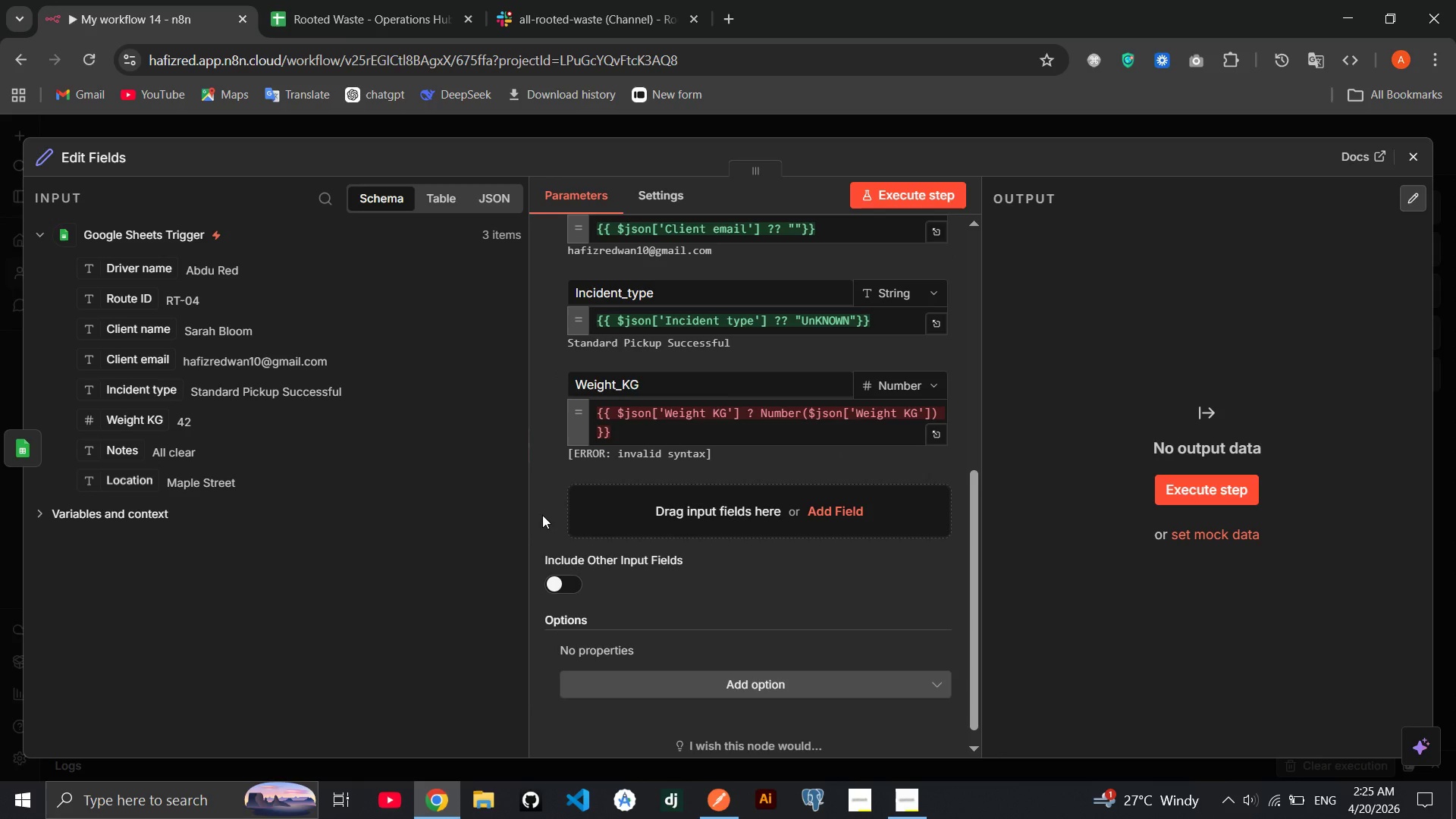 
key(Control+Shift+Z)
 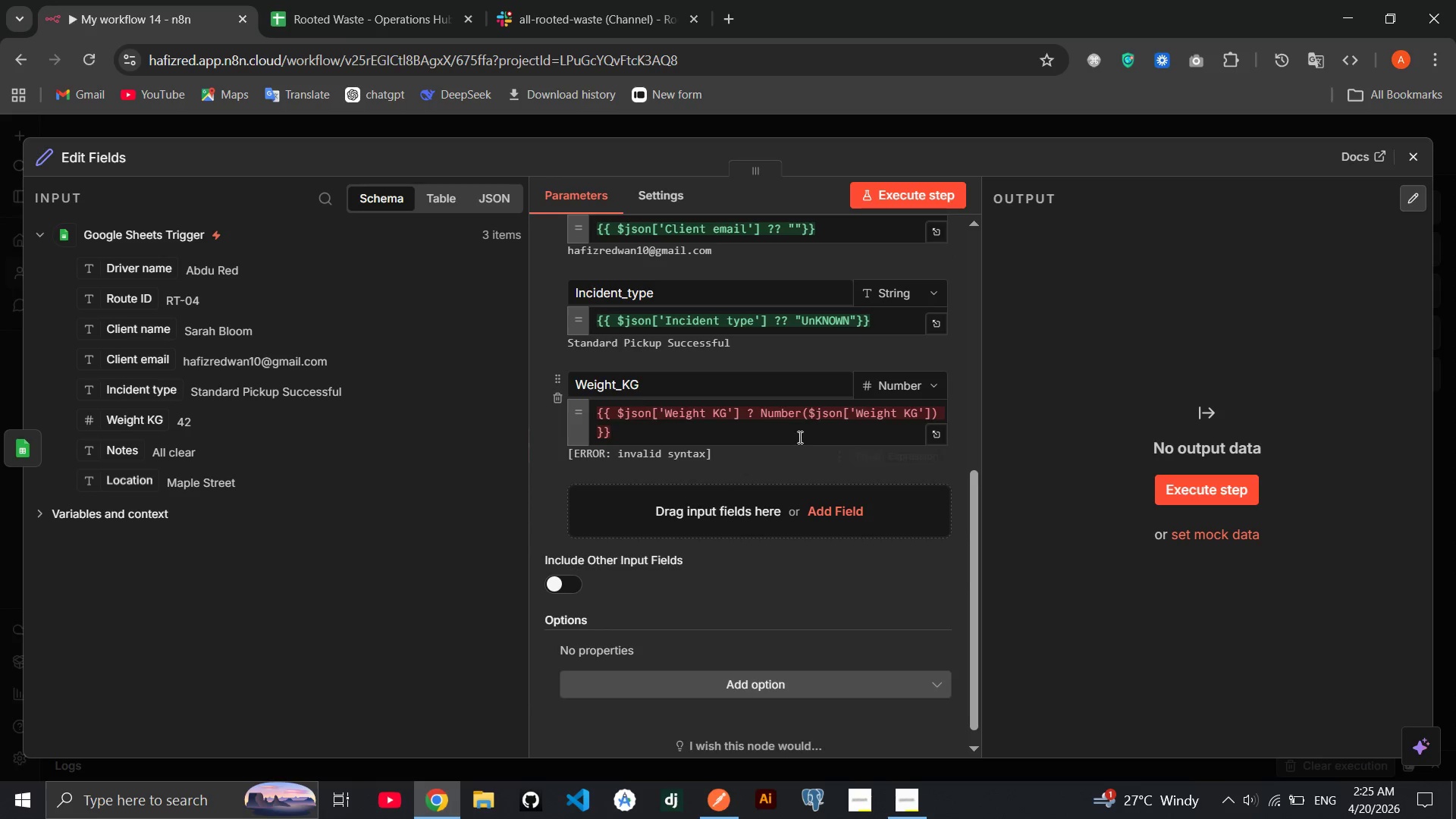 
left_click([814, 431])
 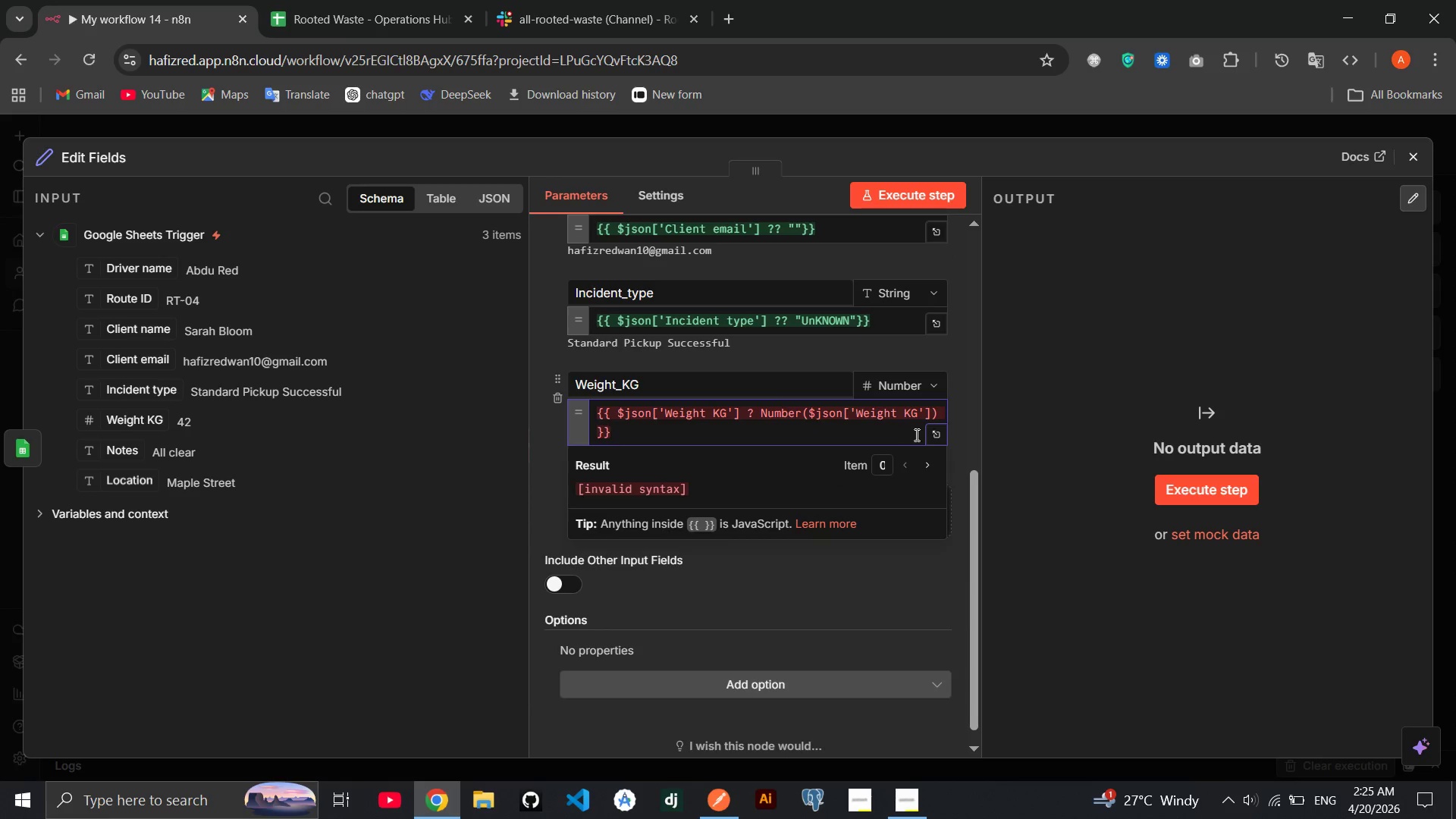 
left_click([937, 415])
 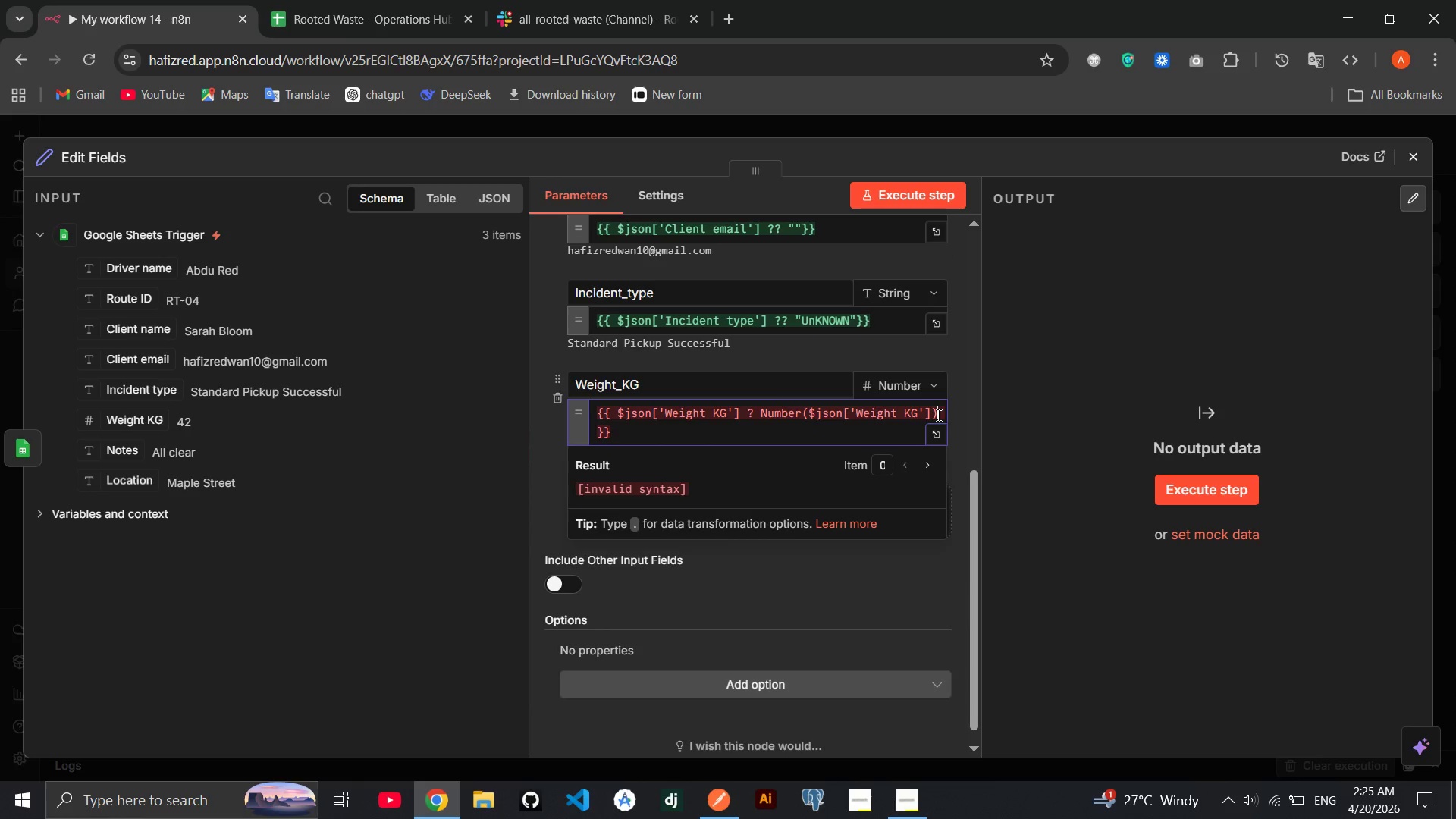 
key(Space)
 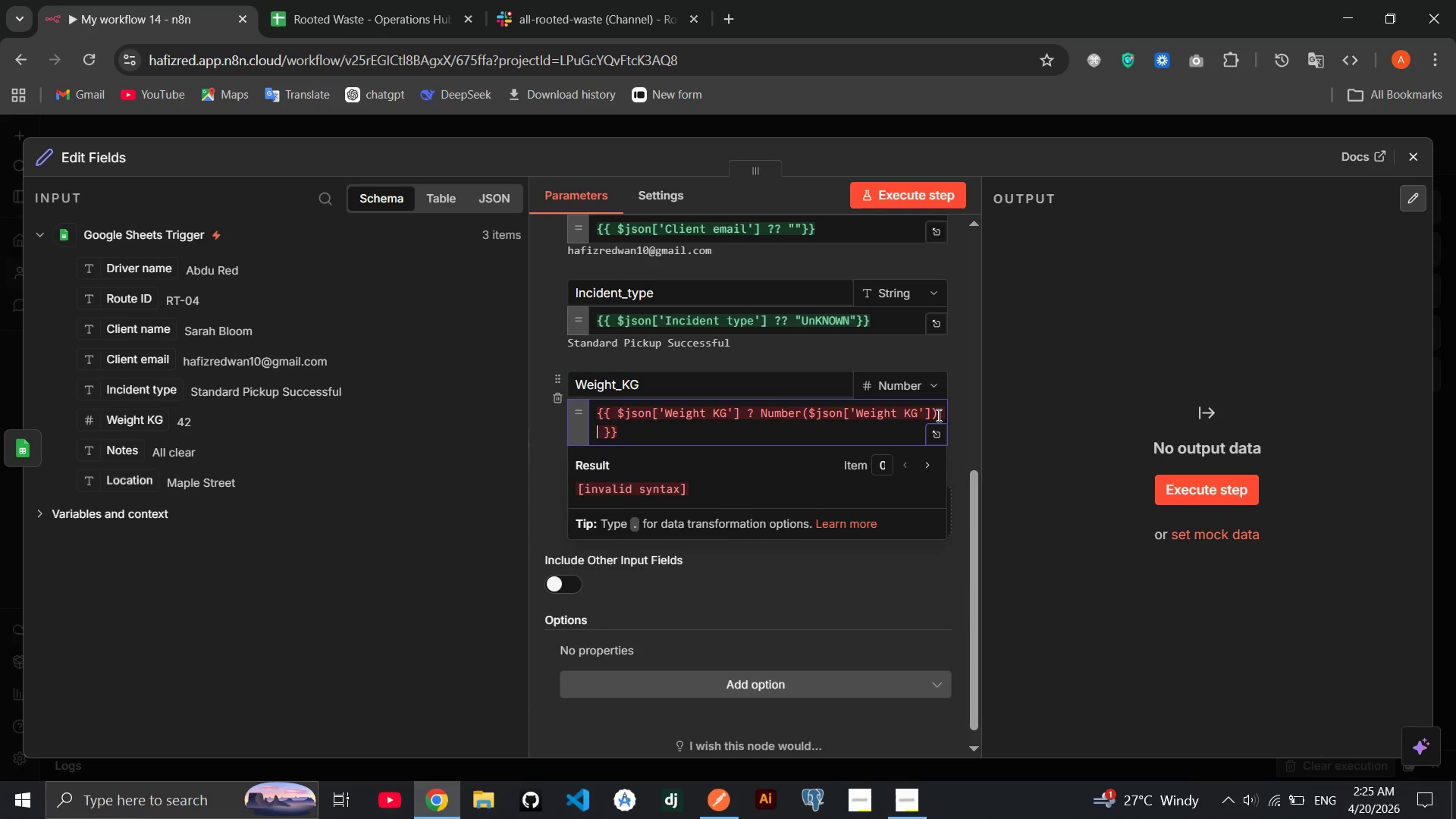 
key(Shift+Semicolon)
 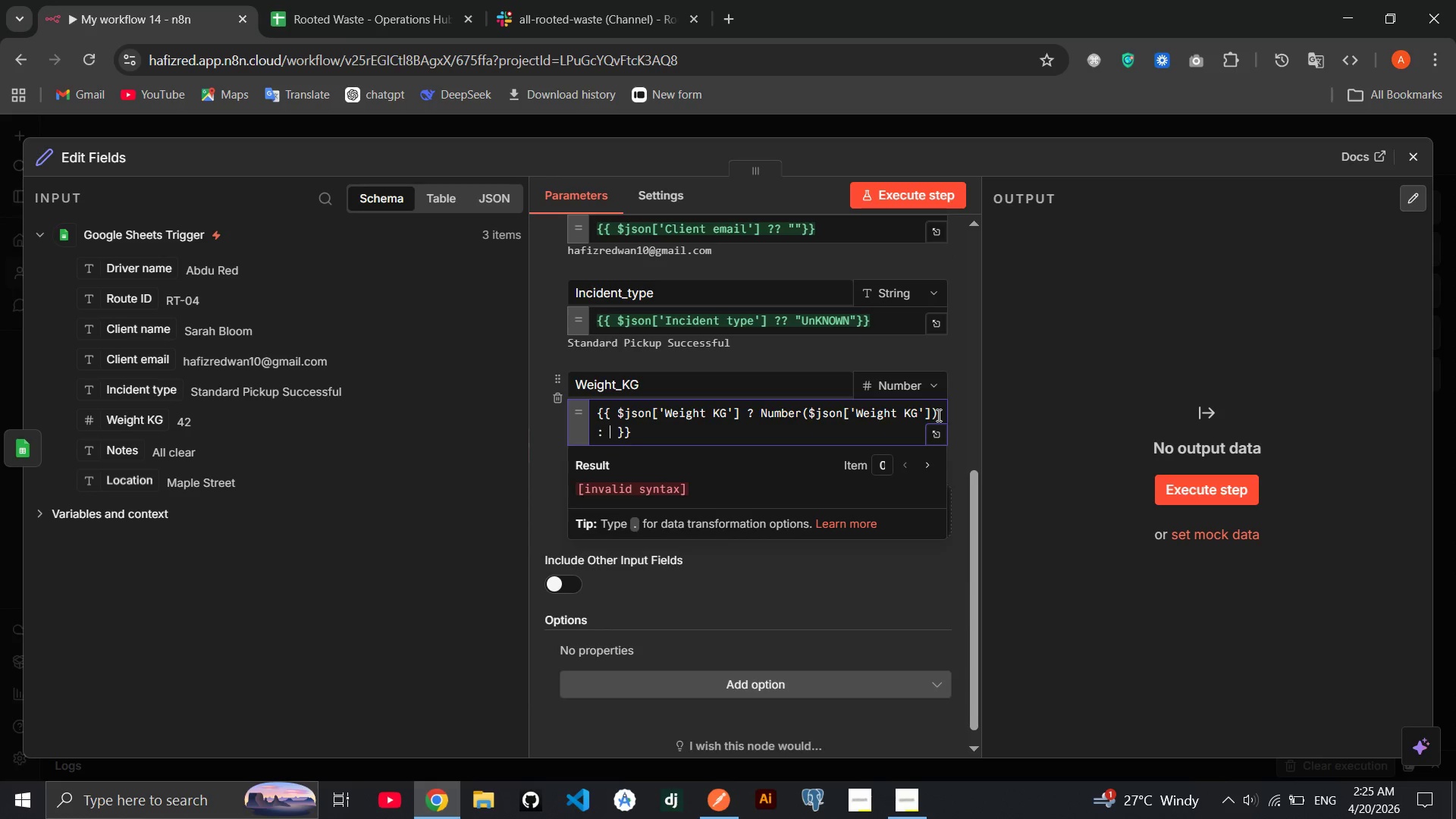 
key(Space)
 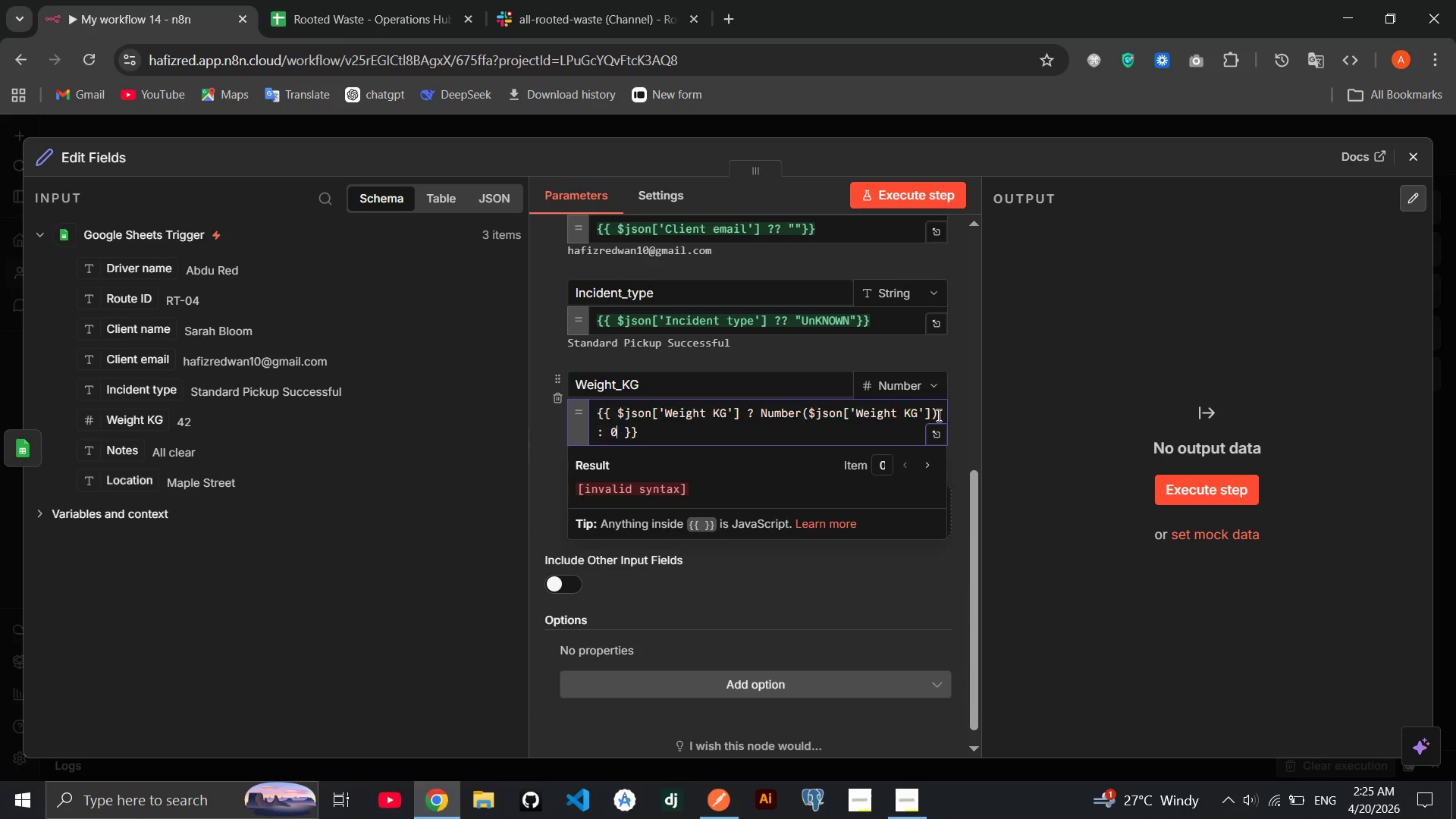 
key(0)
 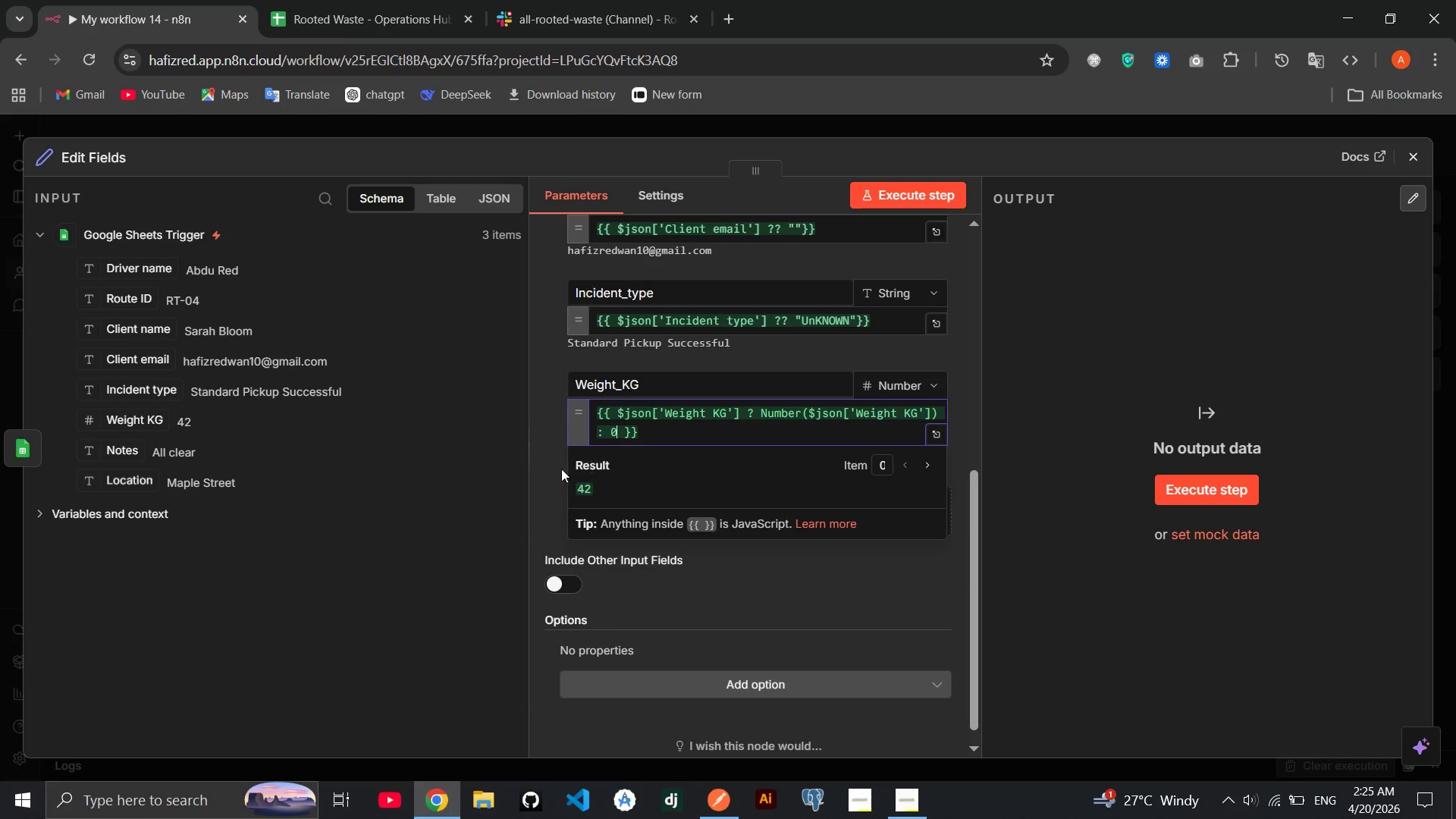 
left_click([550, 469])
 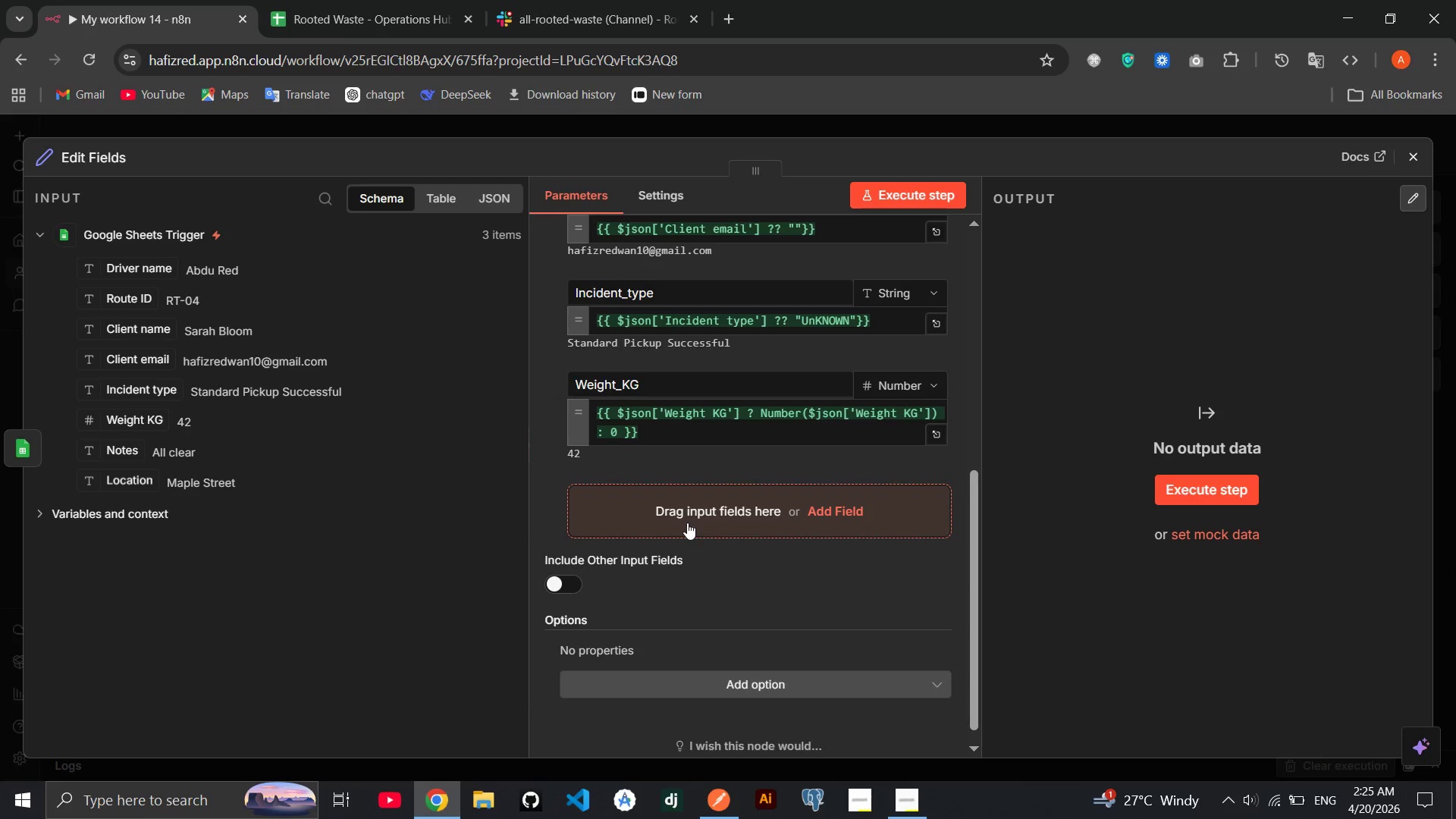 
left_click([687, 522])
 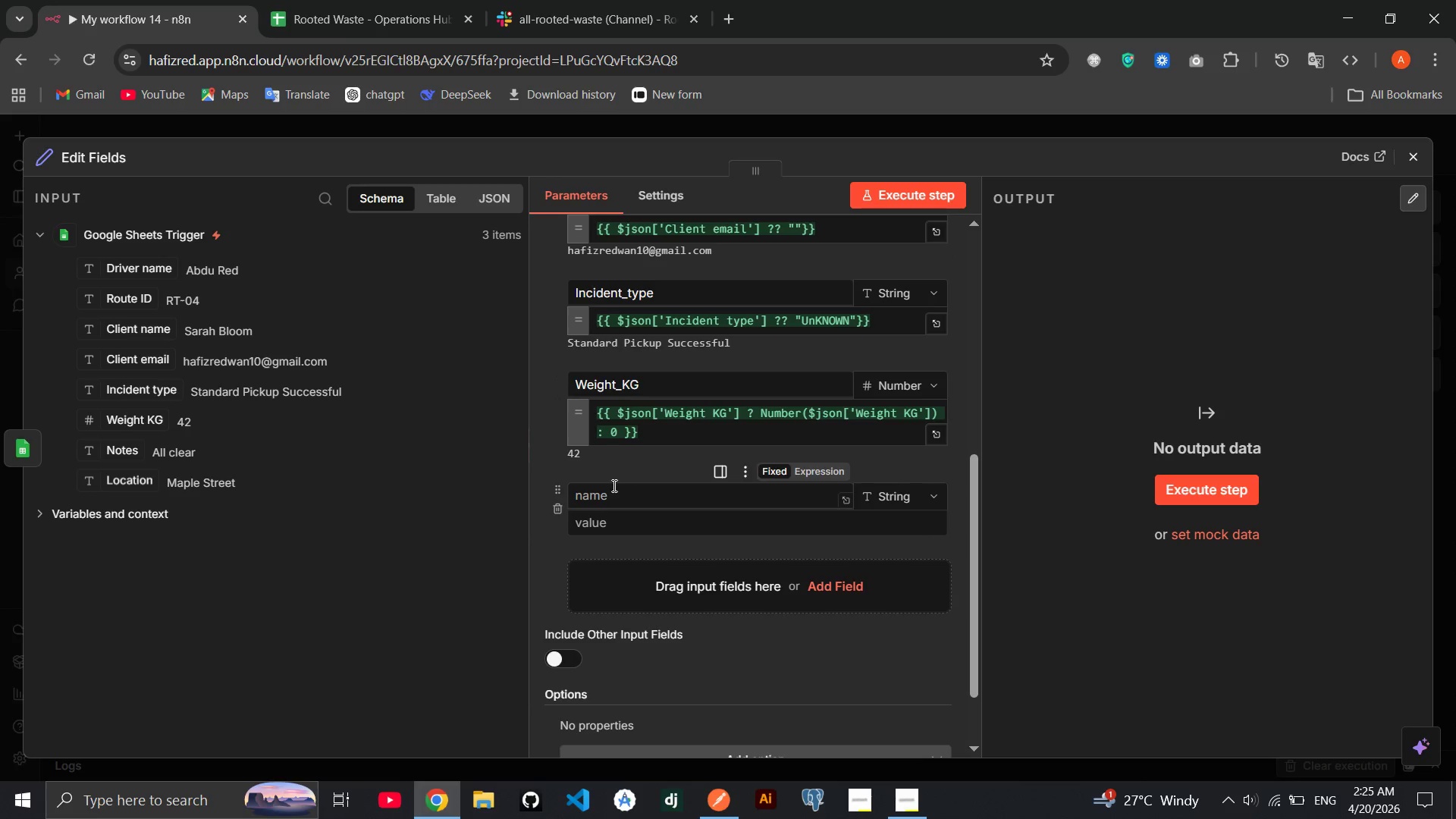 
left_click([613, 485])
 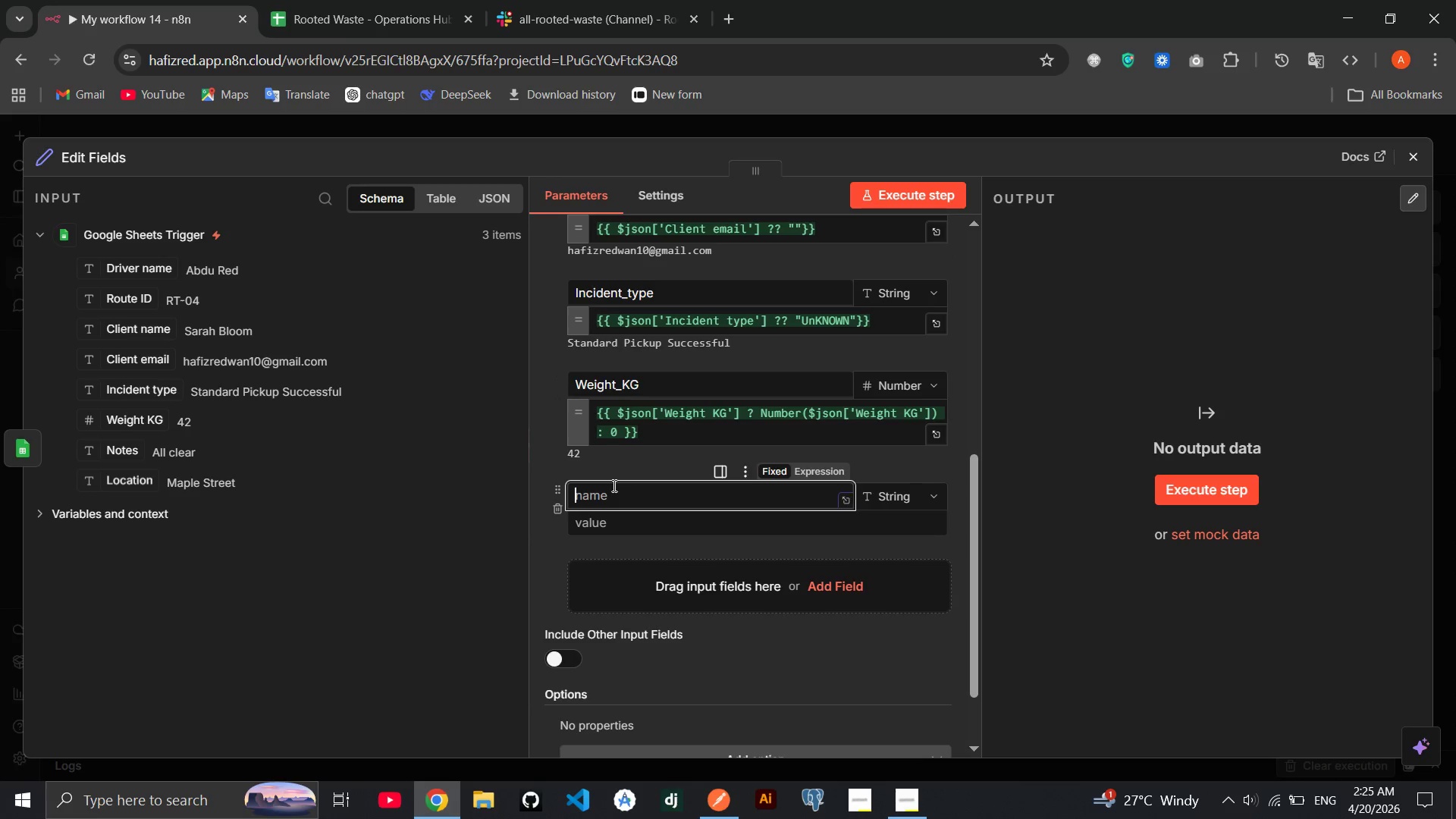 
type(co2_diverted)
 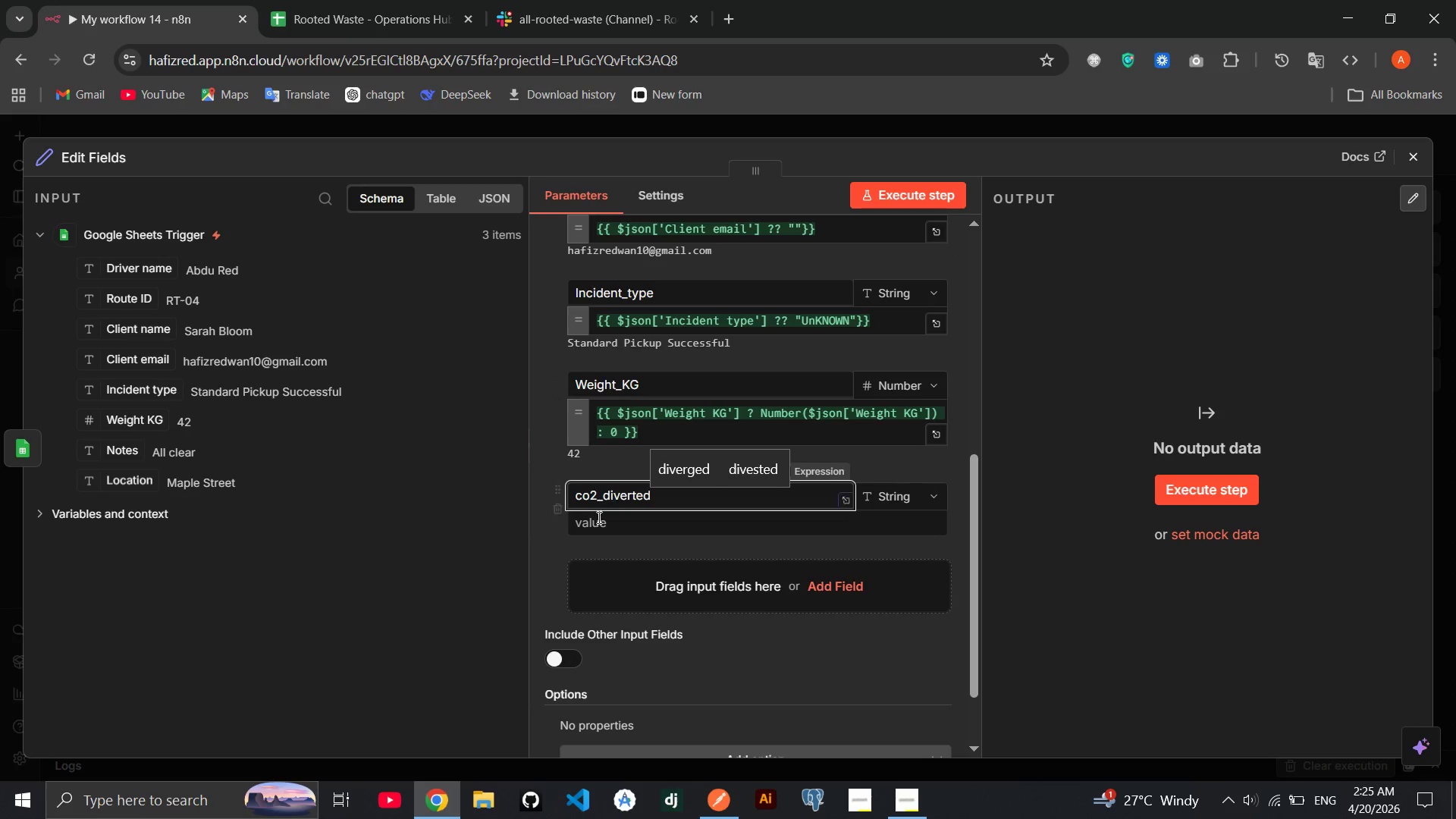 
left_click([532, 541])
 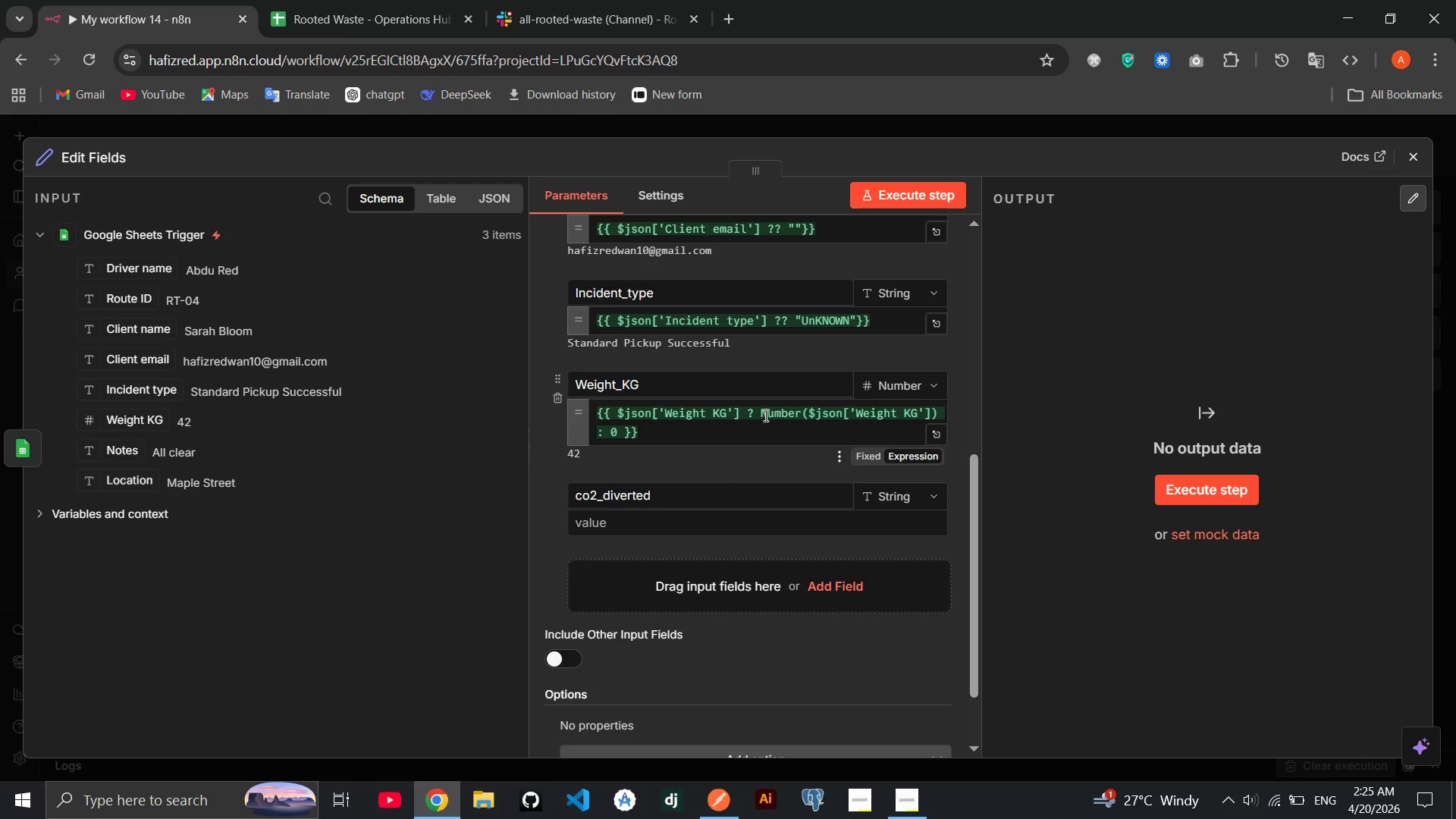 
left_click_drag(start_coordinate=[762, 414], to_coordinate=[627, 431])
 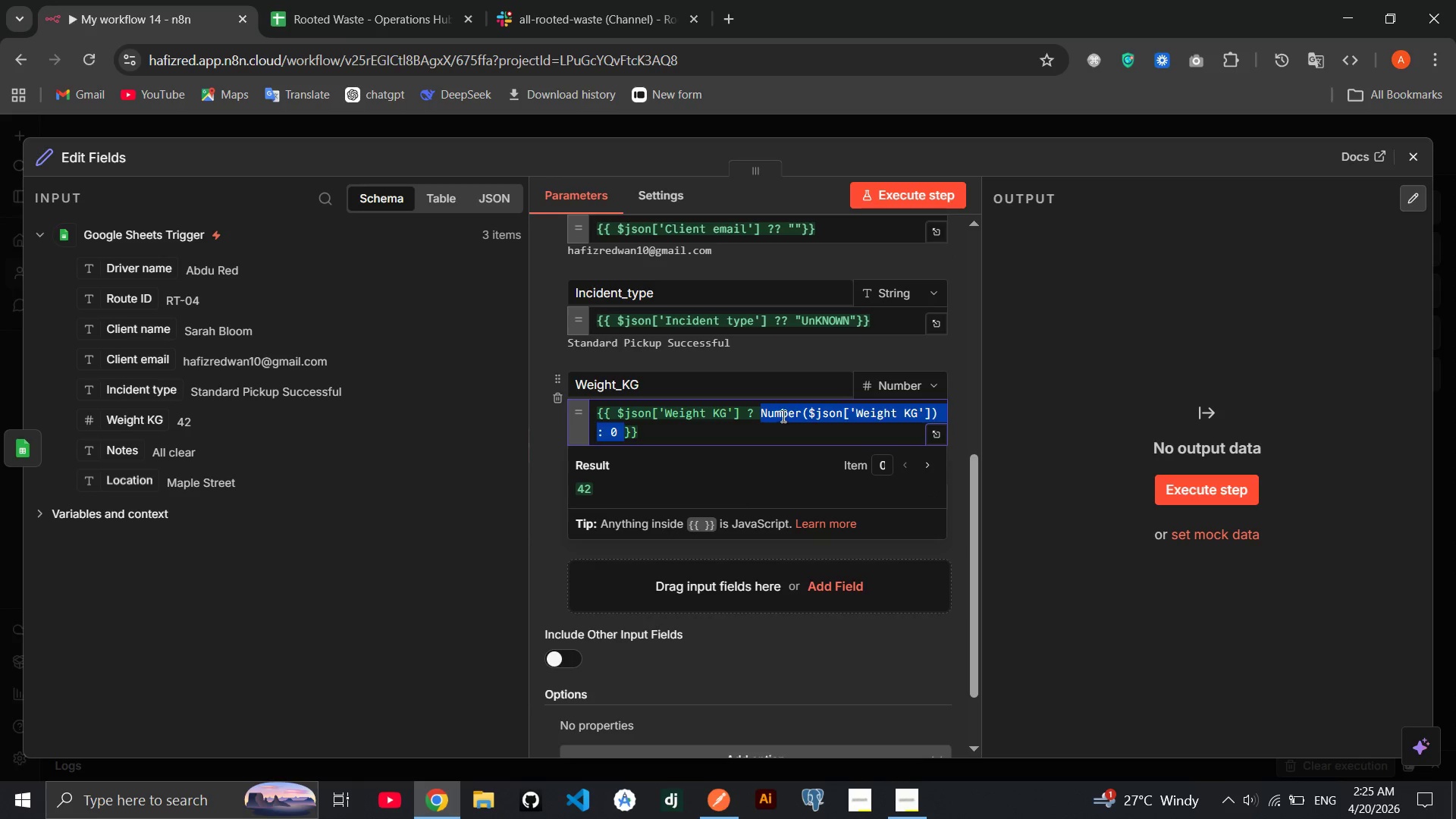 
right_click([782, 416])
 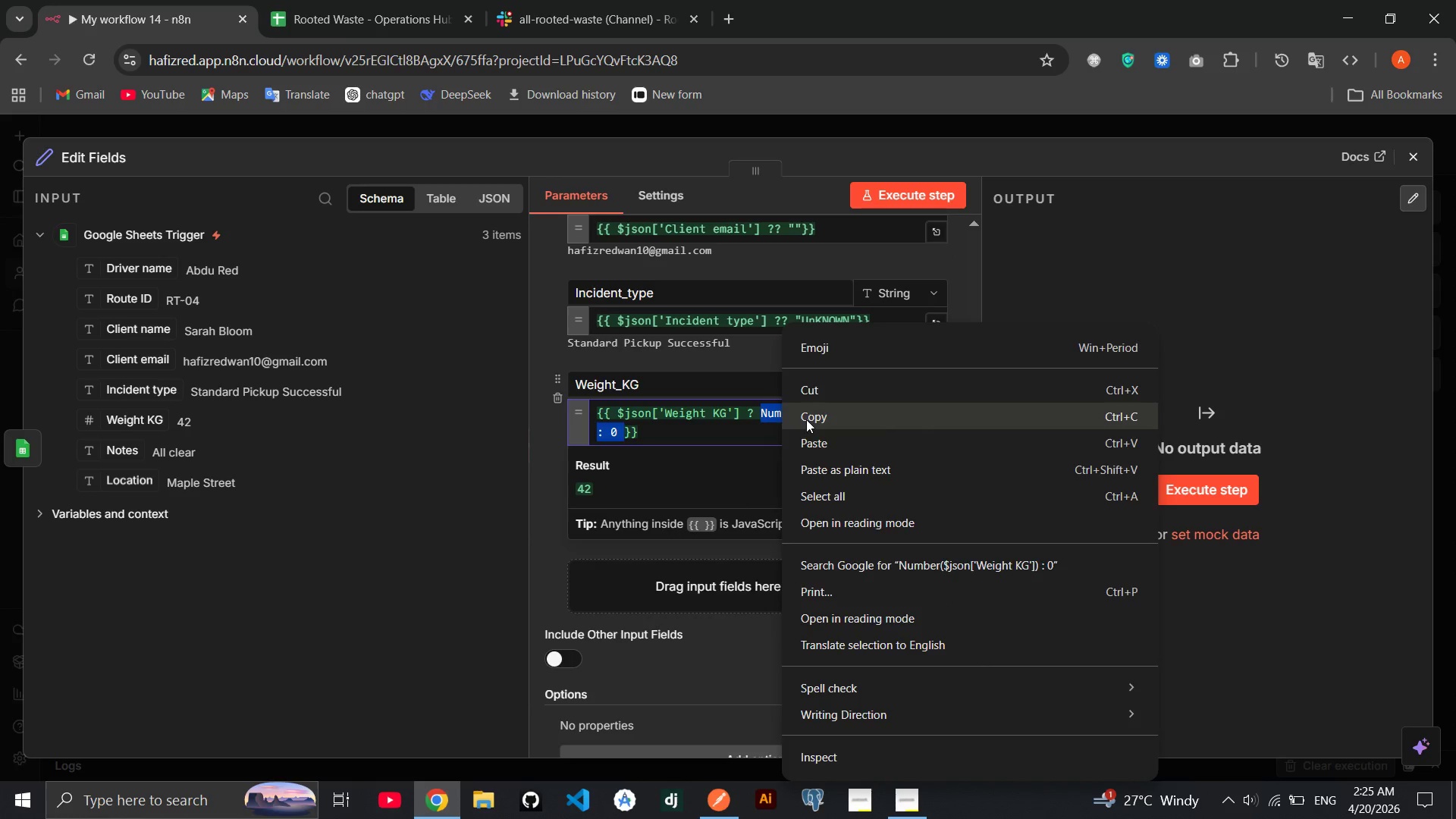 
left_click([806, 419])
 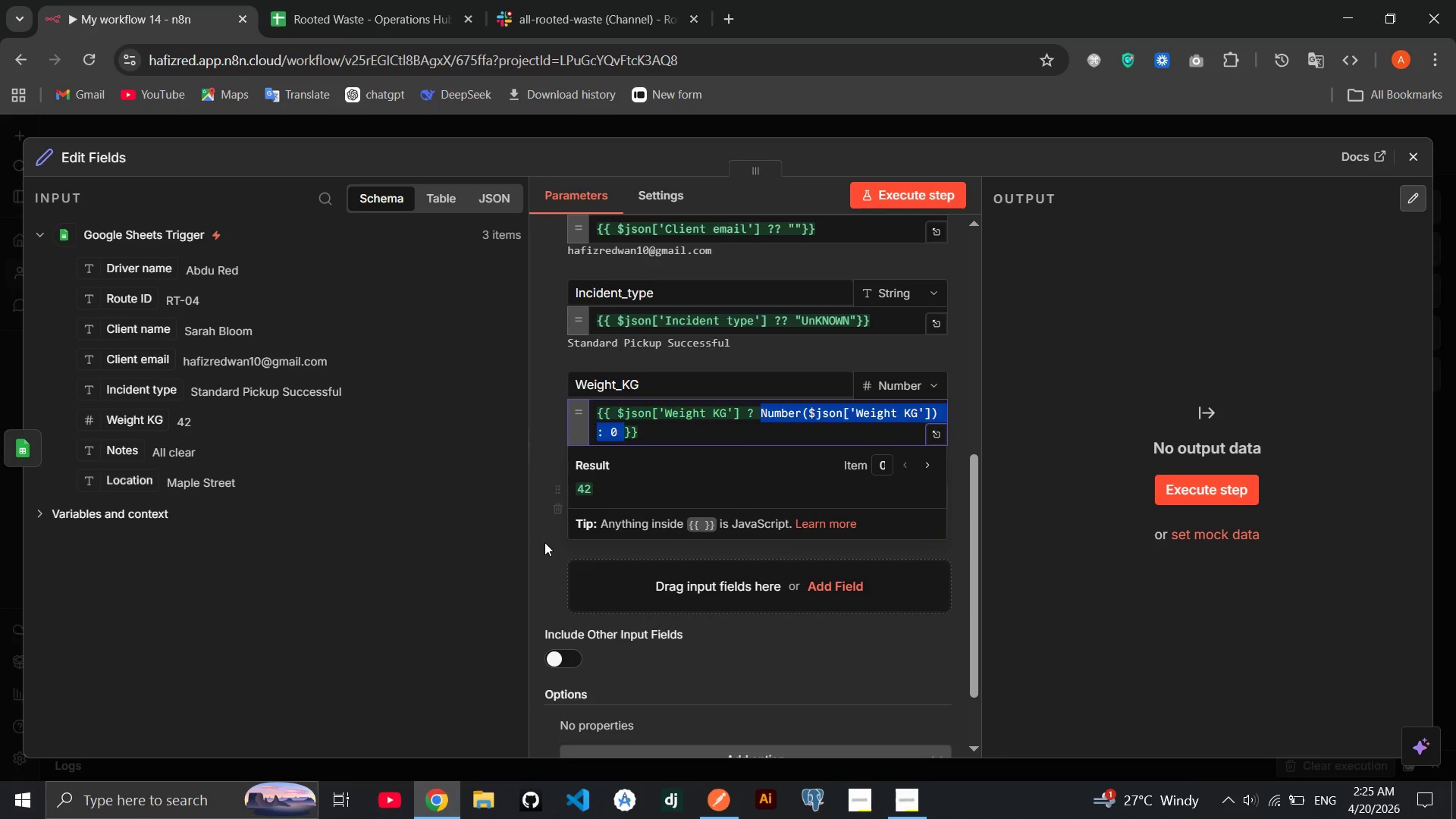 
left_click([544, 542])
 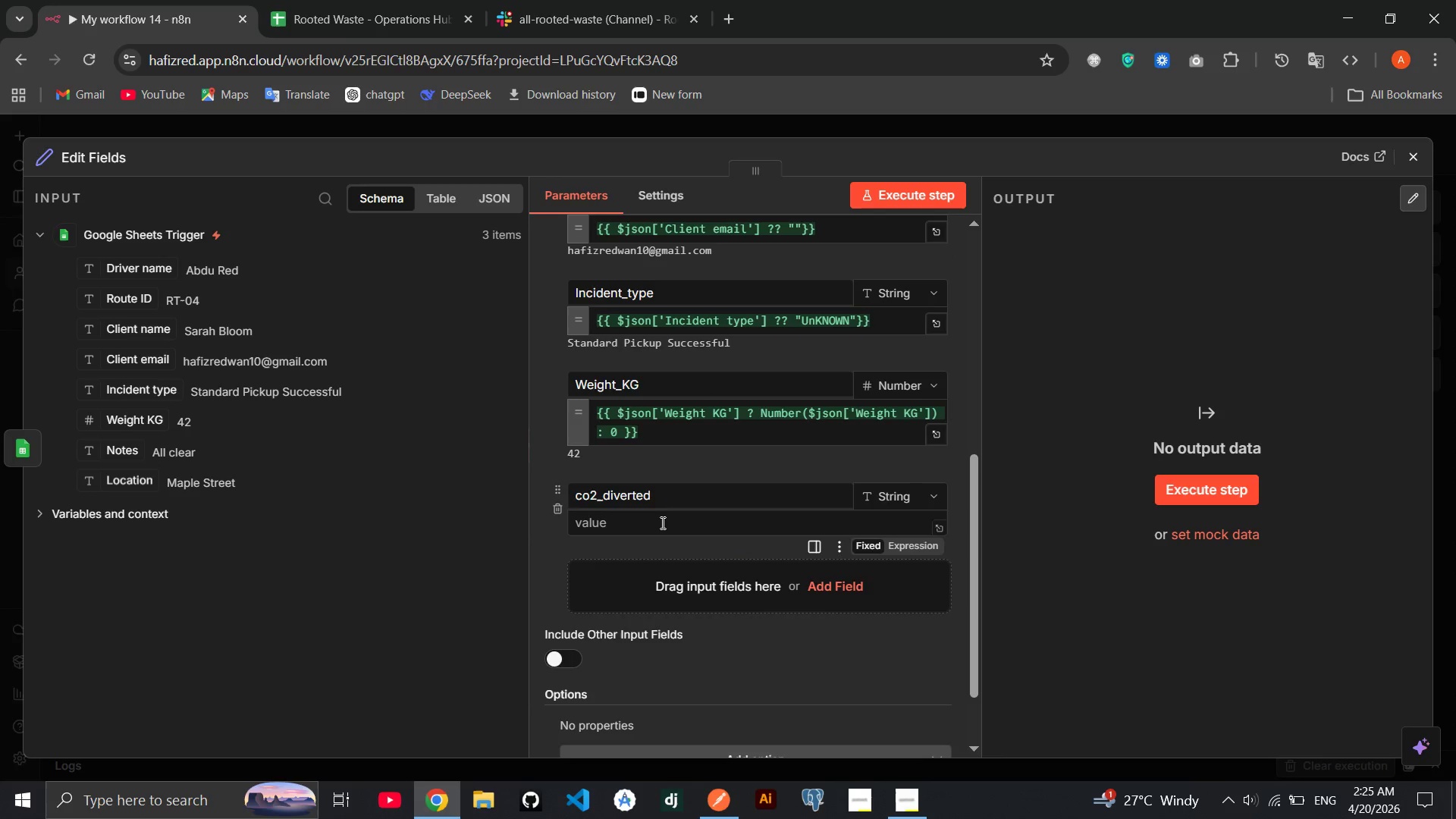 
left_click([661, 522])
 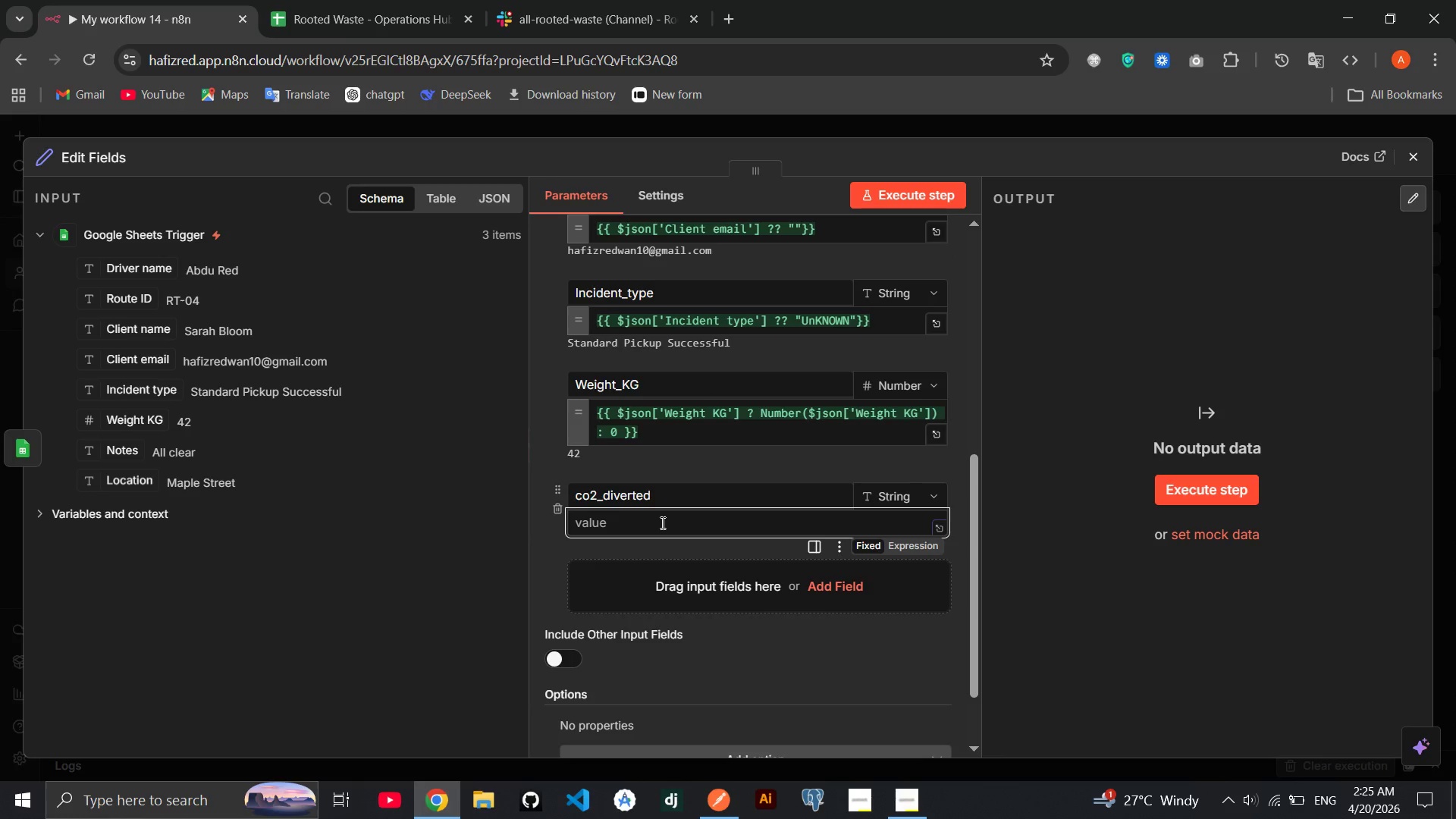 
key(Control+V)
 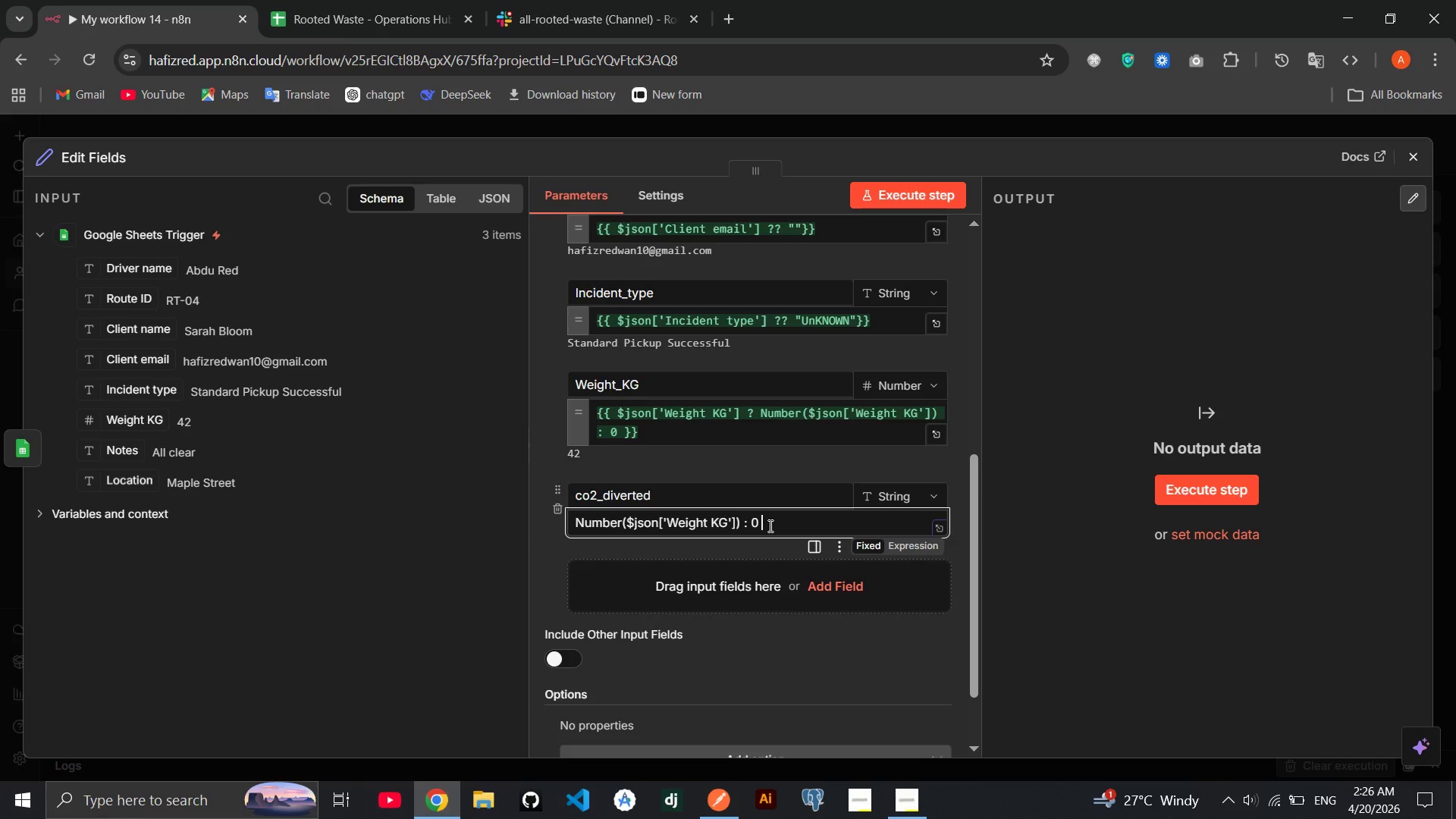 
wait(16.36)
 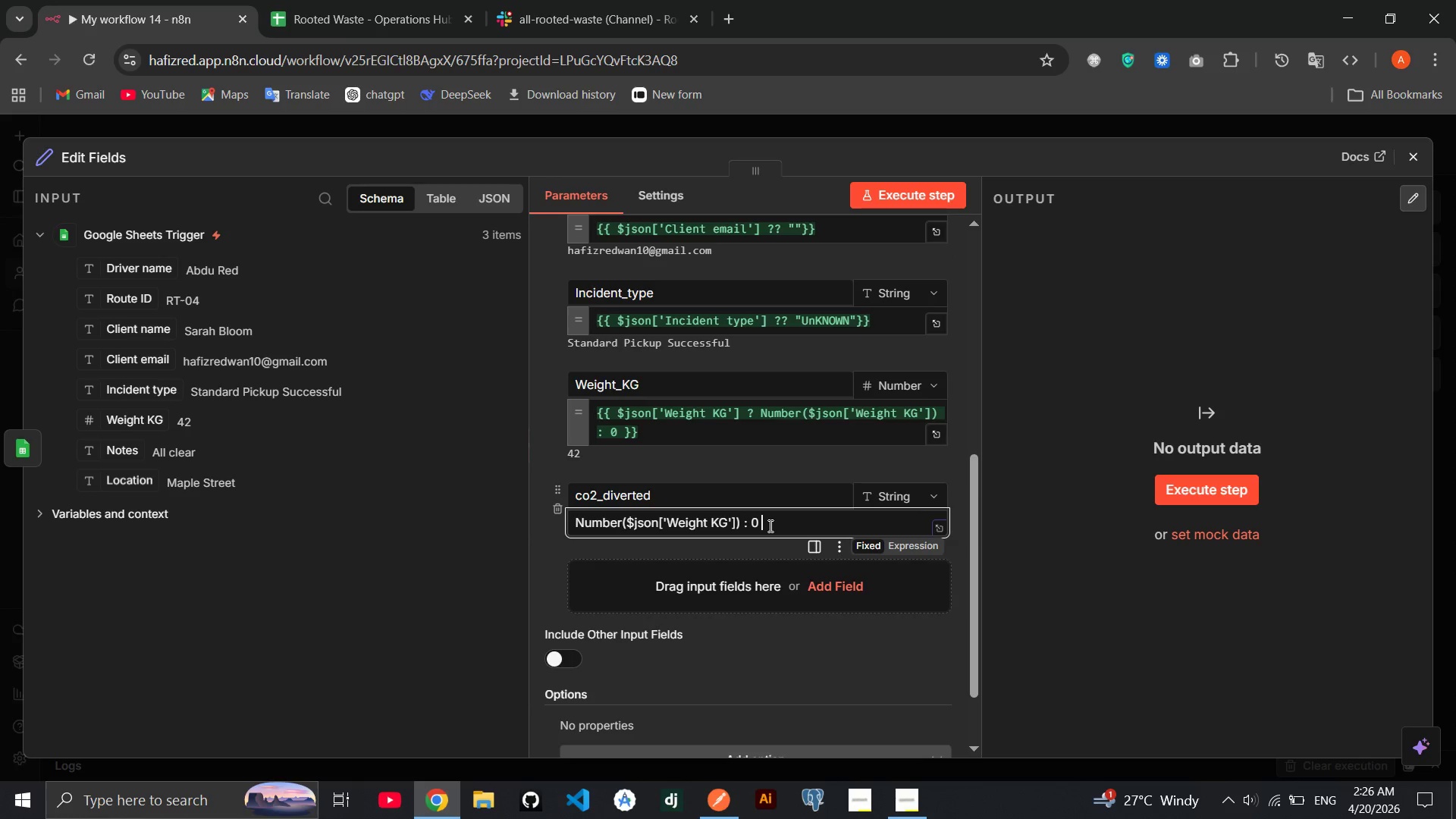 
triple_click([769, 526])
 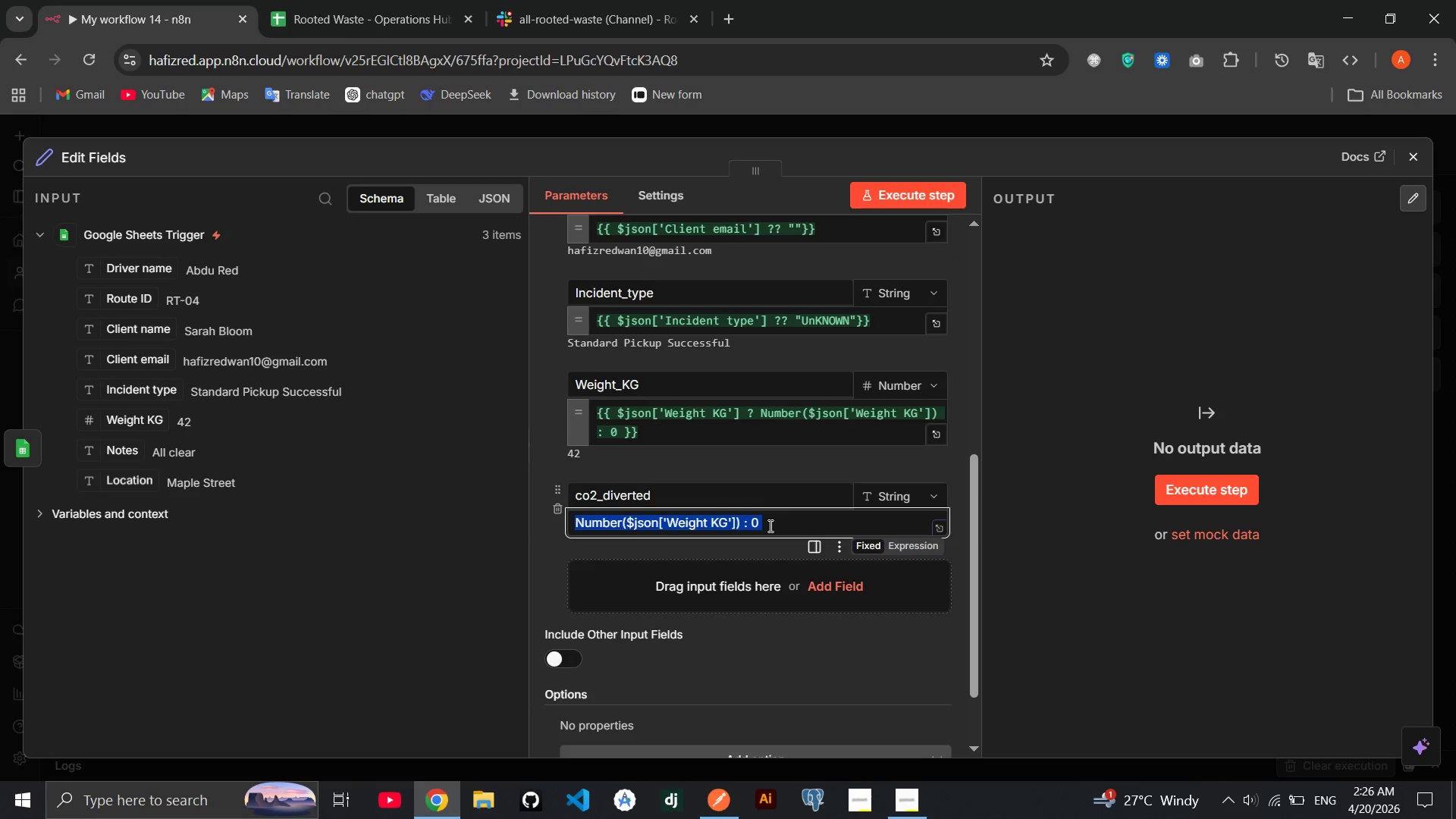 
key(Backspace)
 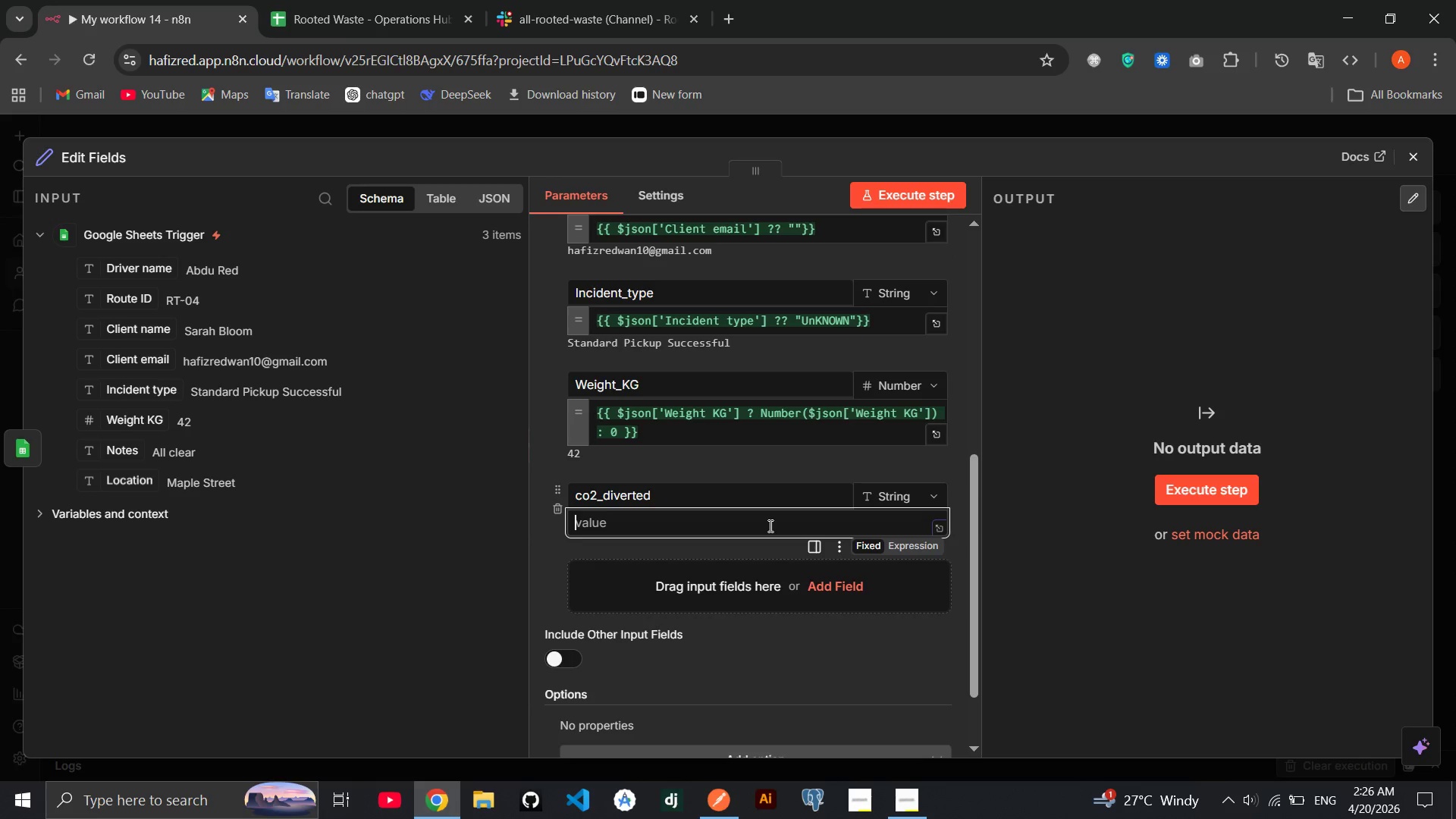 
key(Shift+BracketLeft)
 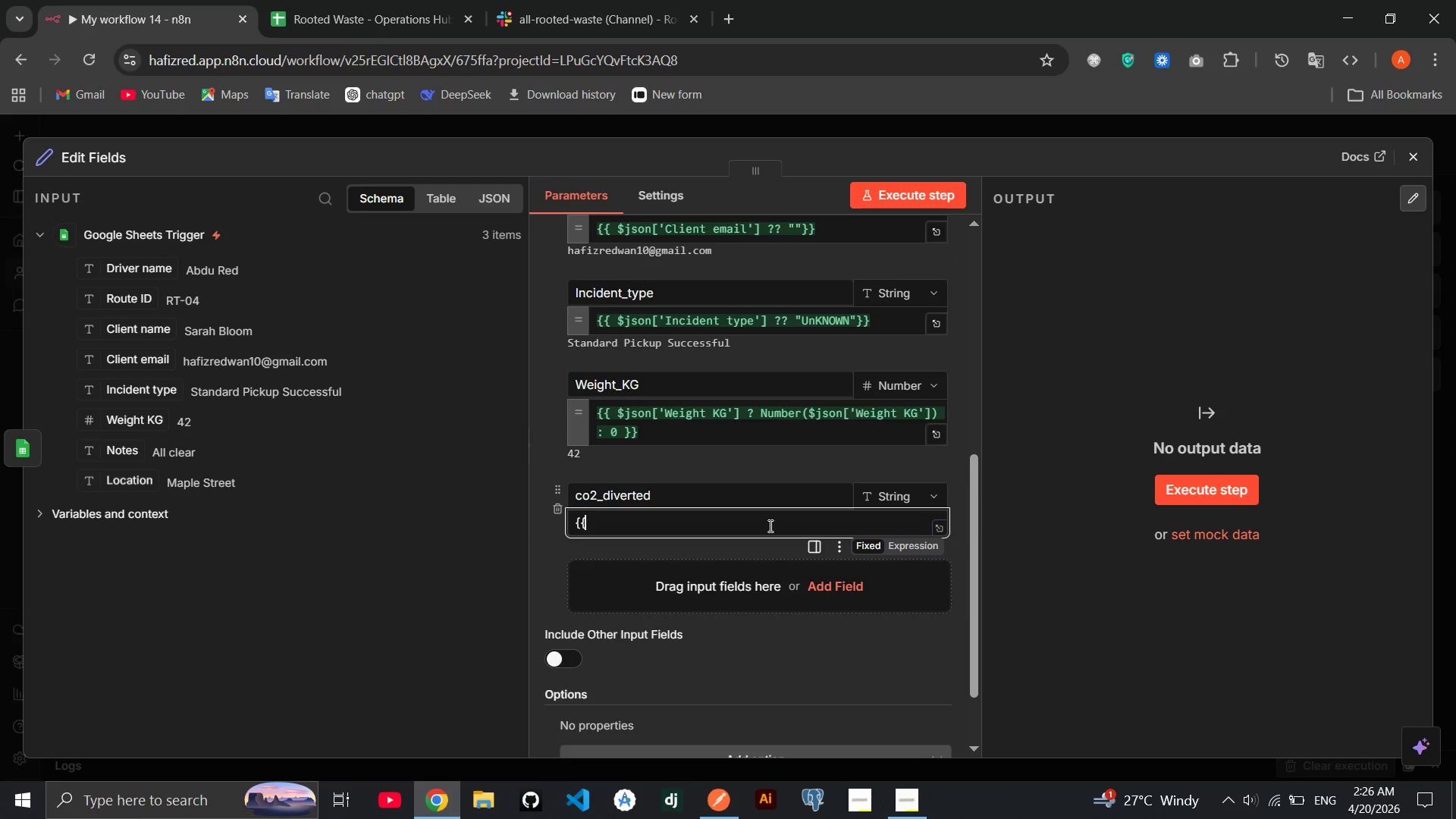 
key(Shift+BracketLeft)
 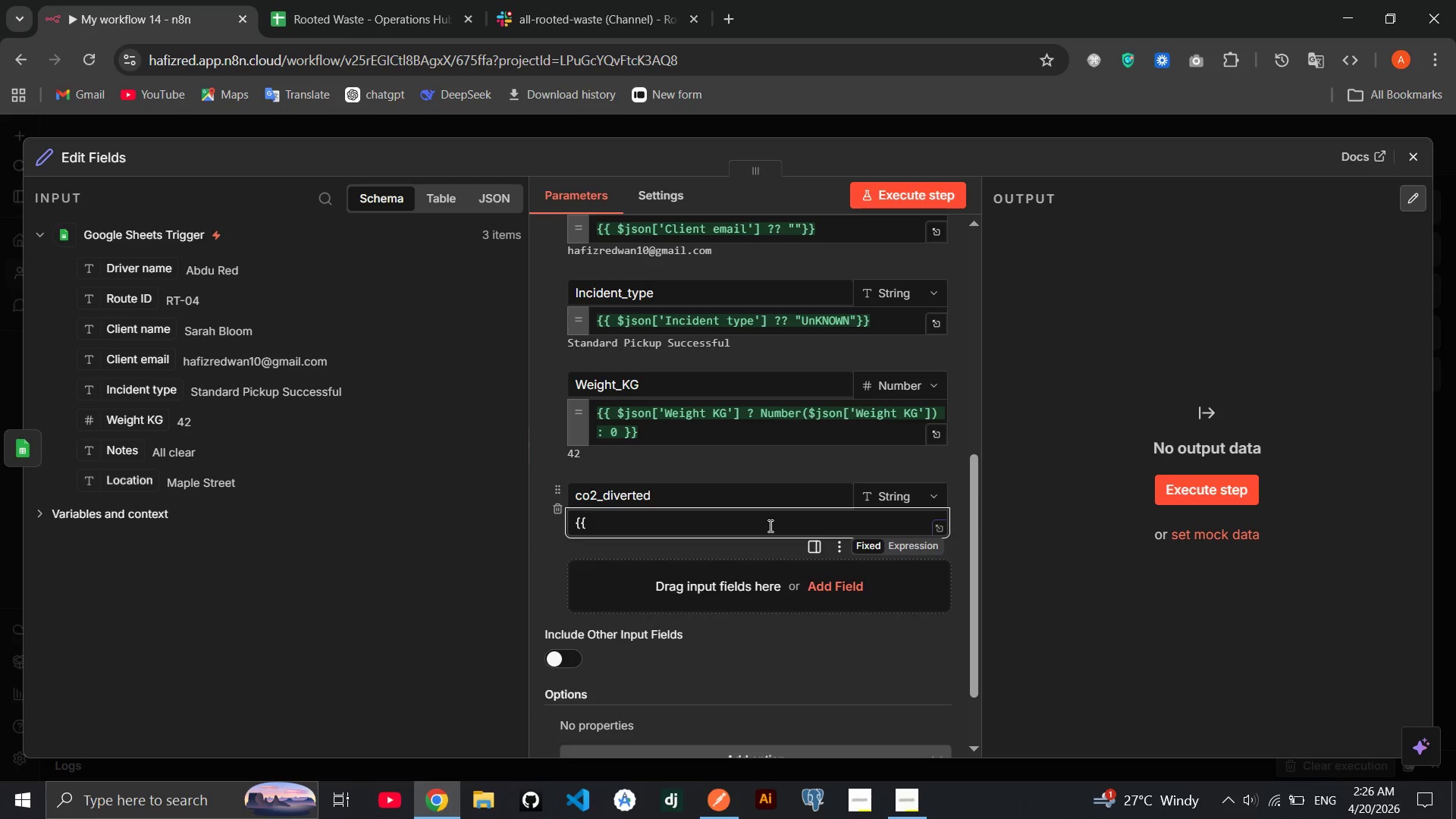 
hold_key(key=ShiftRight, duration=0.64)
 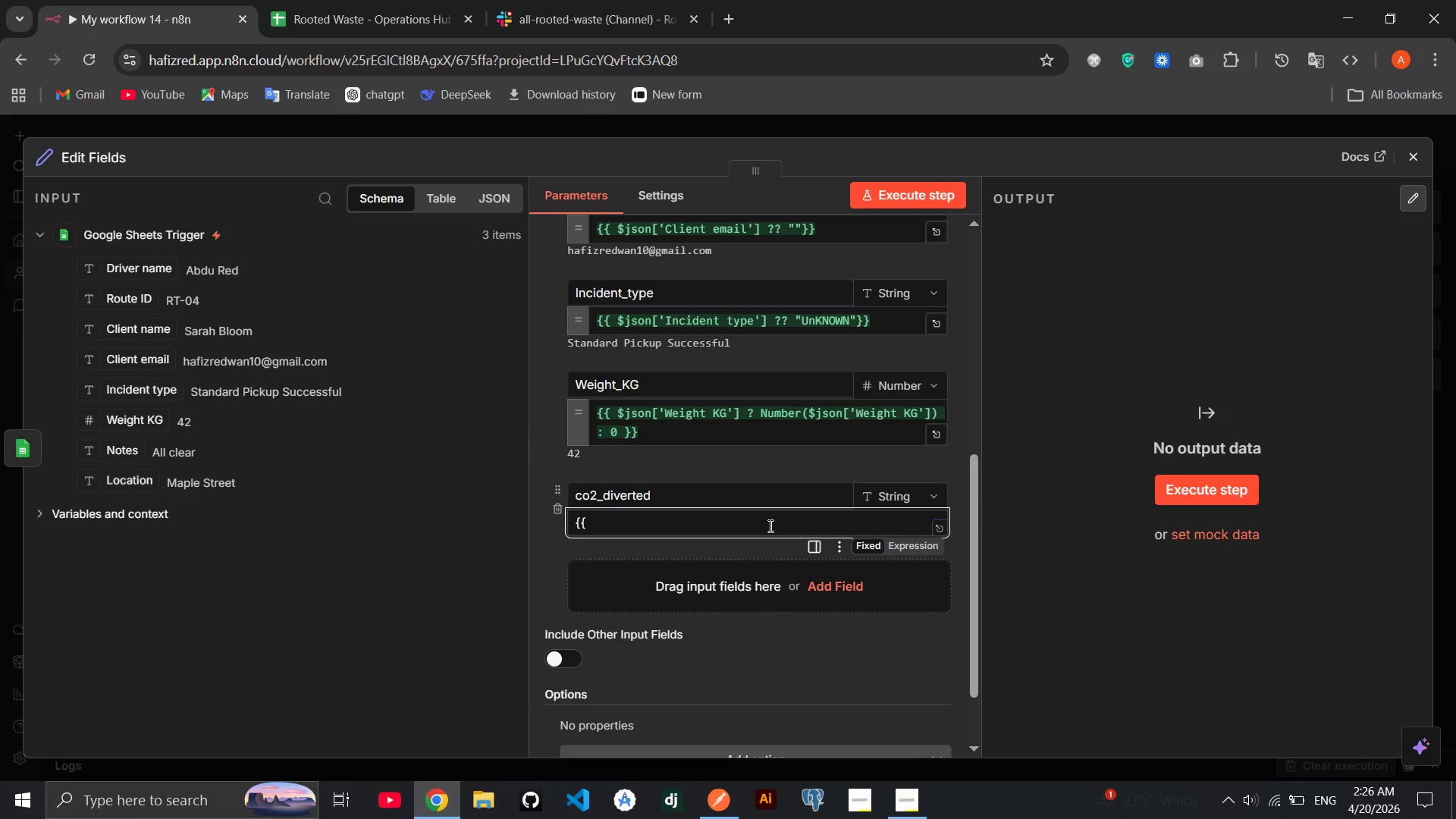 
key(Backspace)
 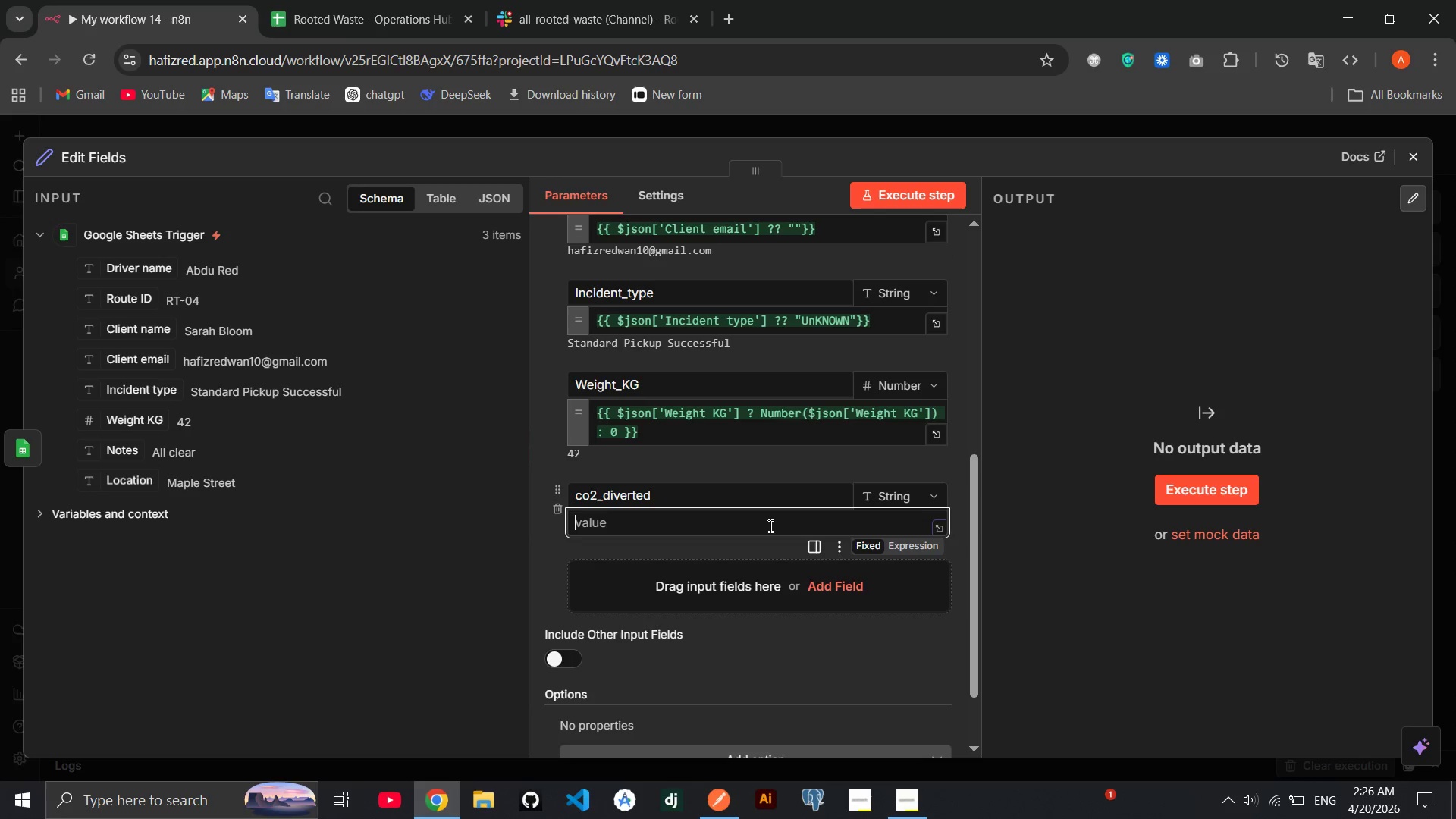 
key(Backspace)
 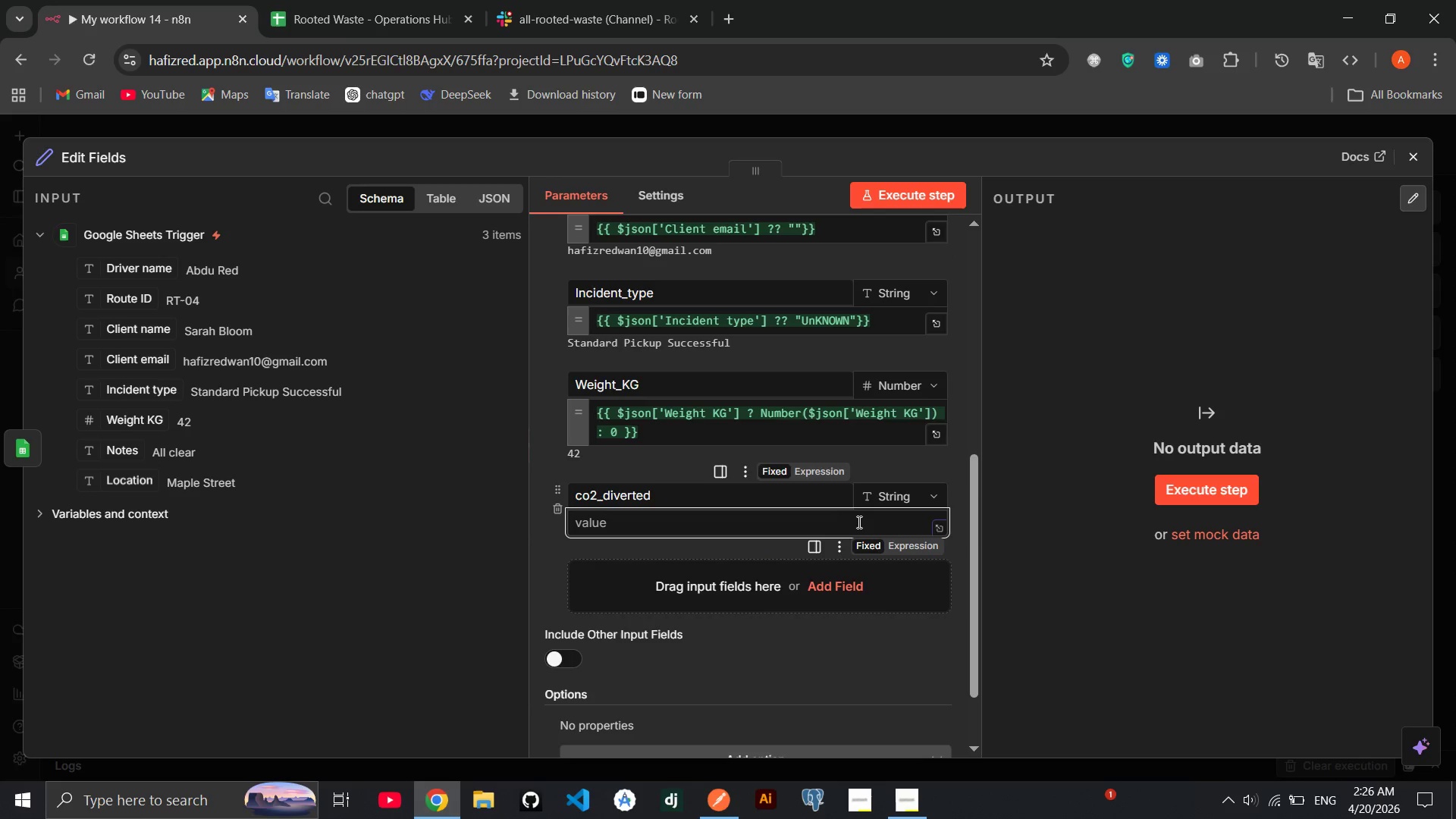 
left_click([905, 545])
 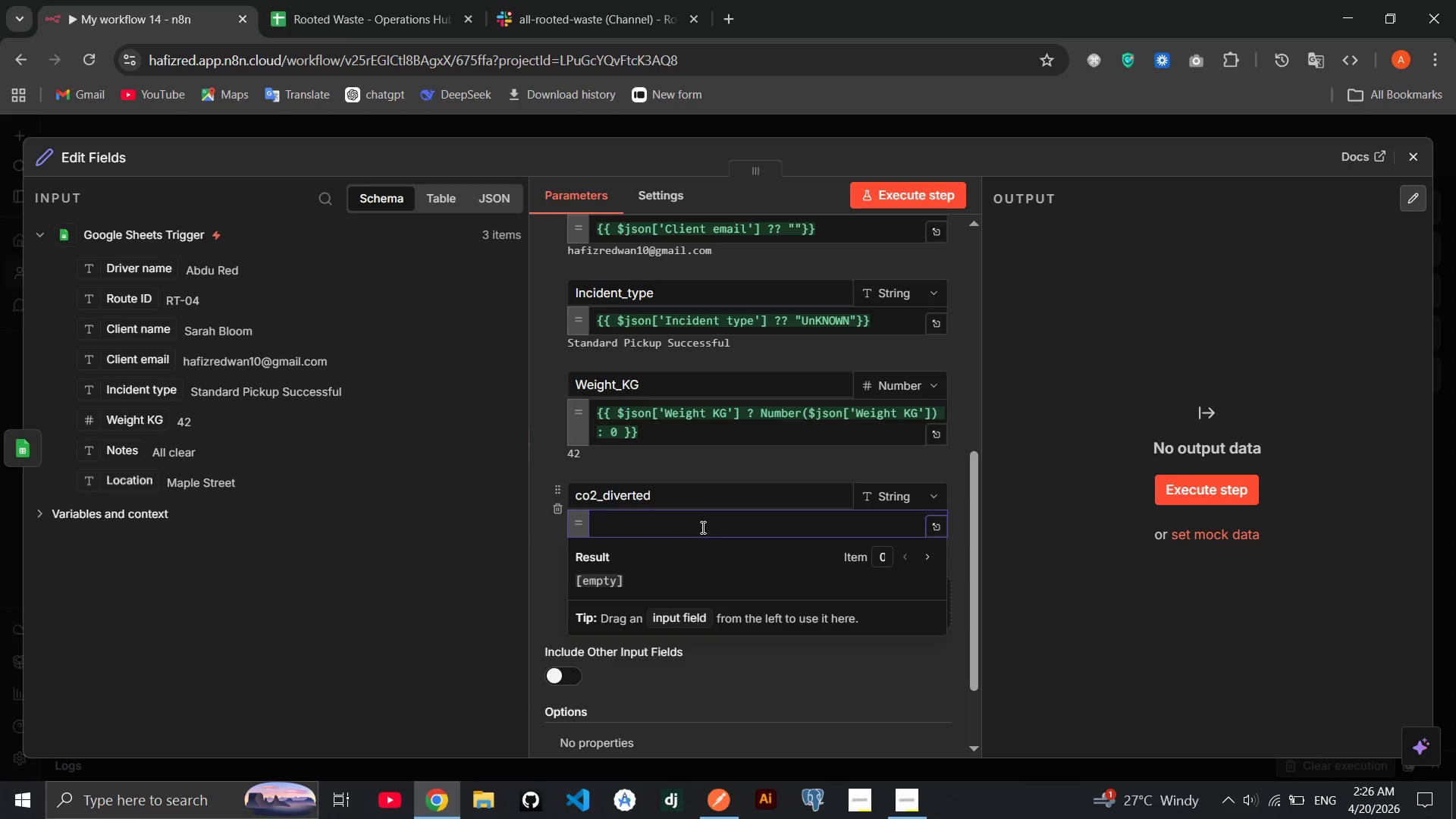 
left_click([701, 527])
 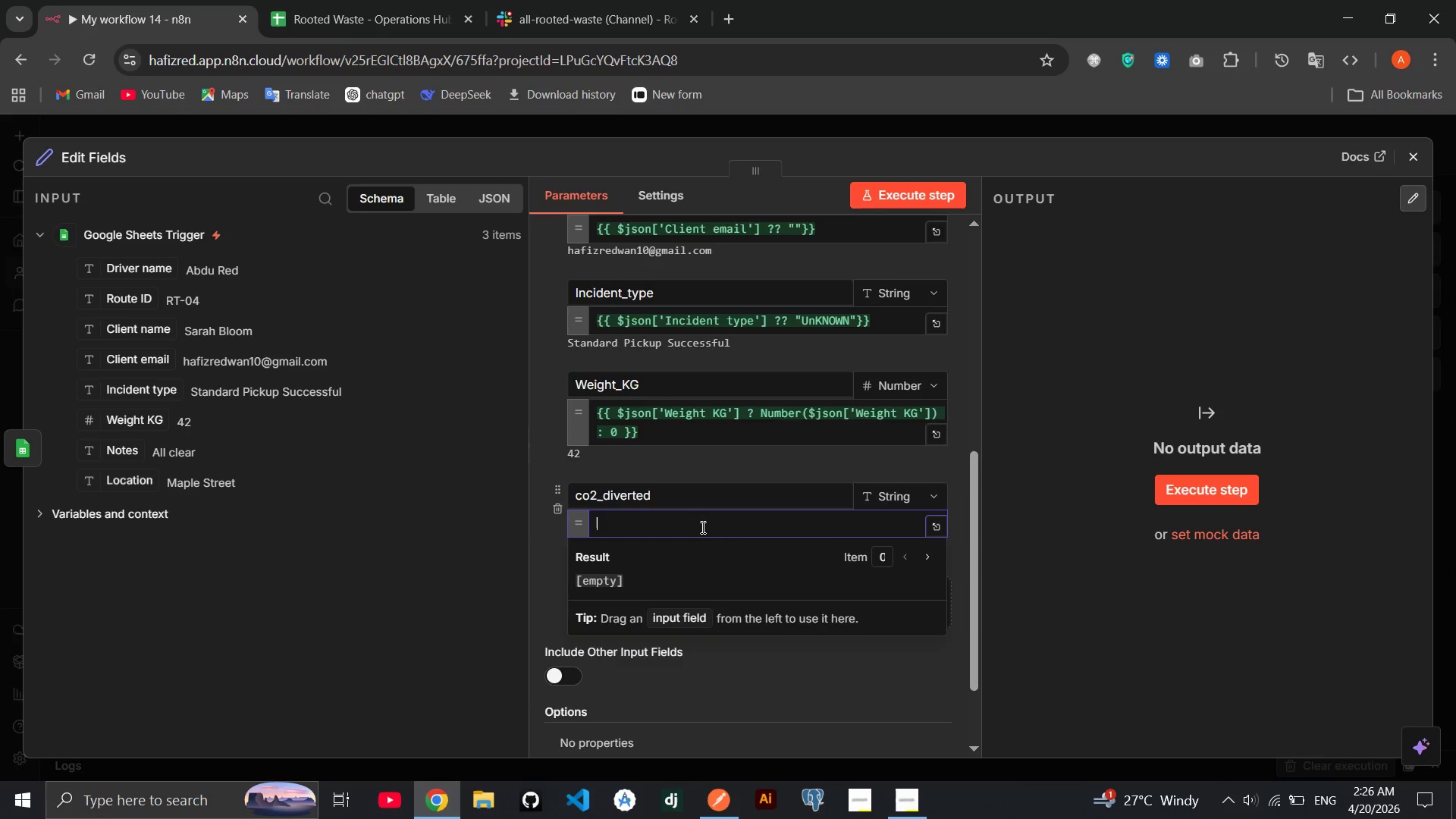 
type({{Number()
 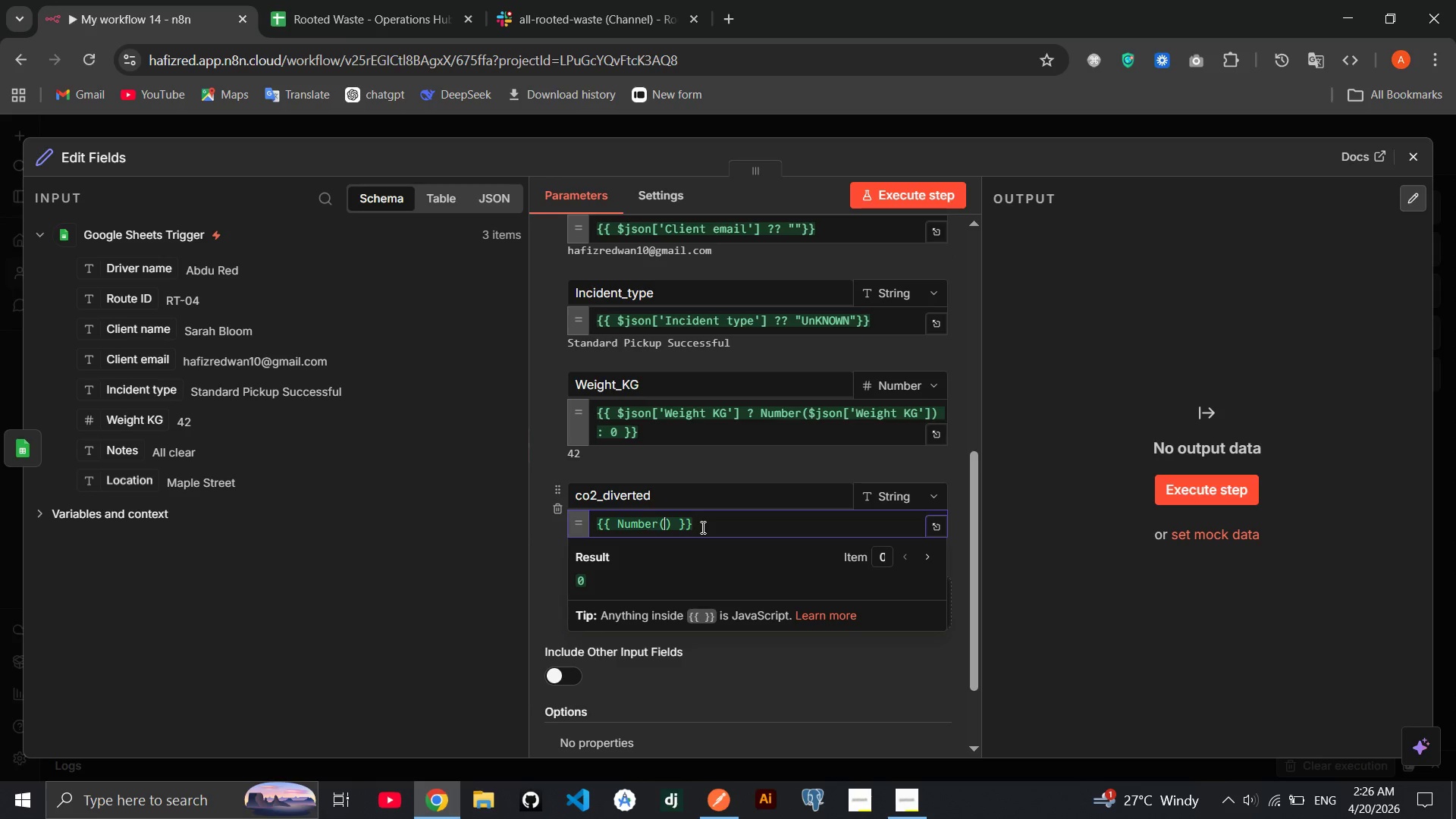 
wait(7.62)
 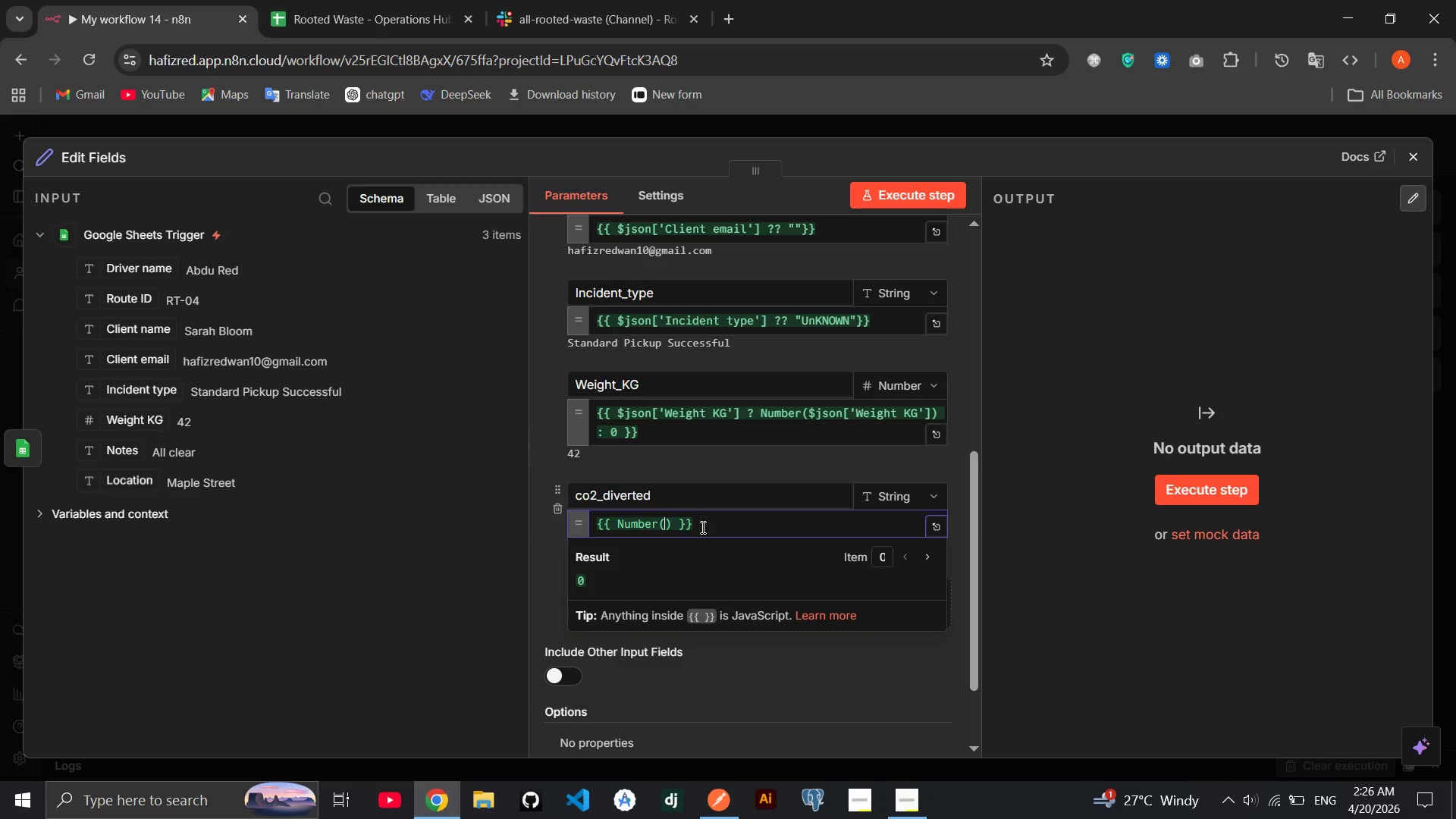 
left_click_drag(start_coordinate=[132, 428], to_coordinate=[669, 528])
 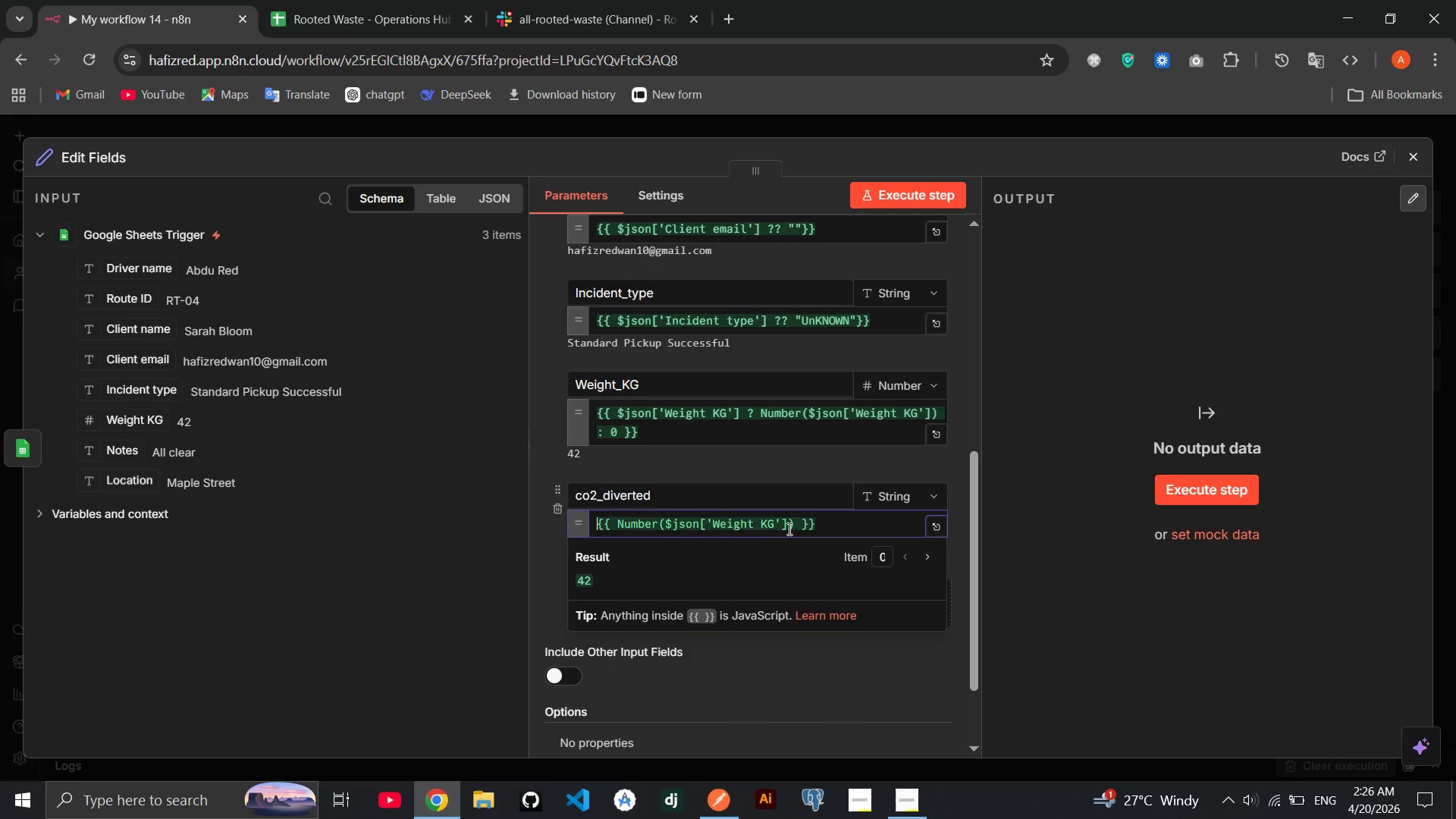 
left_click([788, 529])
 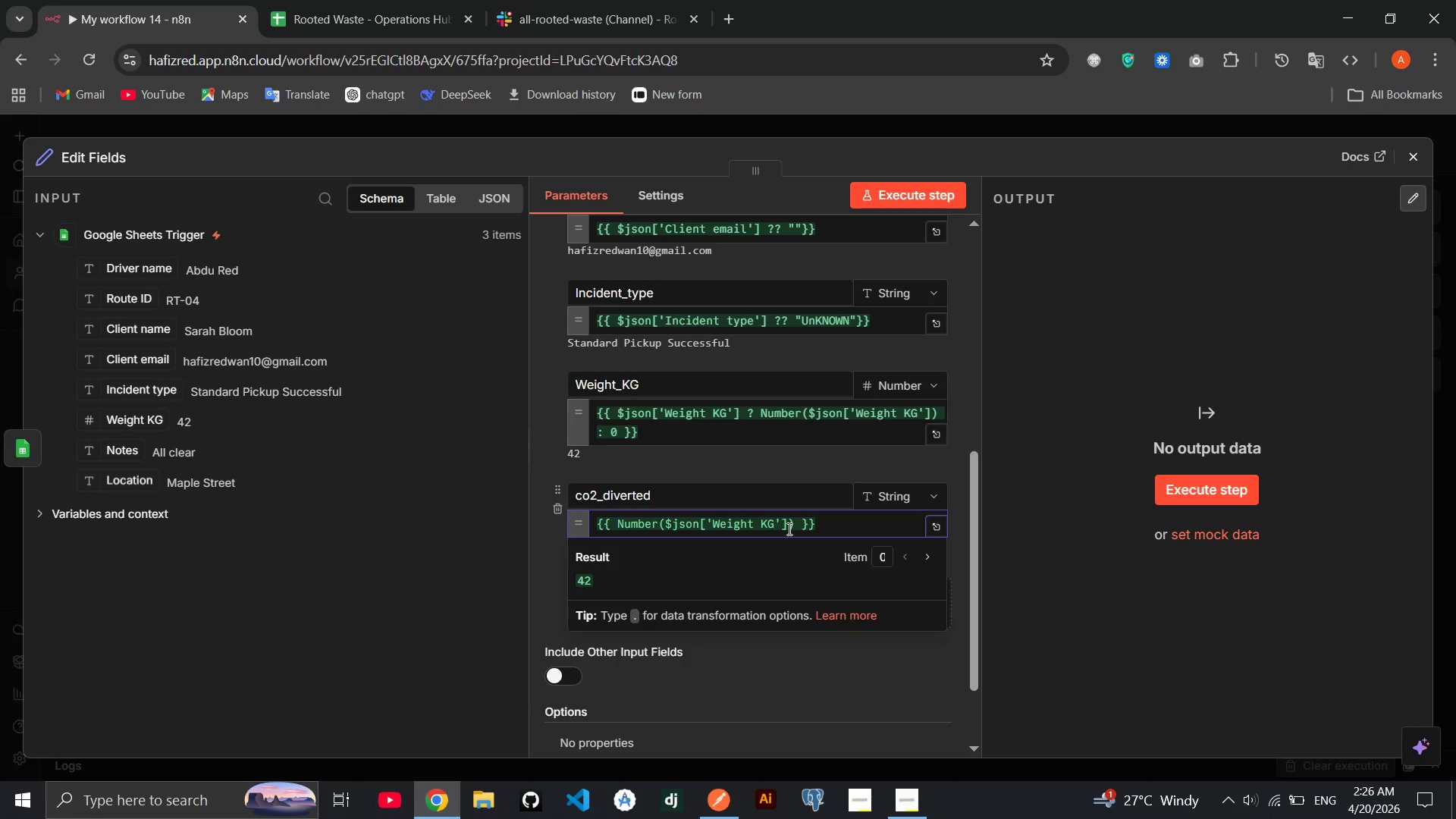 
wait(11.75)
 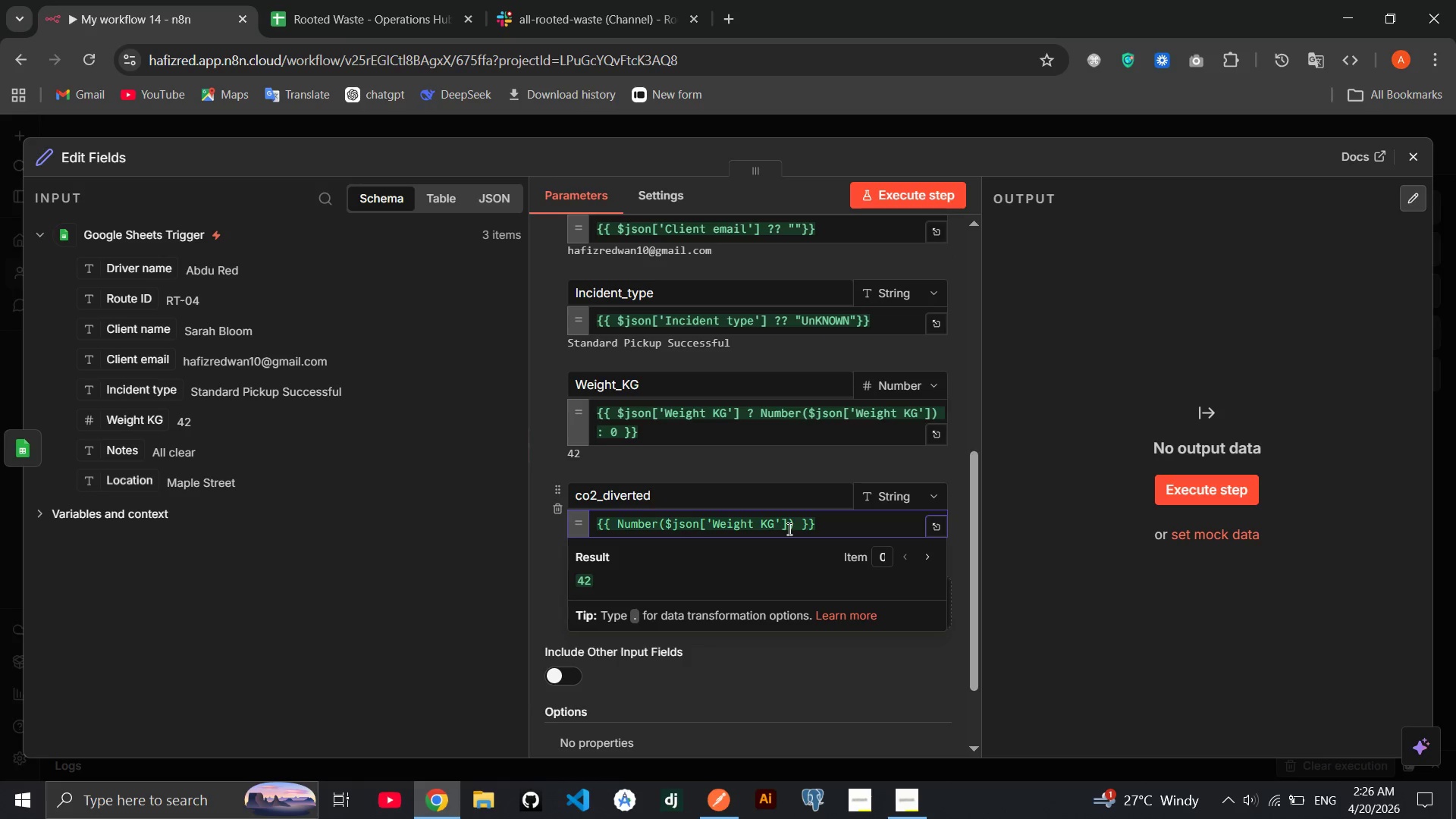 
key(Space)
 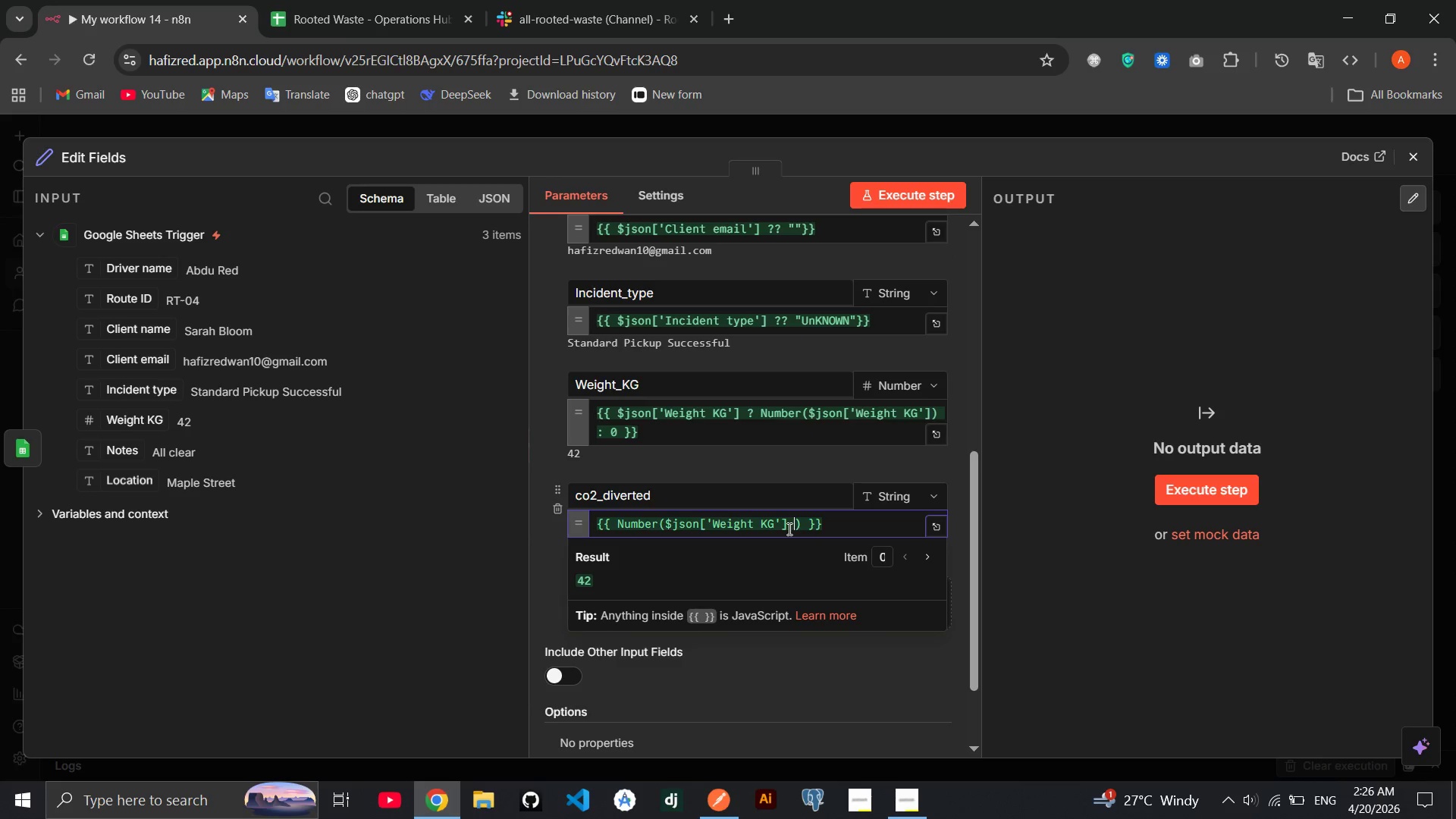 
key(Shift+Slash)
 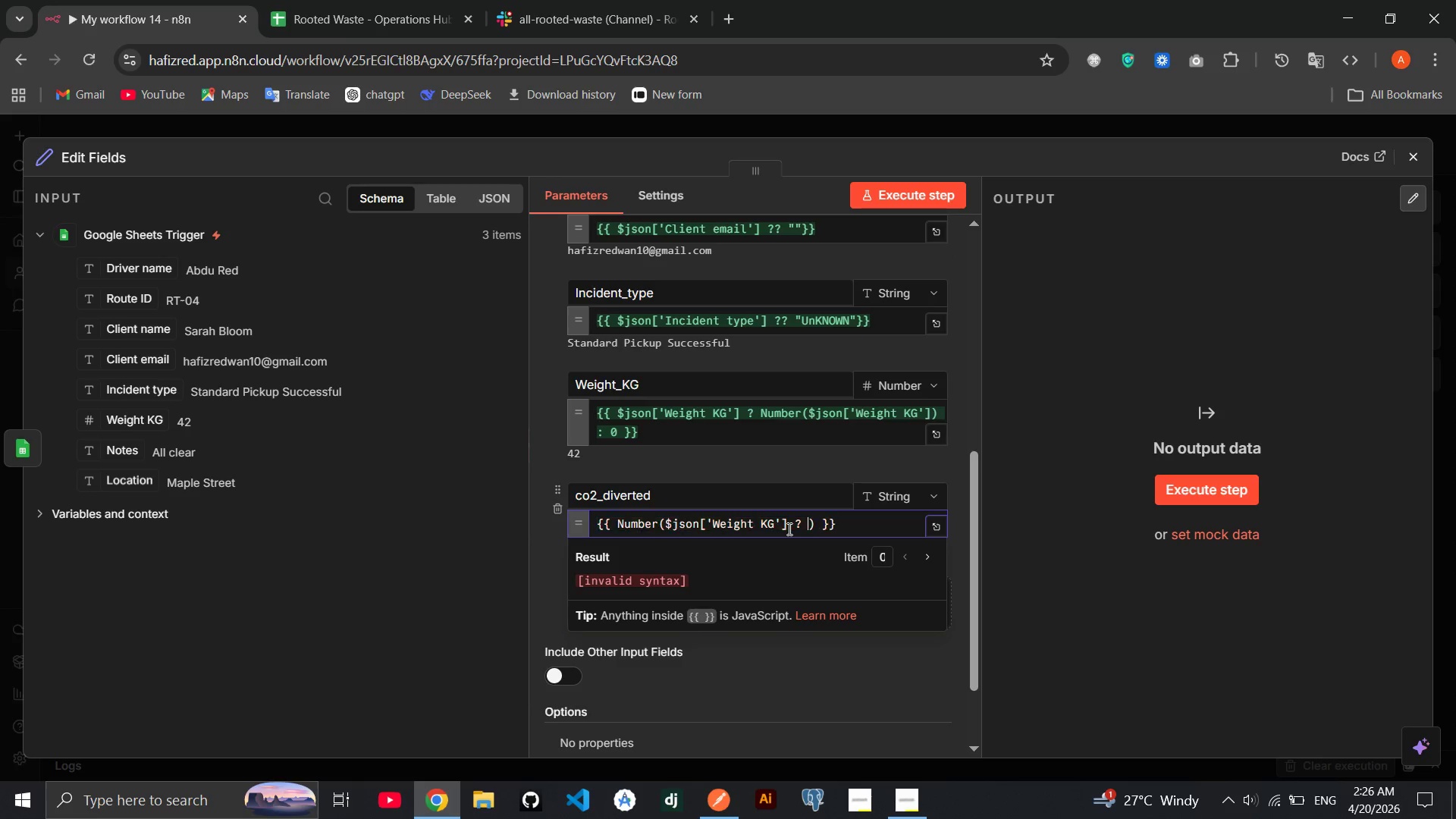 
key(Space)
 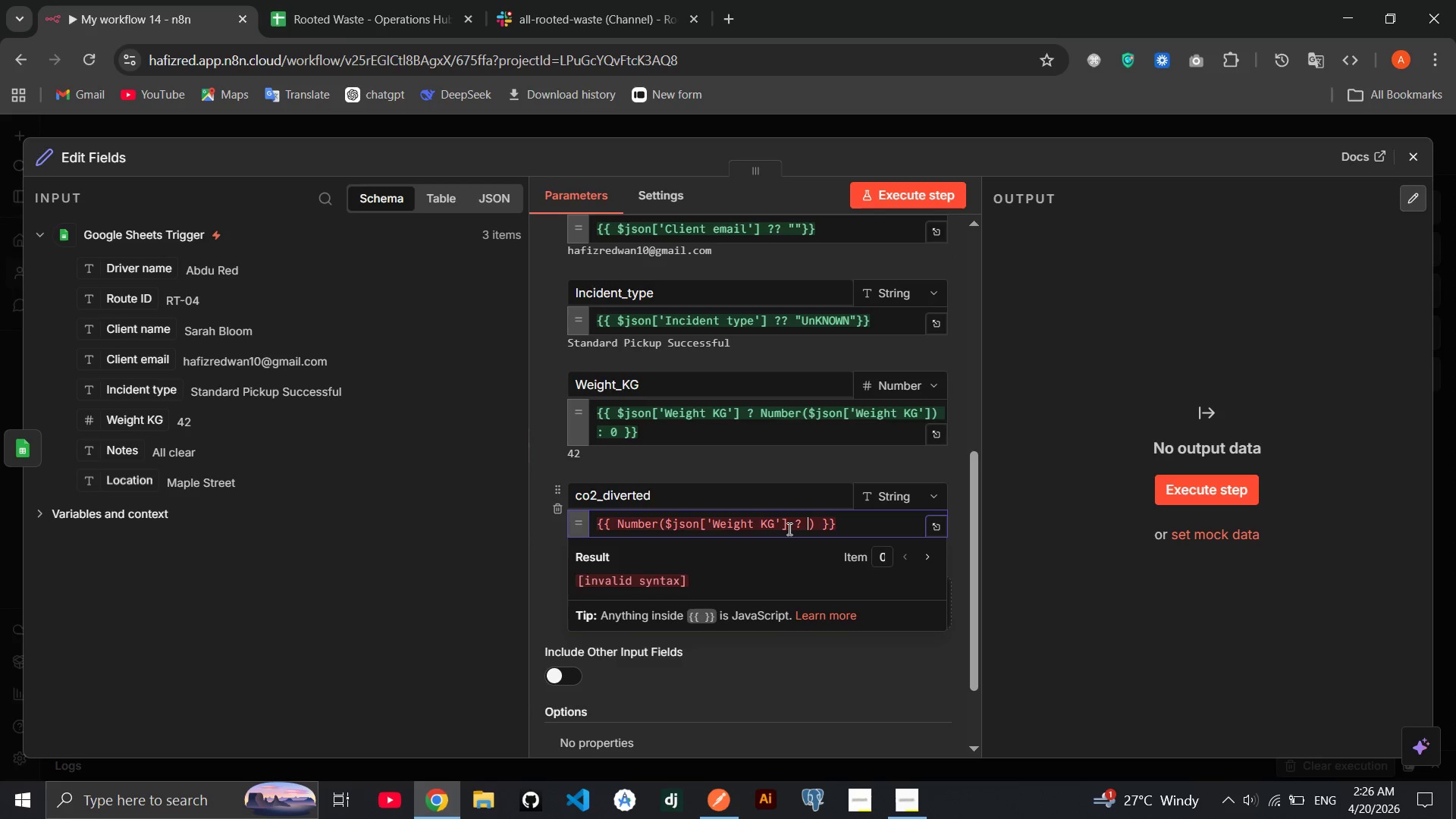 
key(0)
 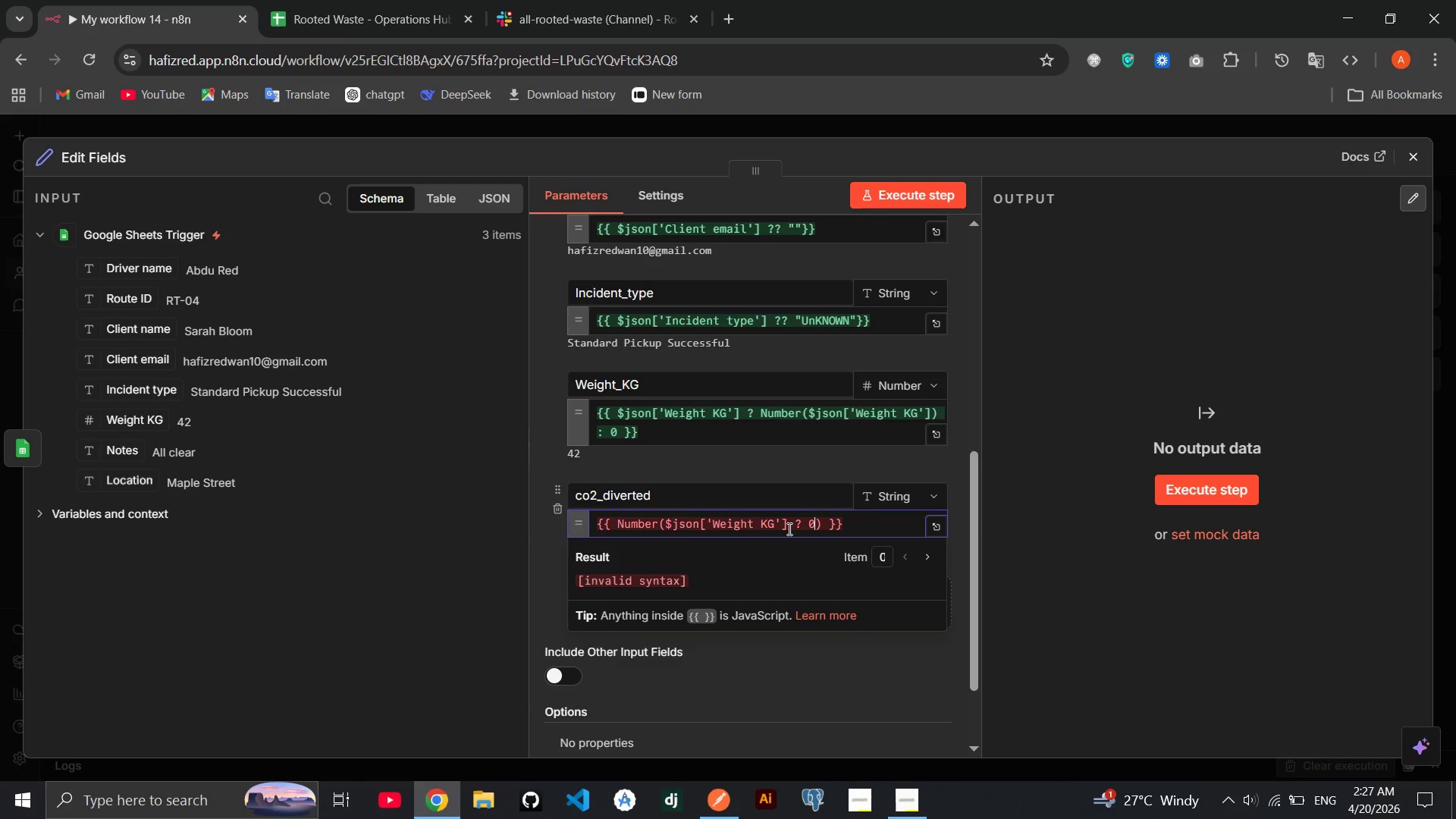 
key(Backspace)
 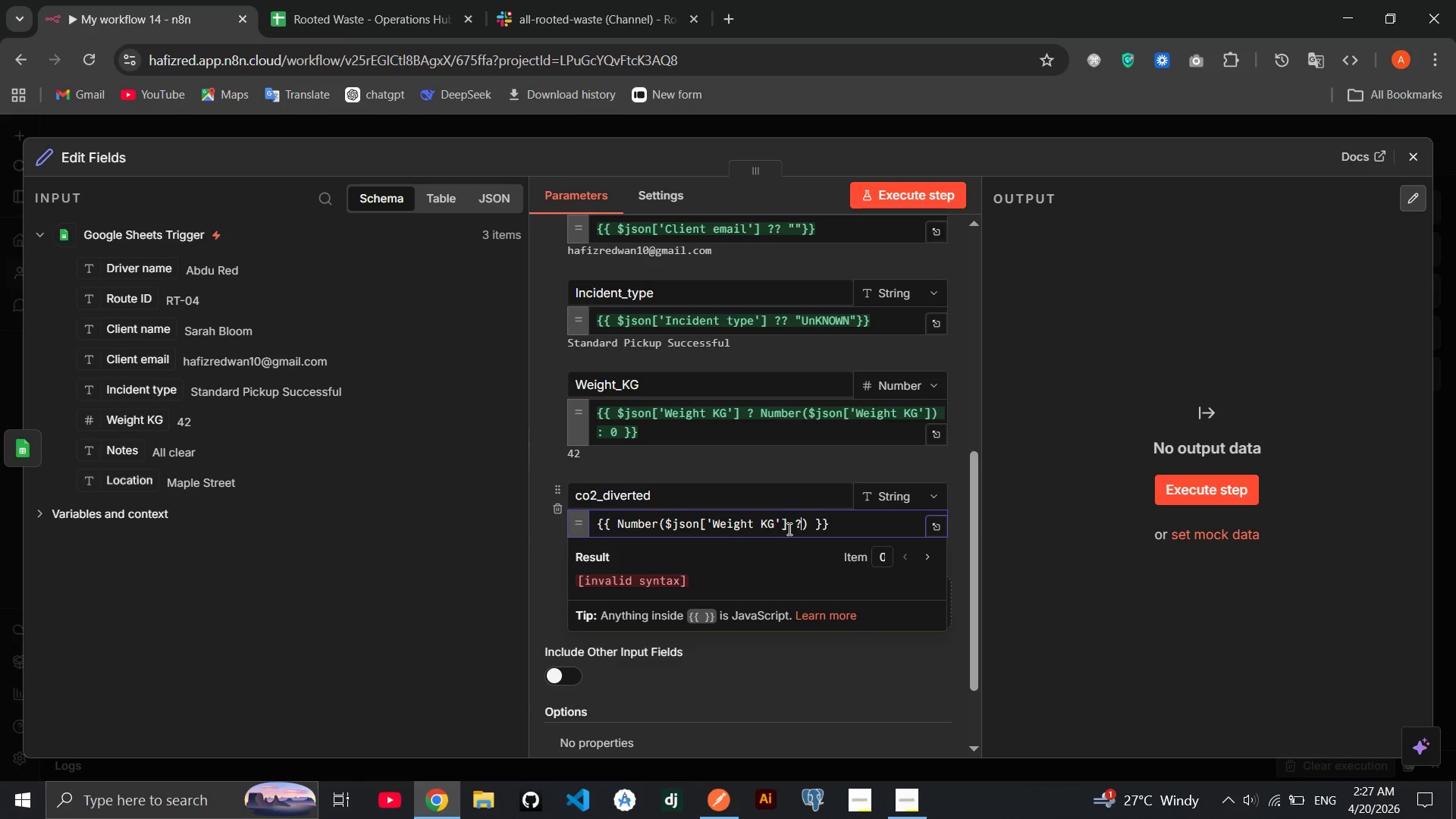 
key(Backspace)
 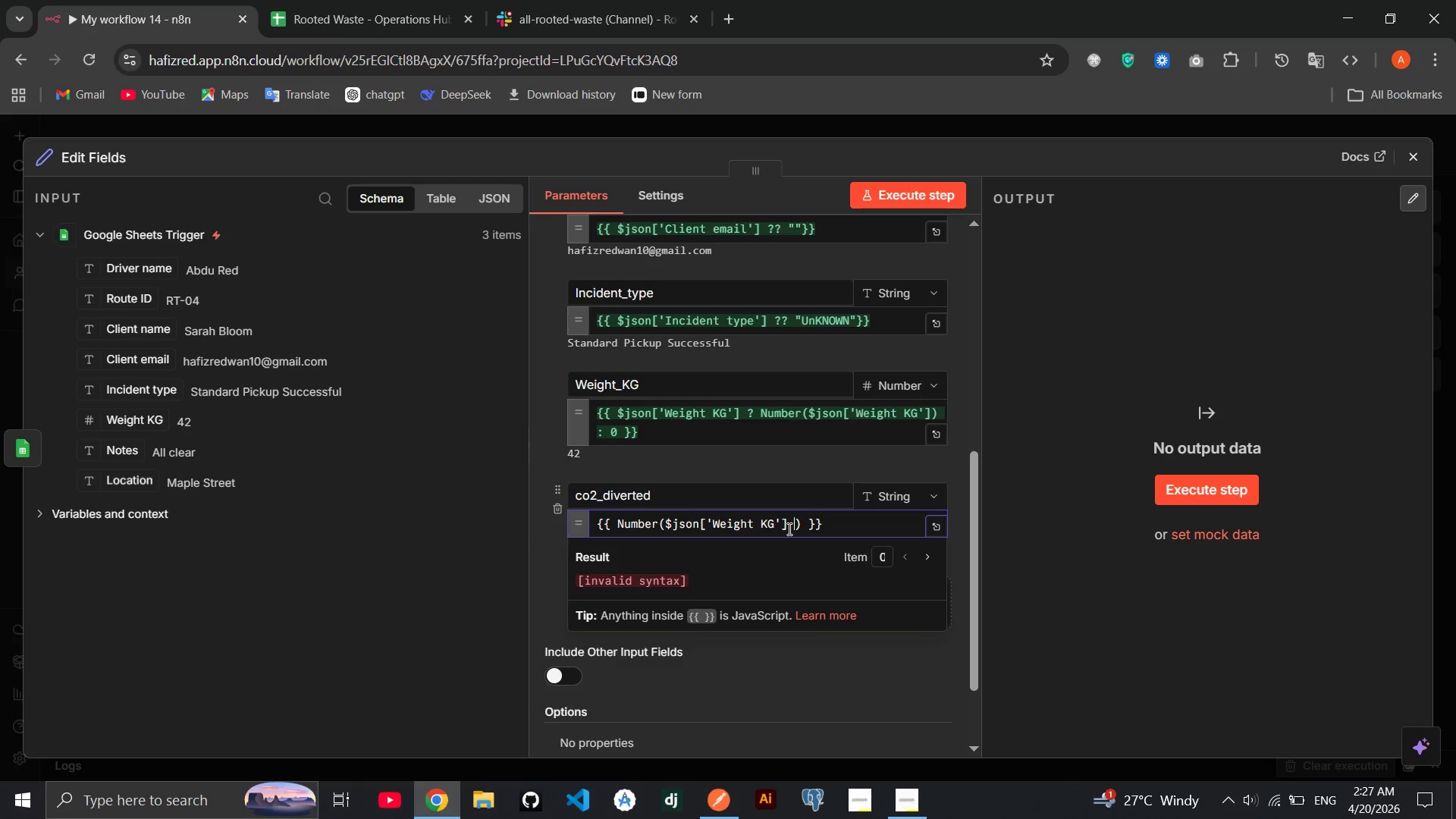 
key(Backspace)
 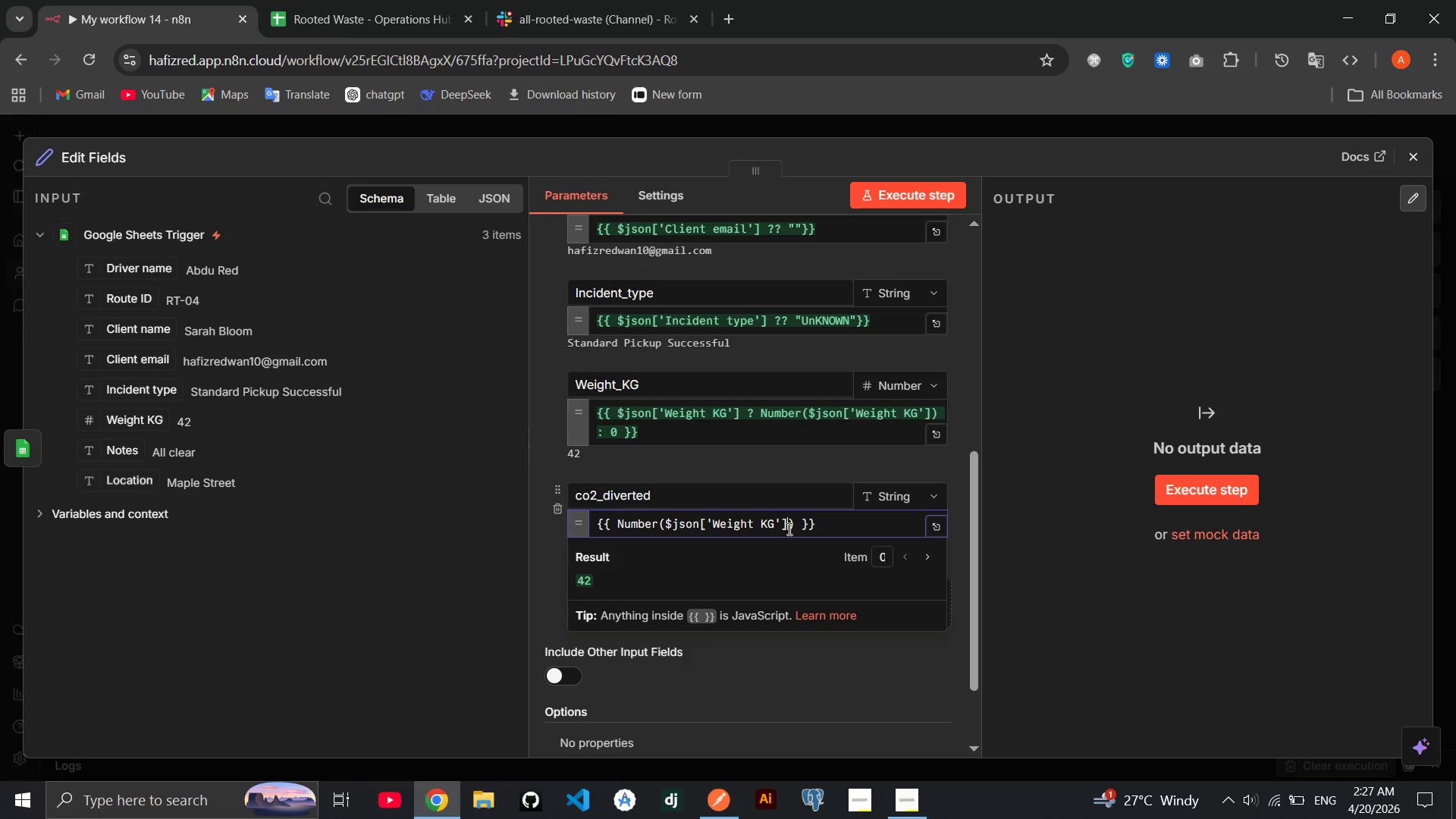 
key(Backspace)
 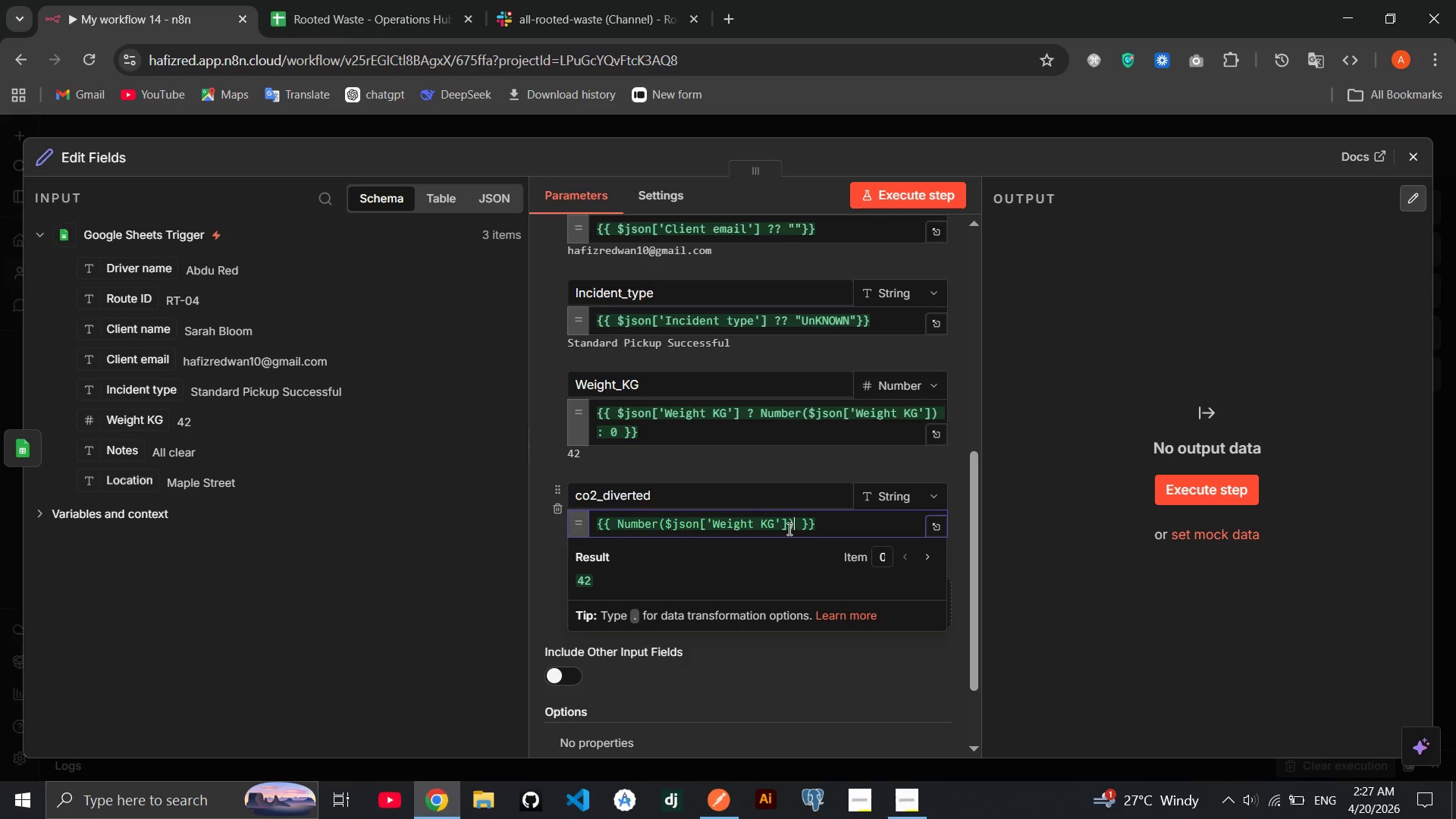 
key(ArrowRight)
 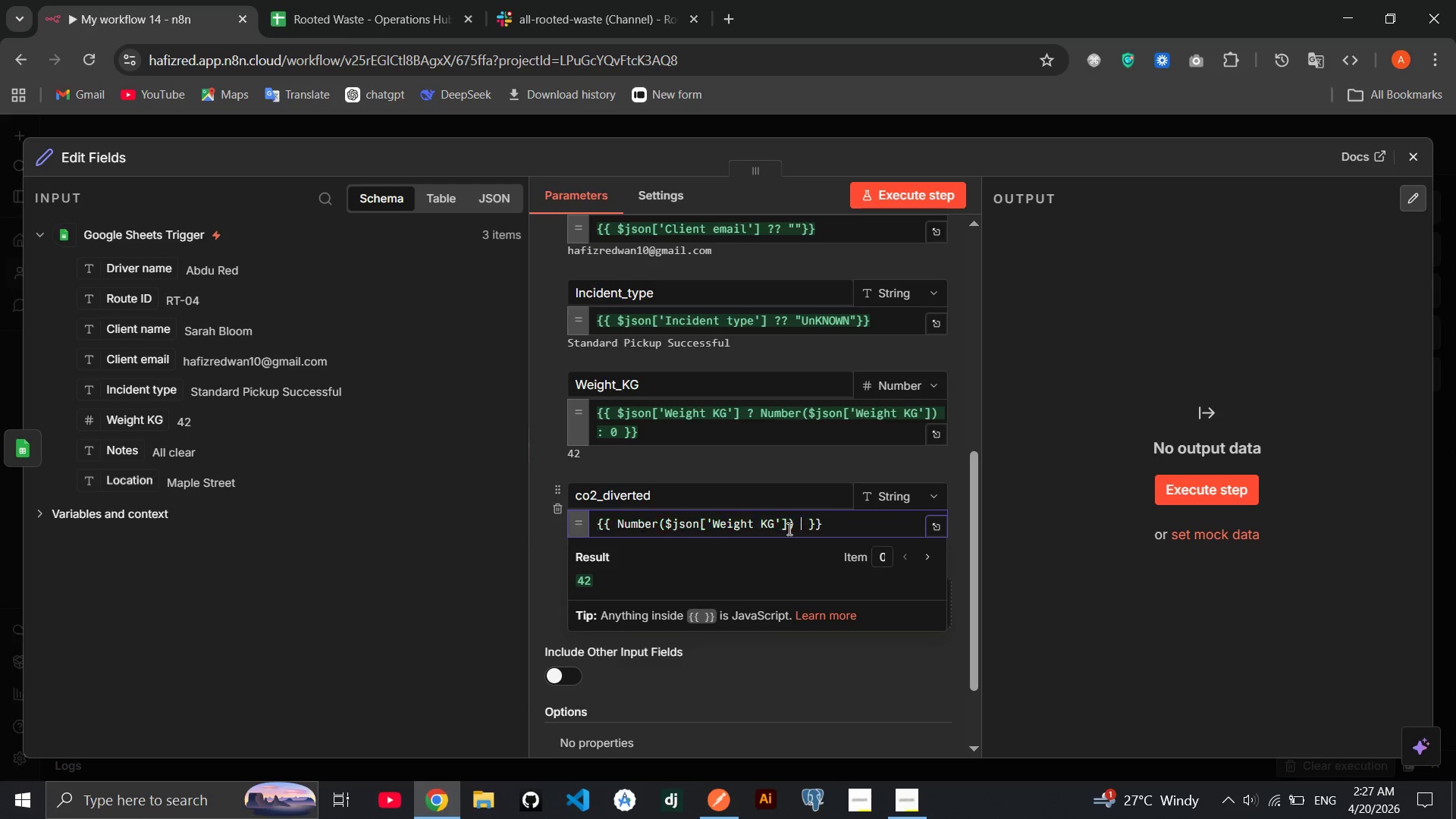 
key(Space)
 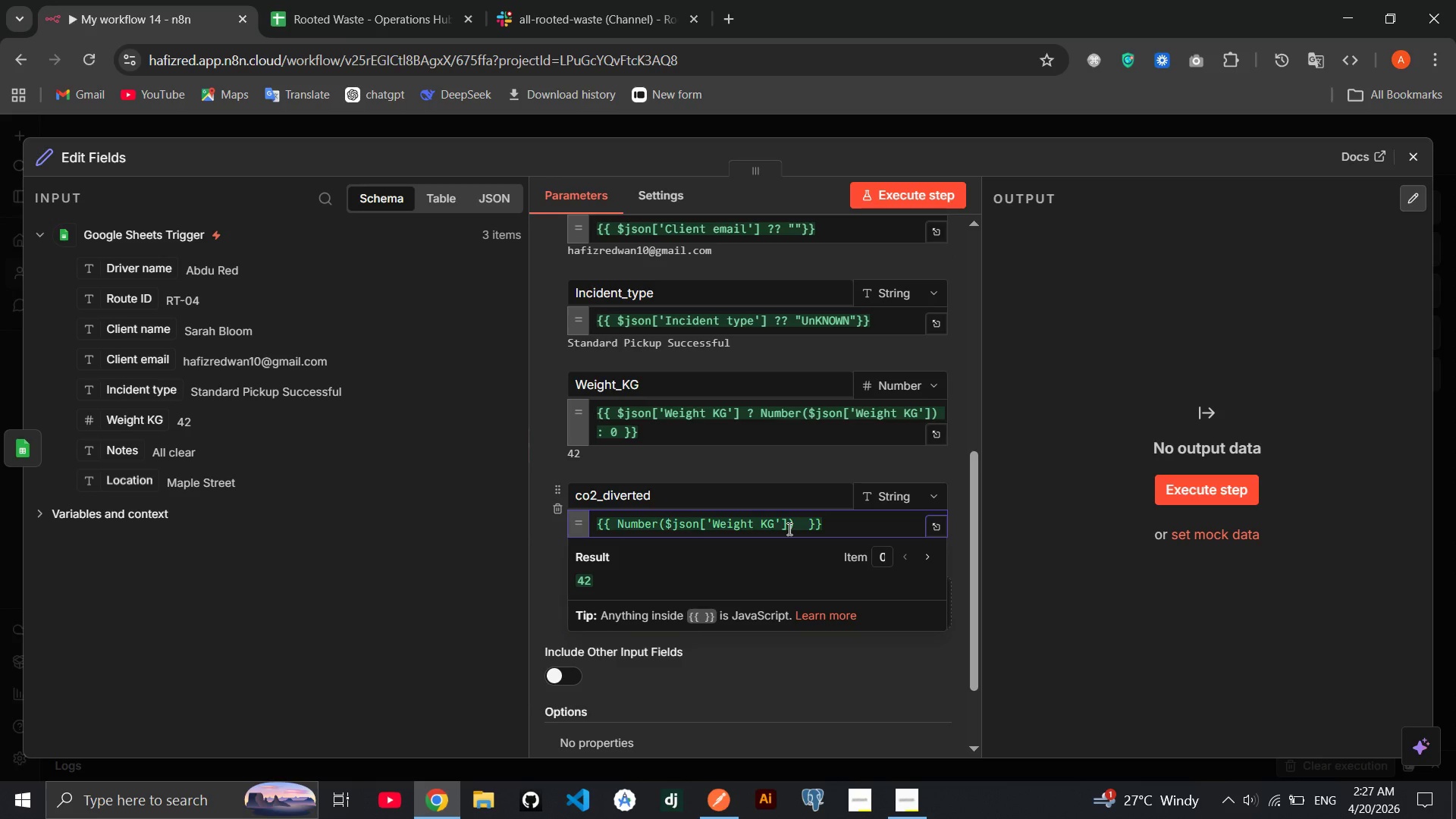 
key(Shift+Semicolon)
 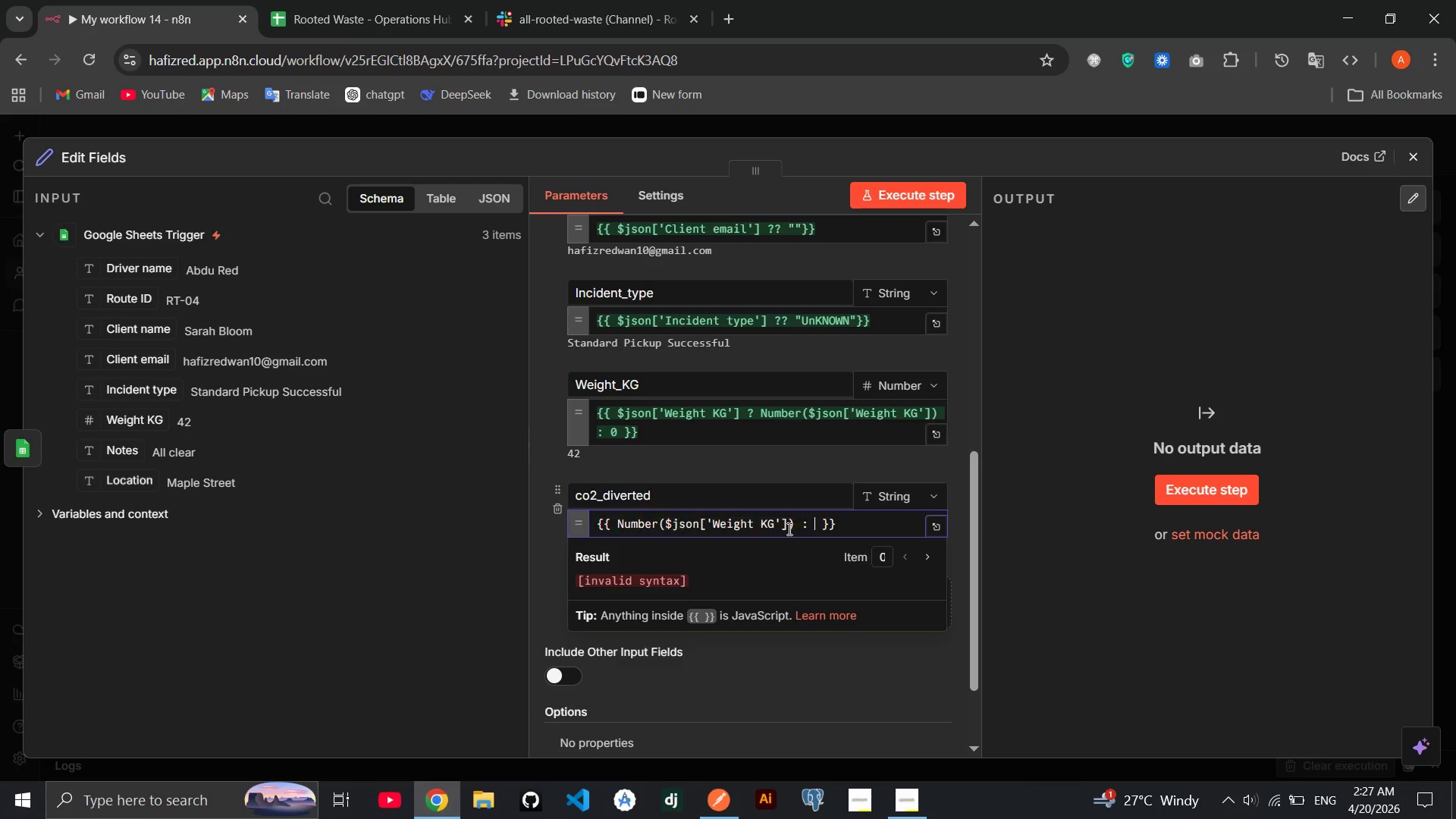 
key(Space)
 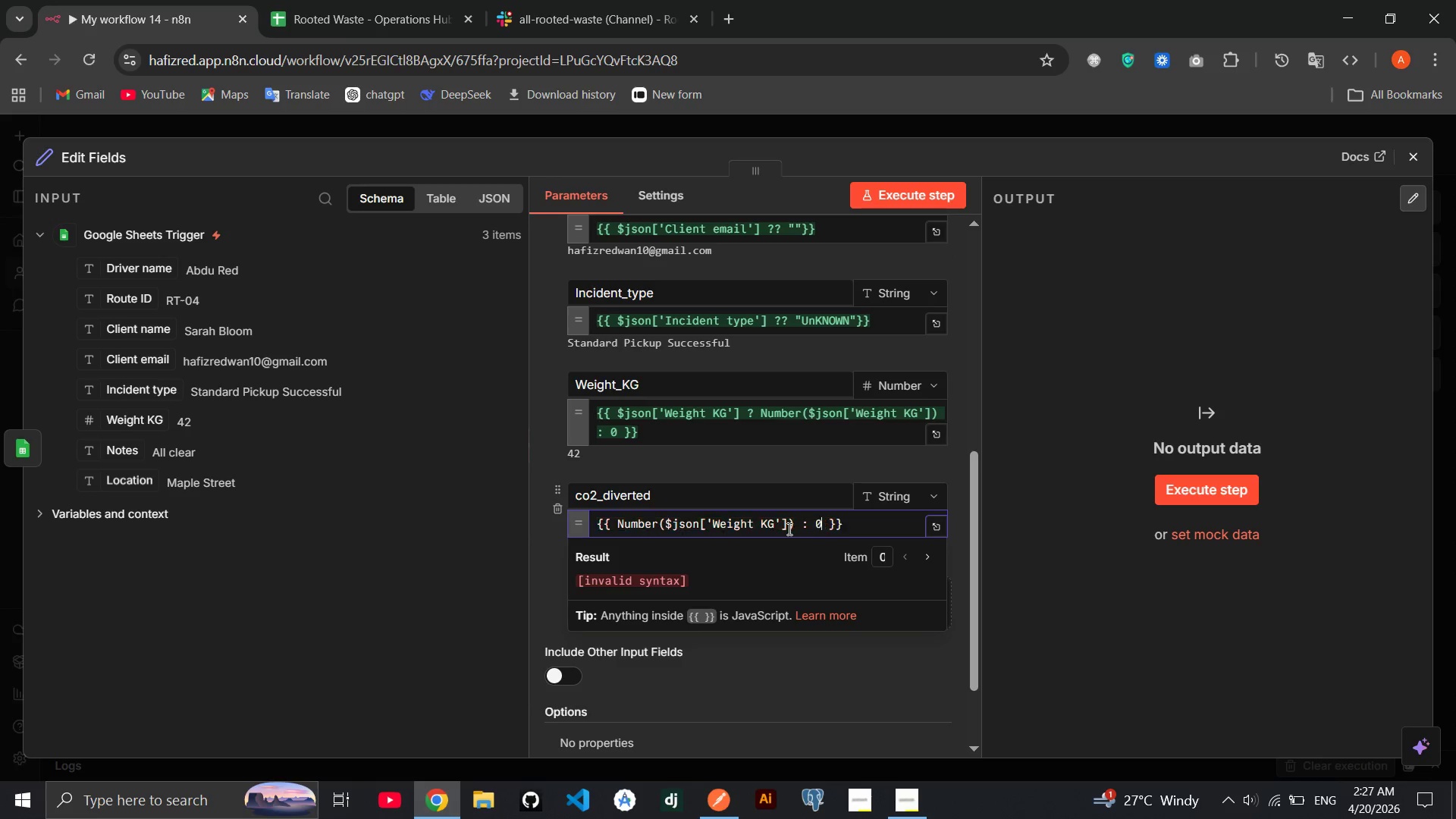 
key(0)
 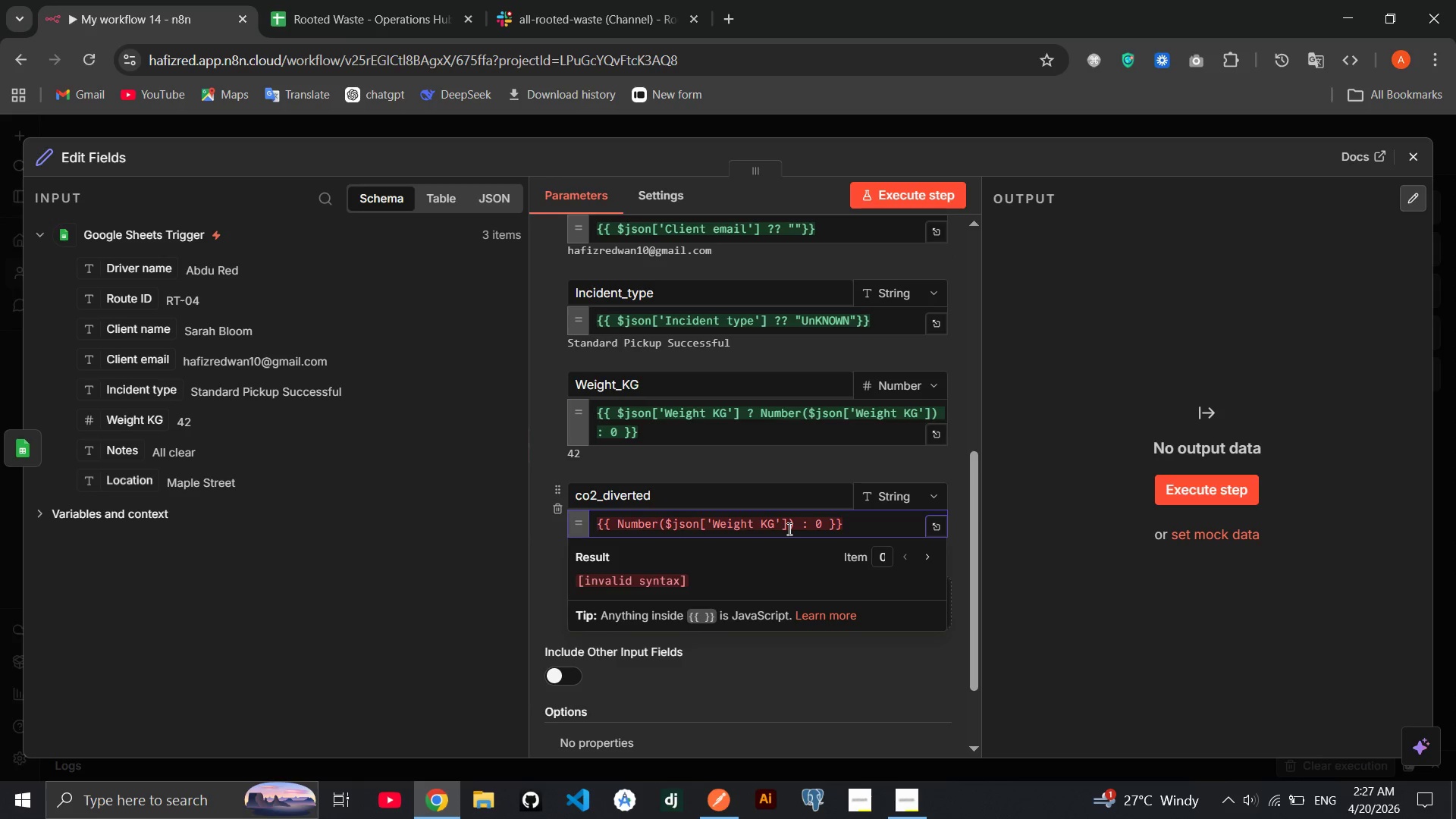 
key(Backspace)
 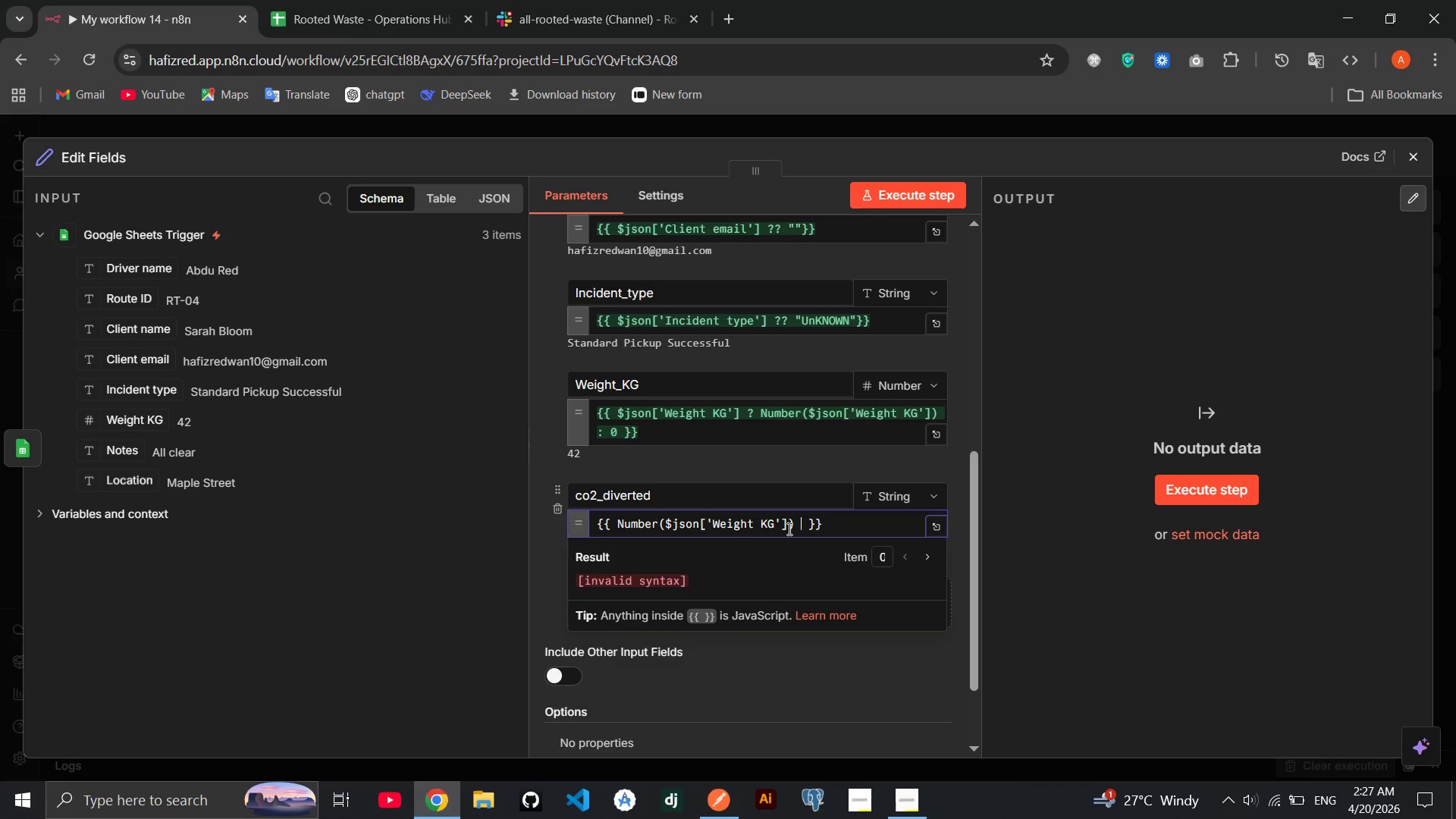 
key(Backspace)
 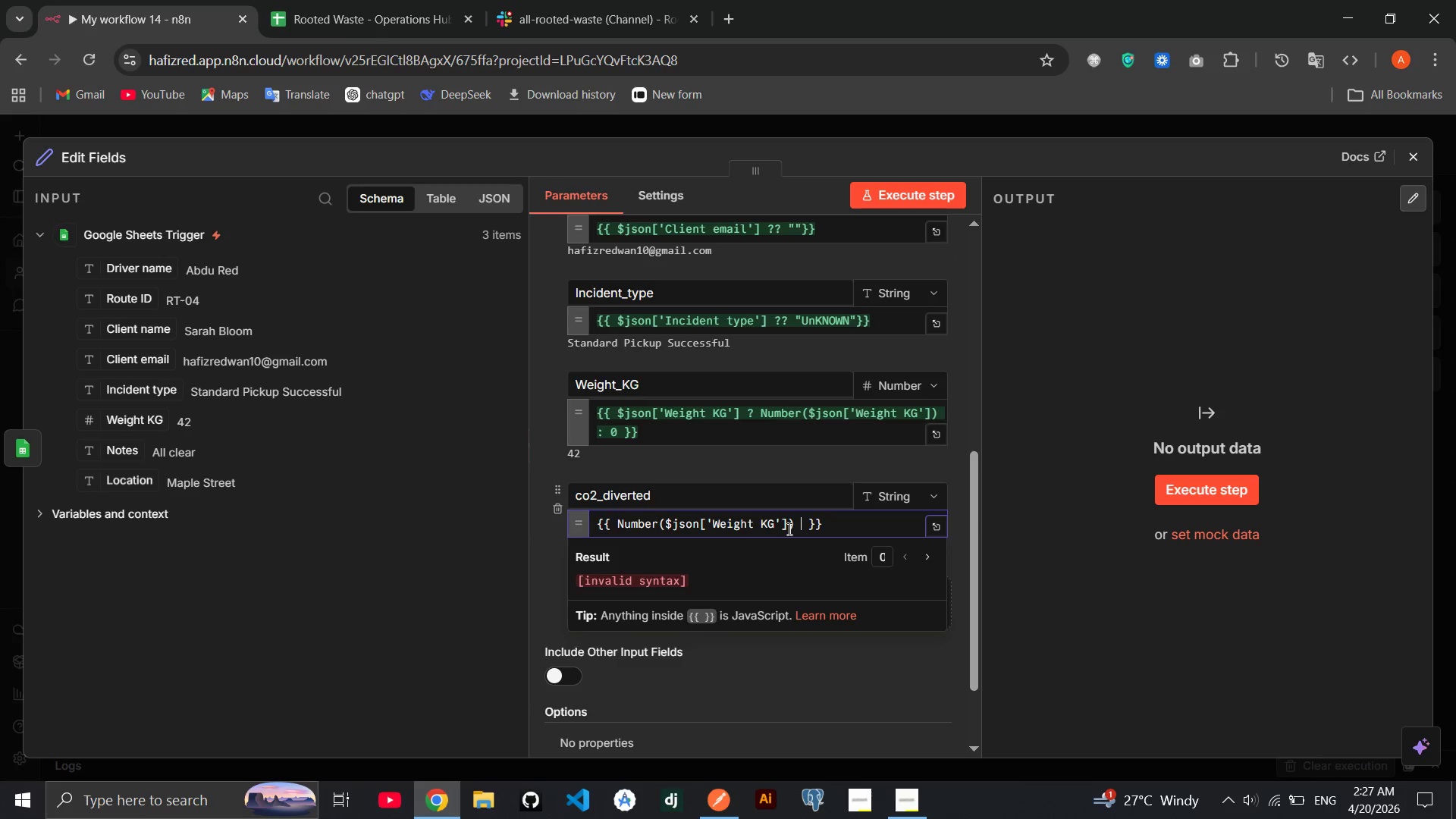 
key(Backspace)
 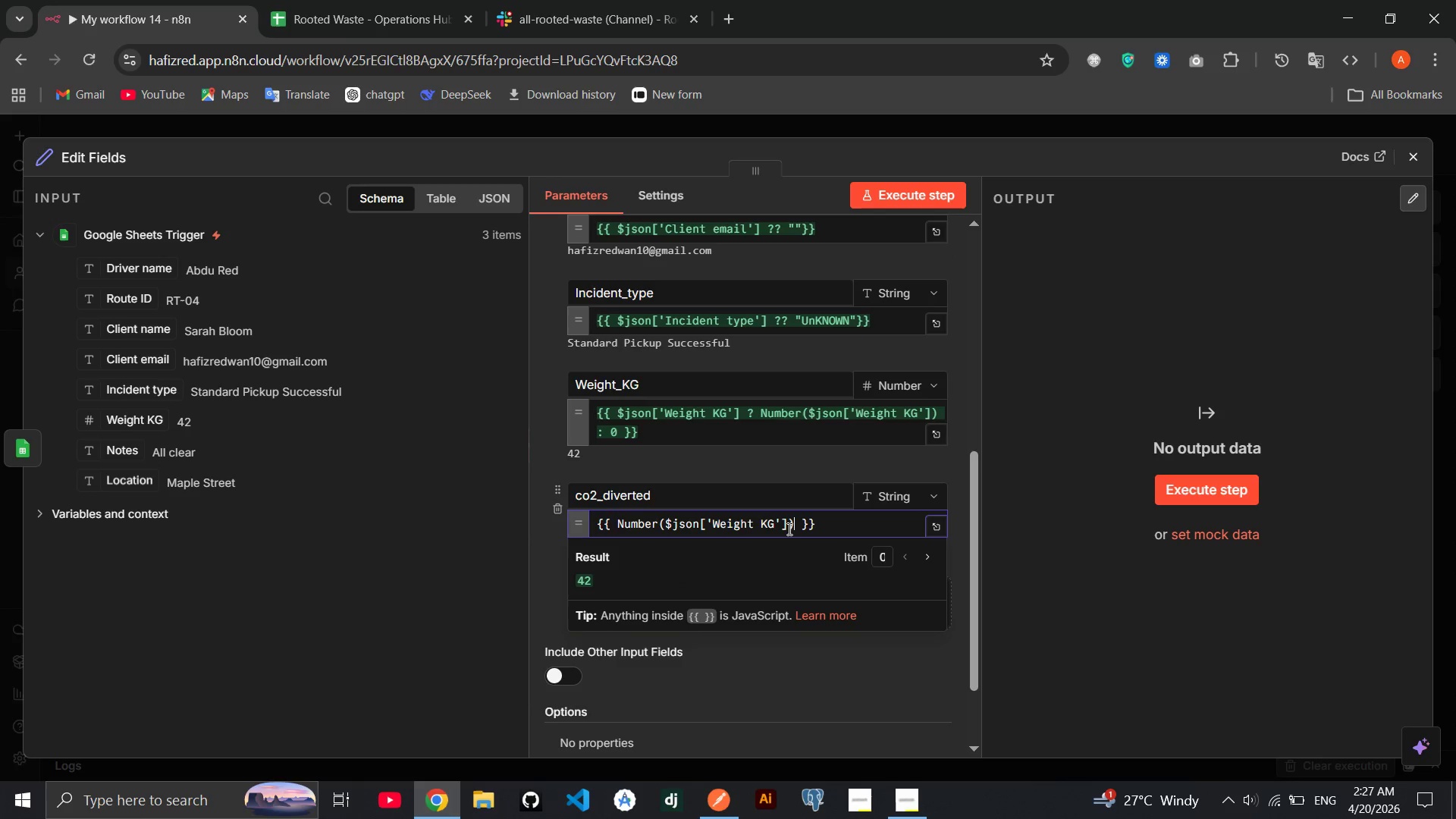 
key(Backspace)
 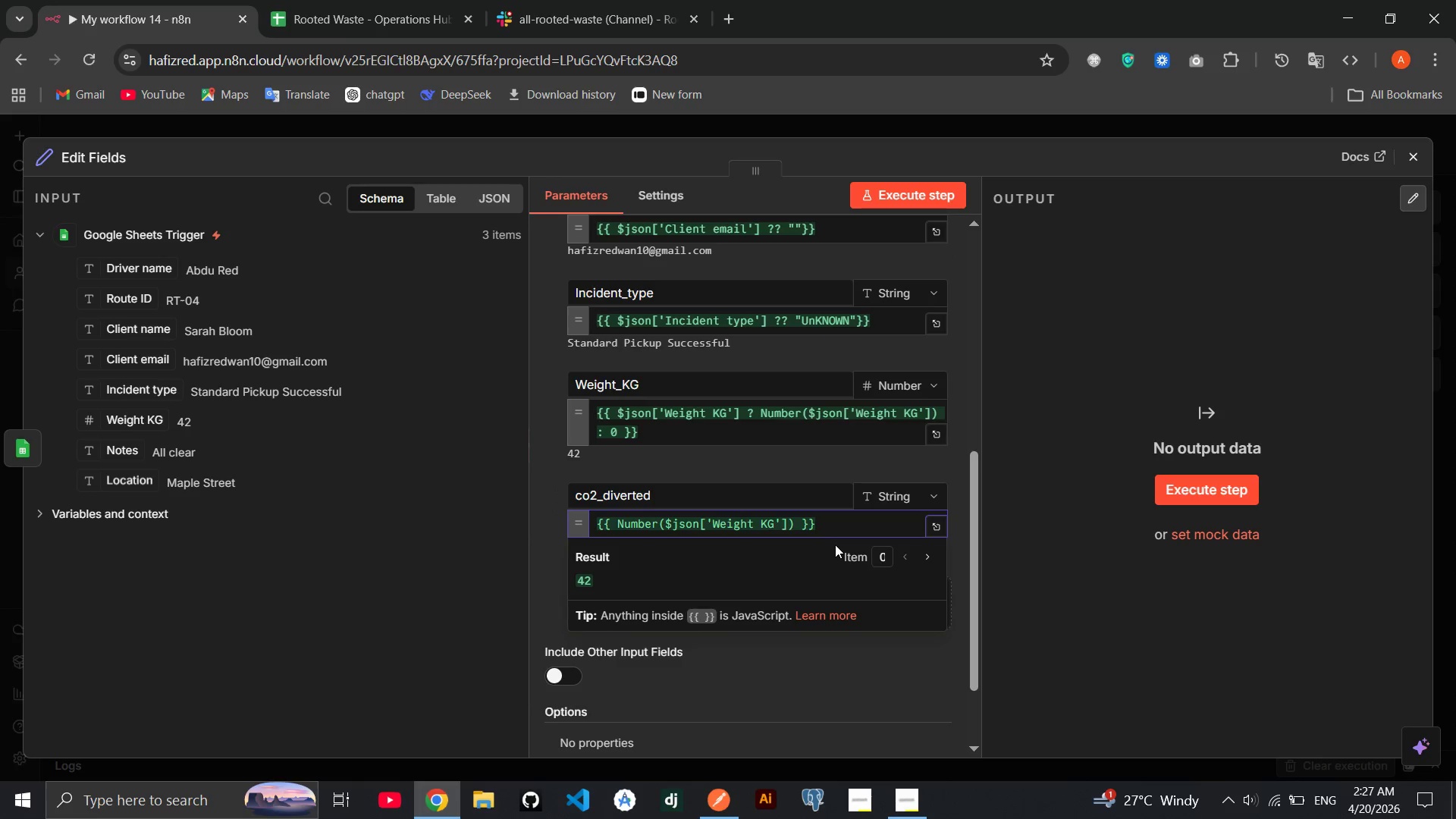 
wait(15.28)
 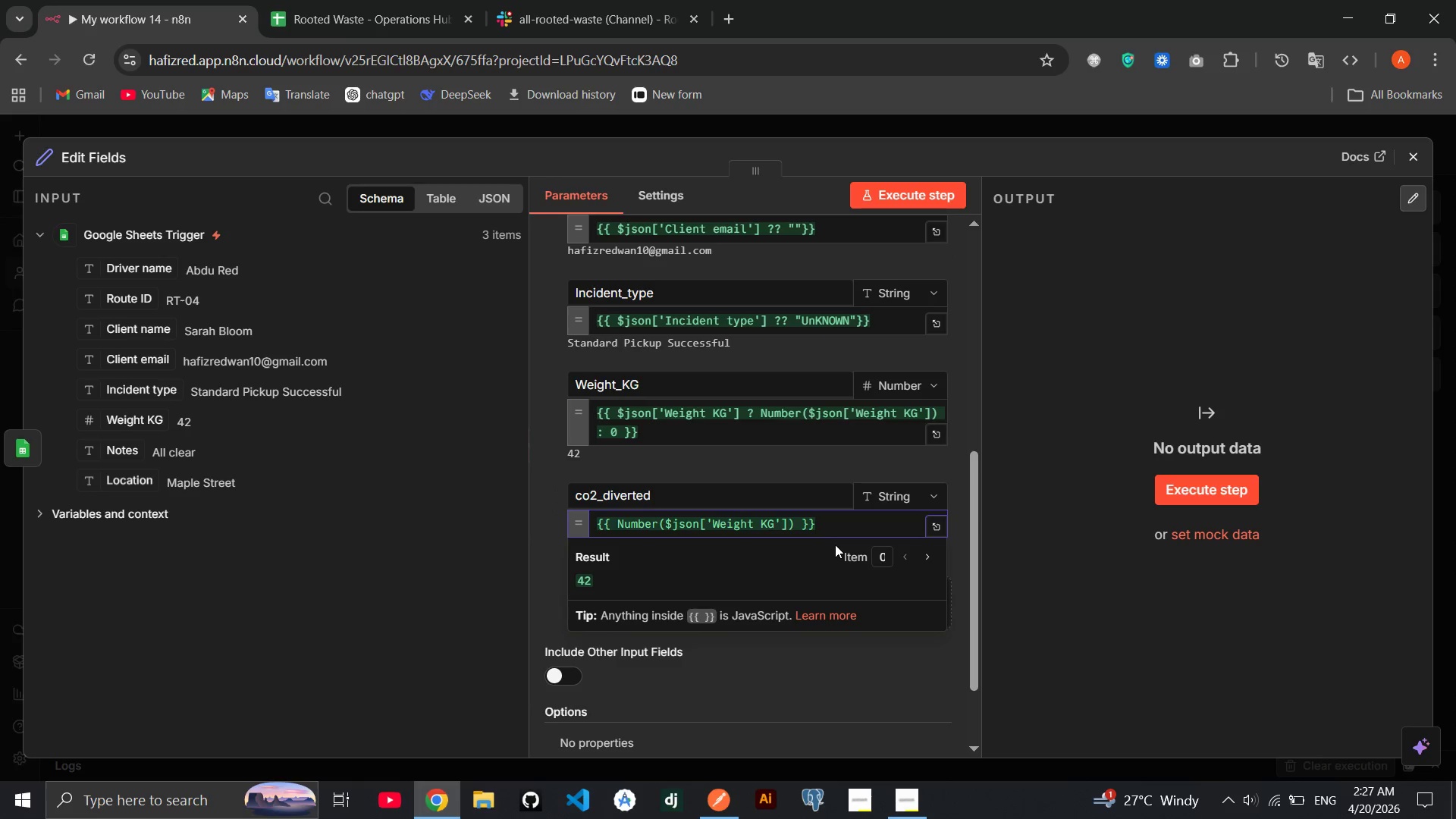 
left_click([658, 524])
 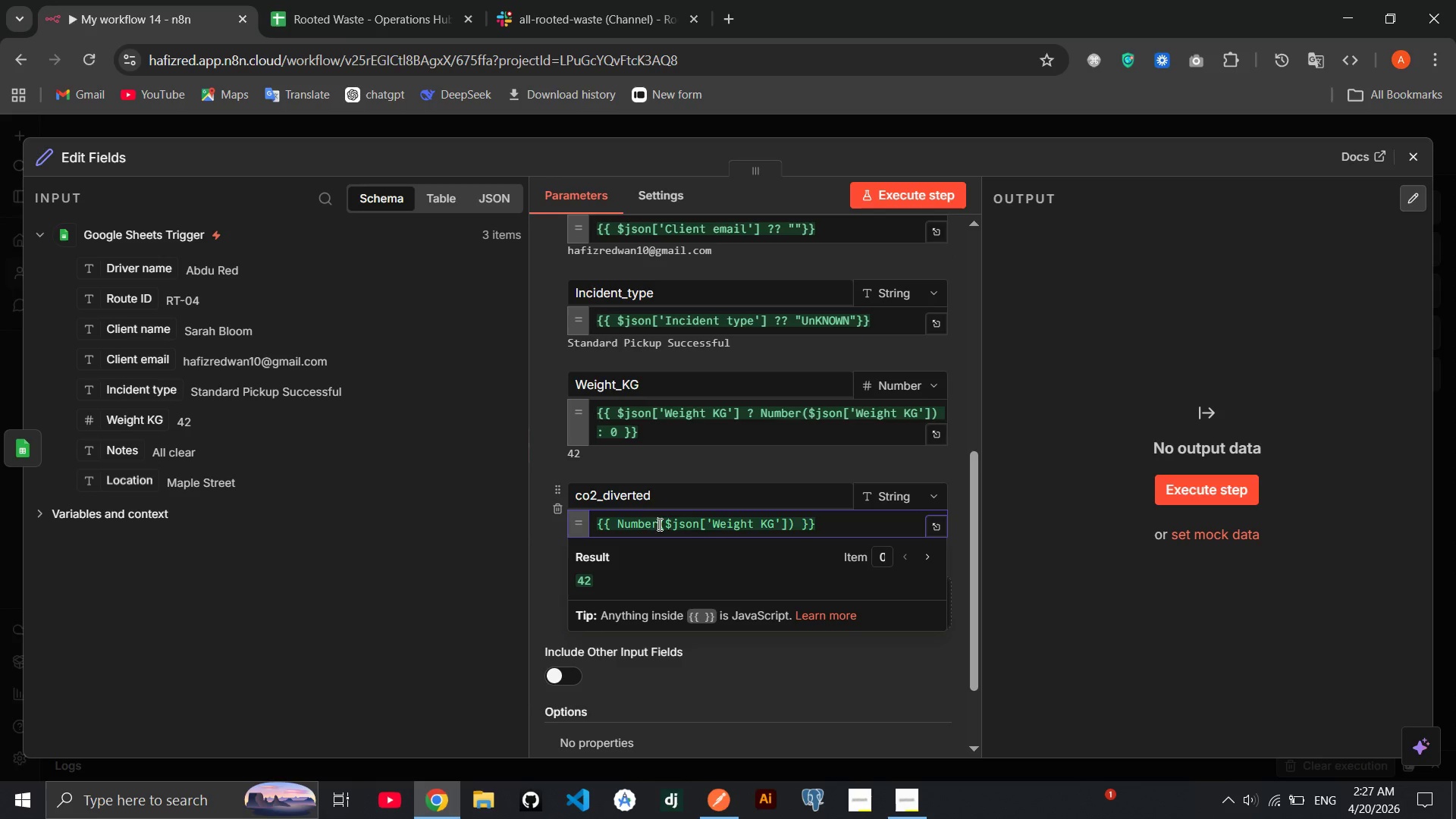 
key(Shift+9)
 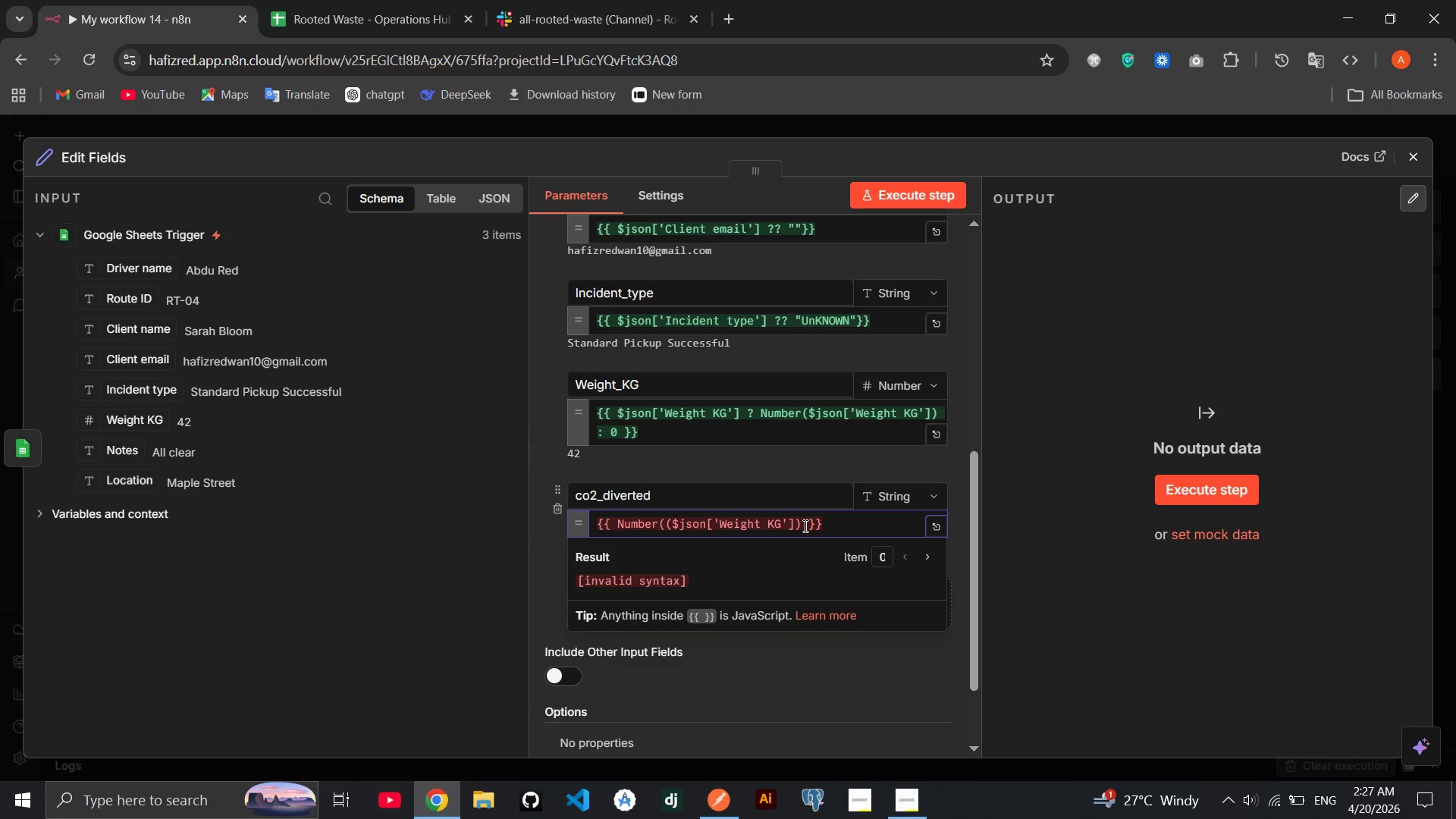 
left_click([803, 525])
 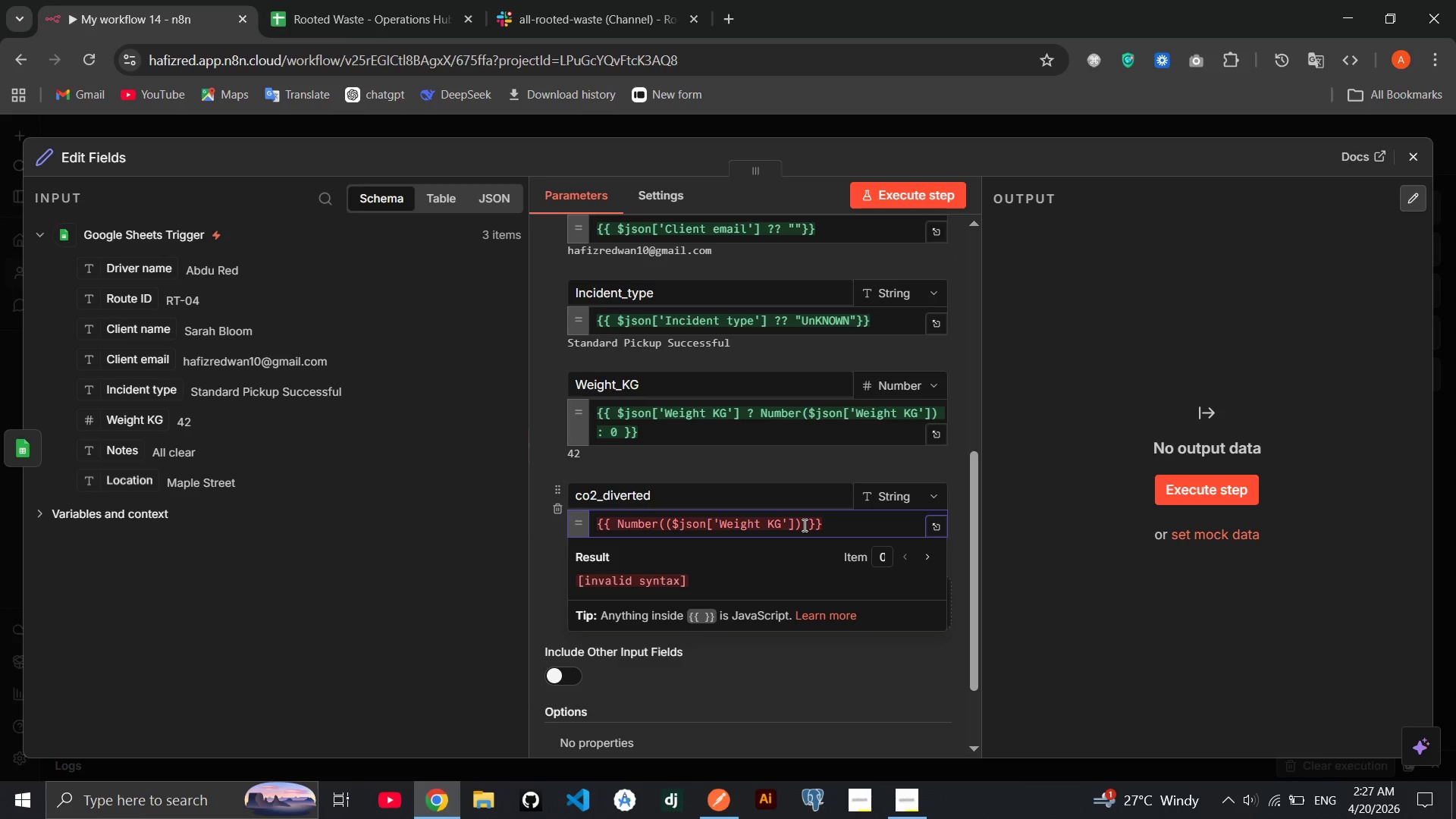 
key(Shift+0)
 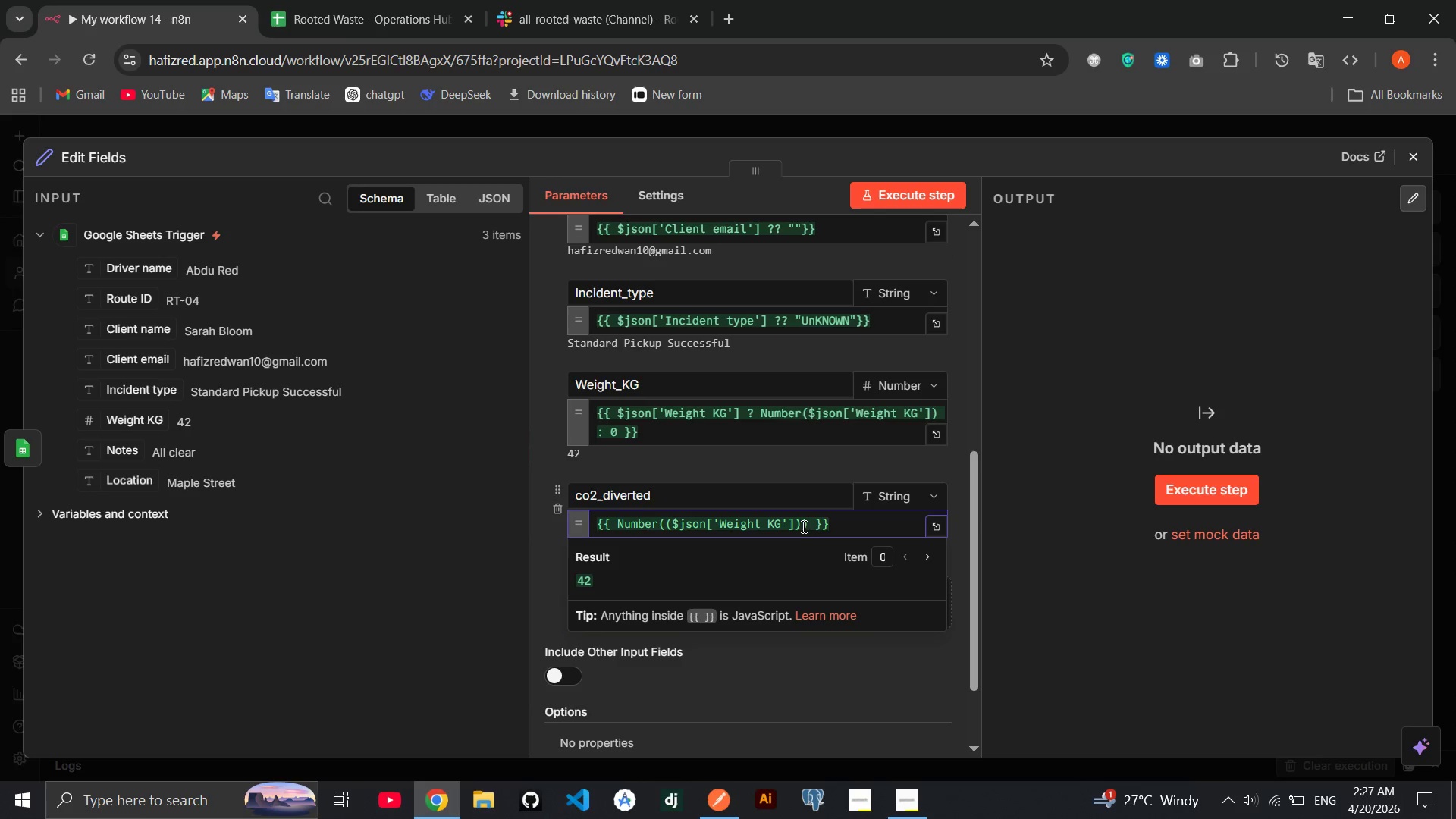 
left_click([795, 526])
 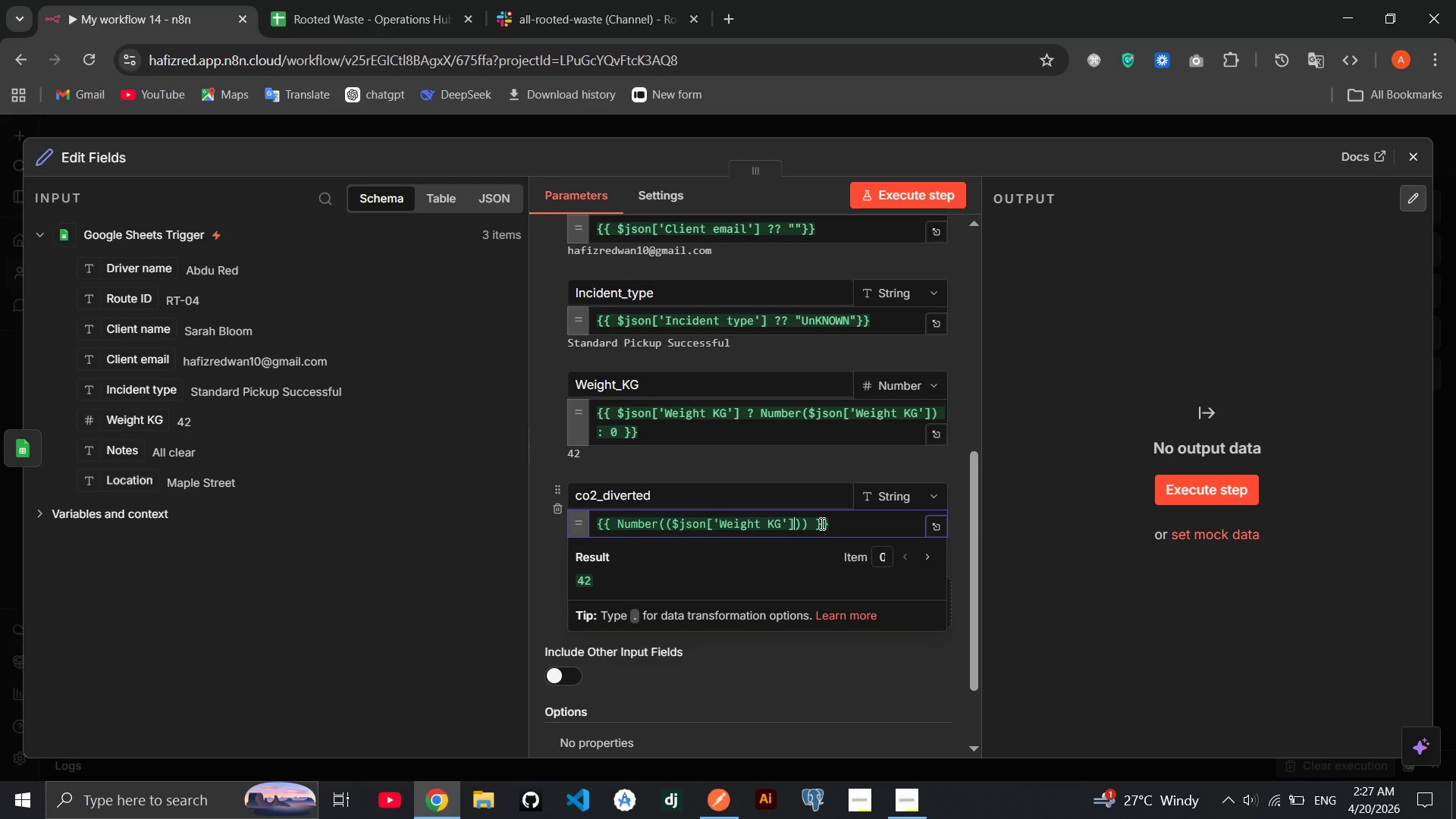 
wait(7.17)
 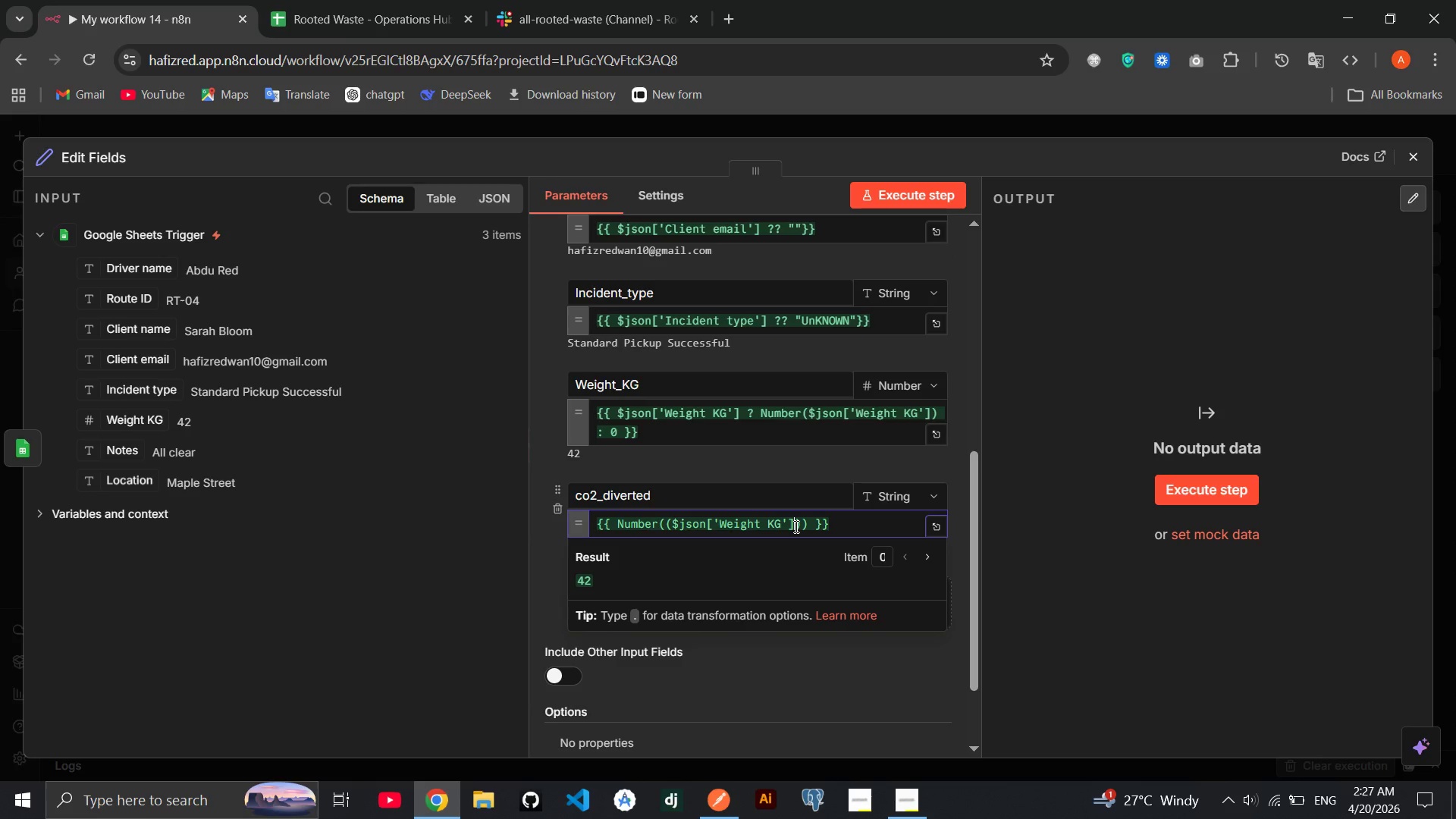 
left_click([799, 525])
 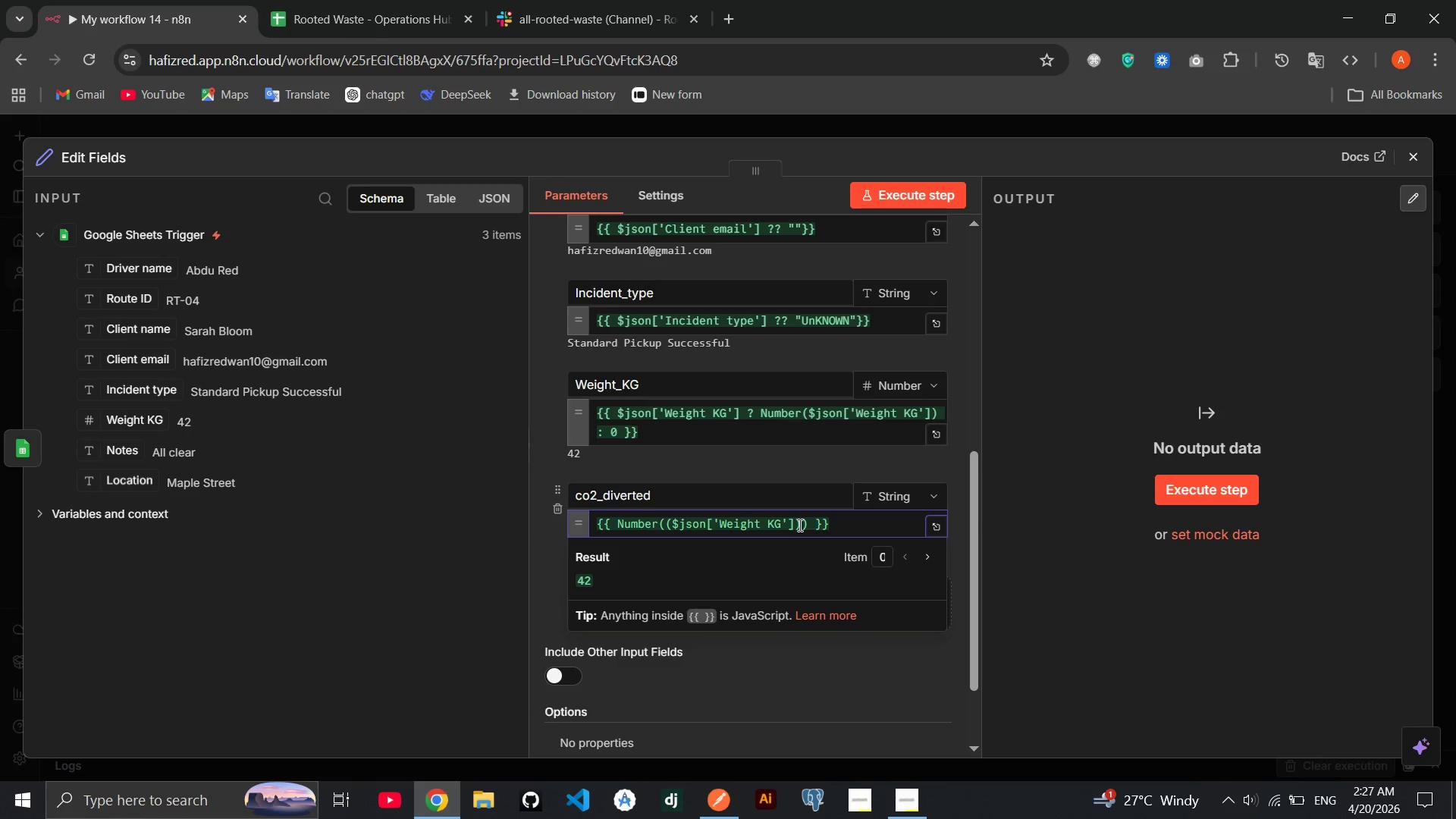 
key(Space)
 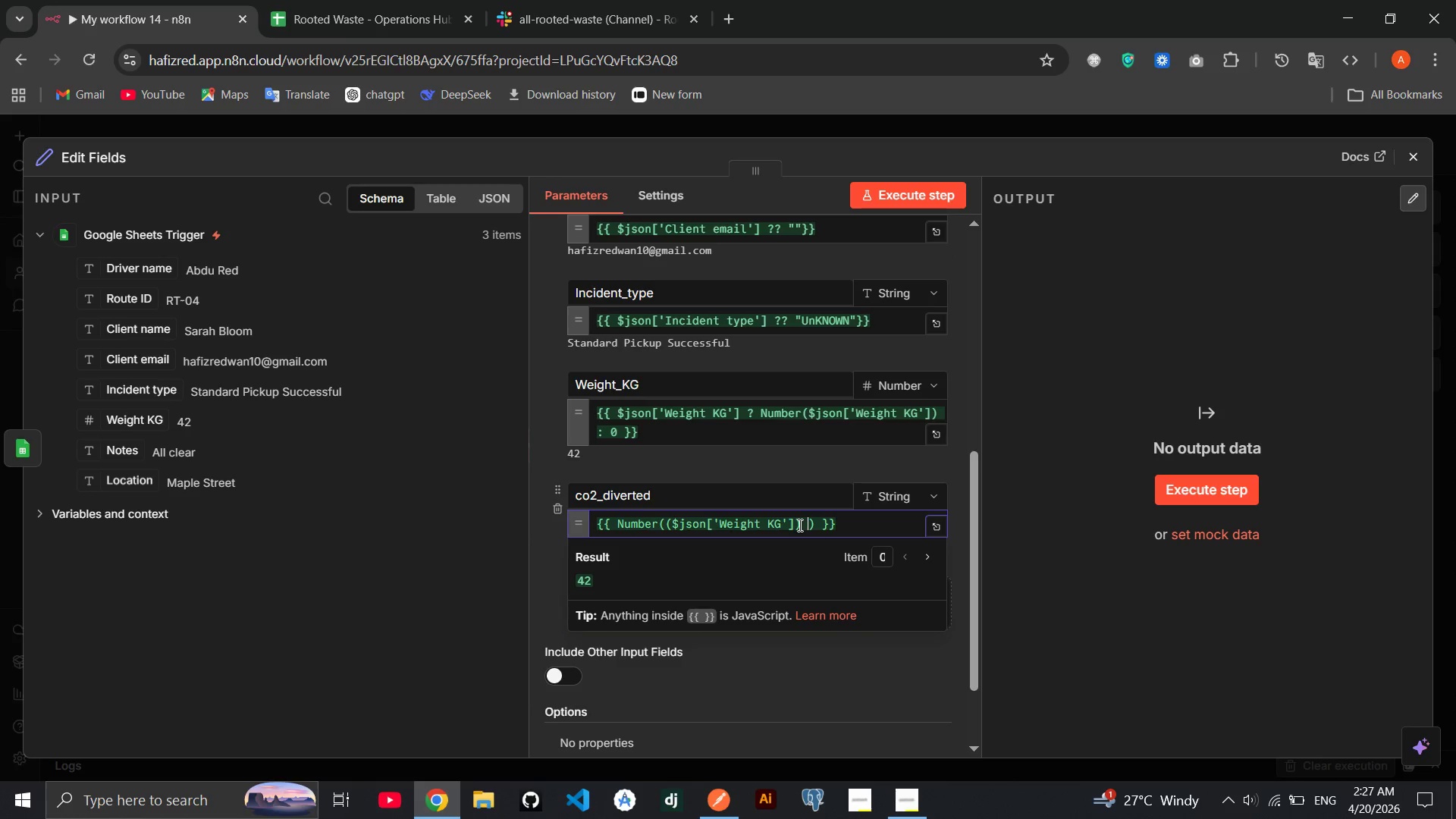 
key(Shift+ShiftRight)
 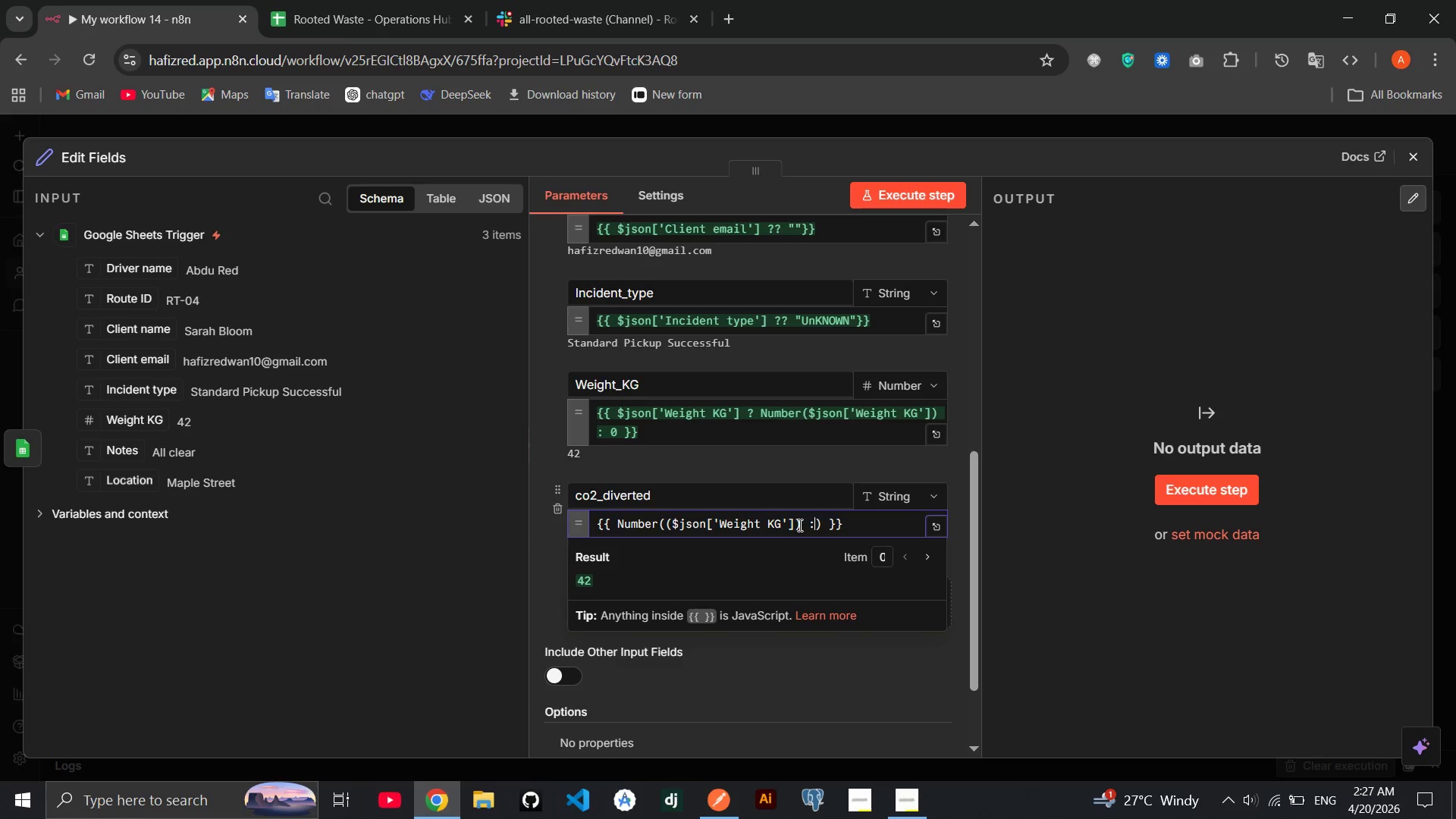 
key(Shift+Semicolon)
 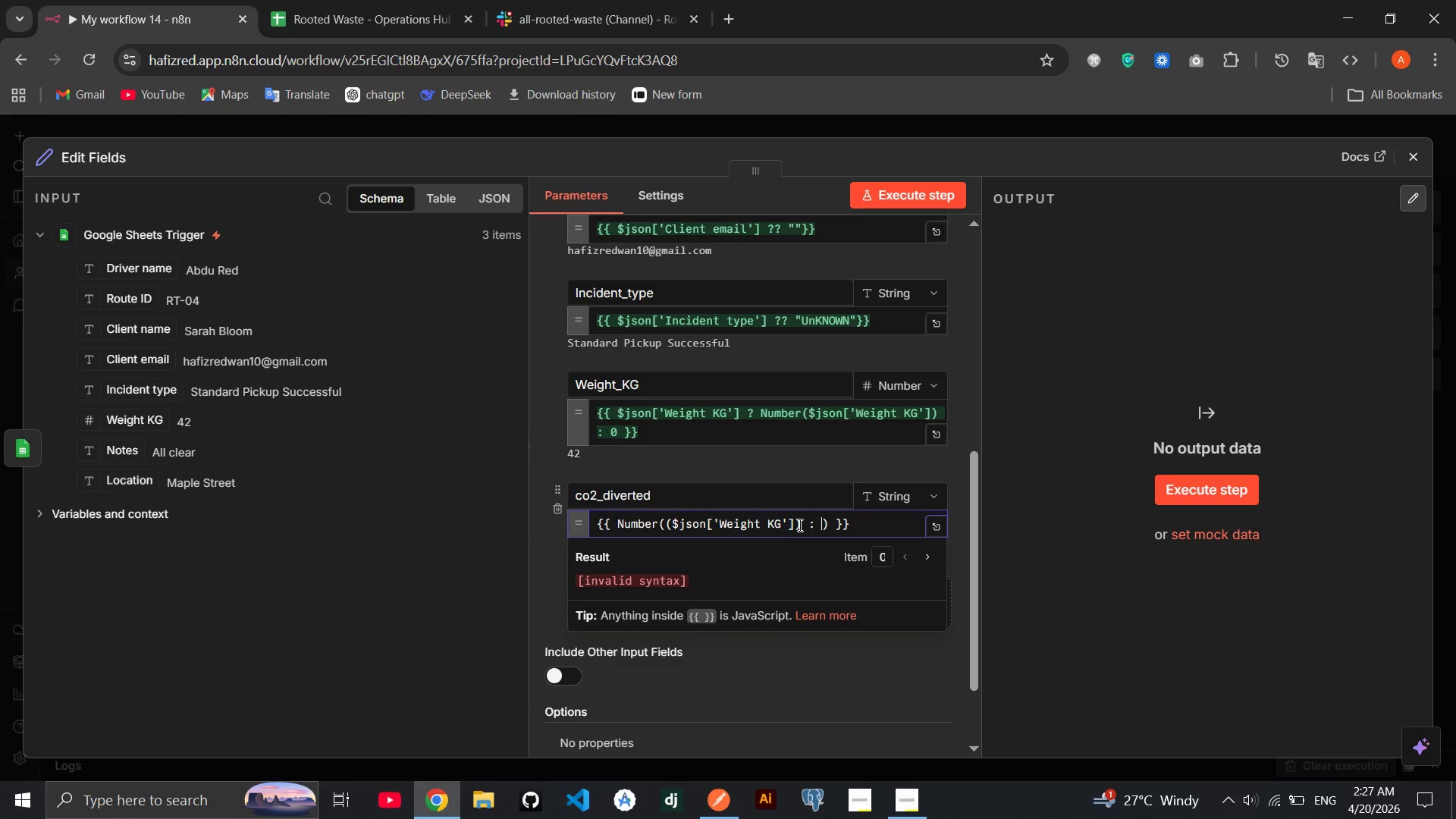 
key(Space)
 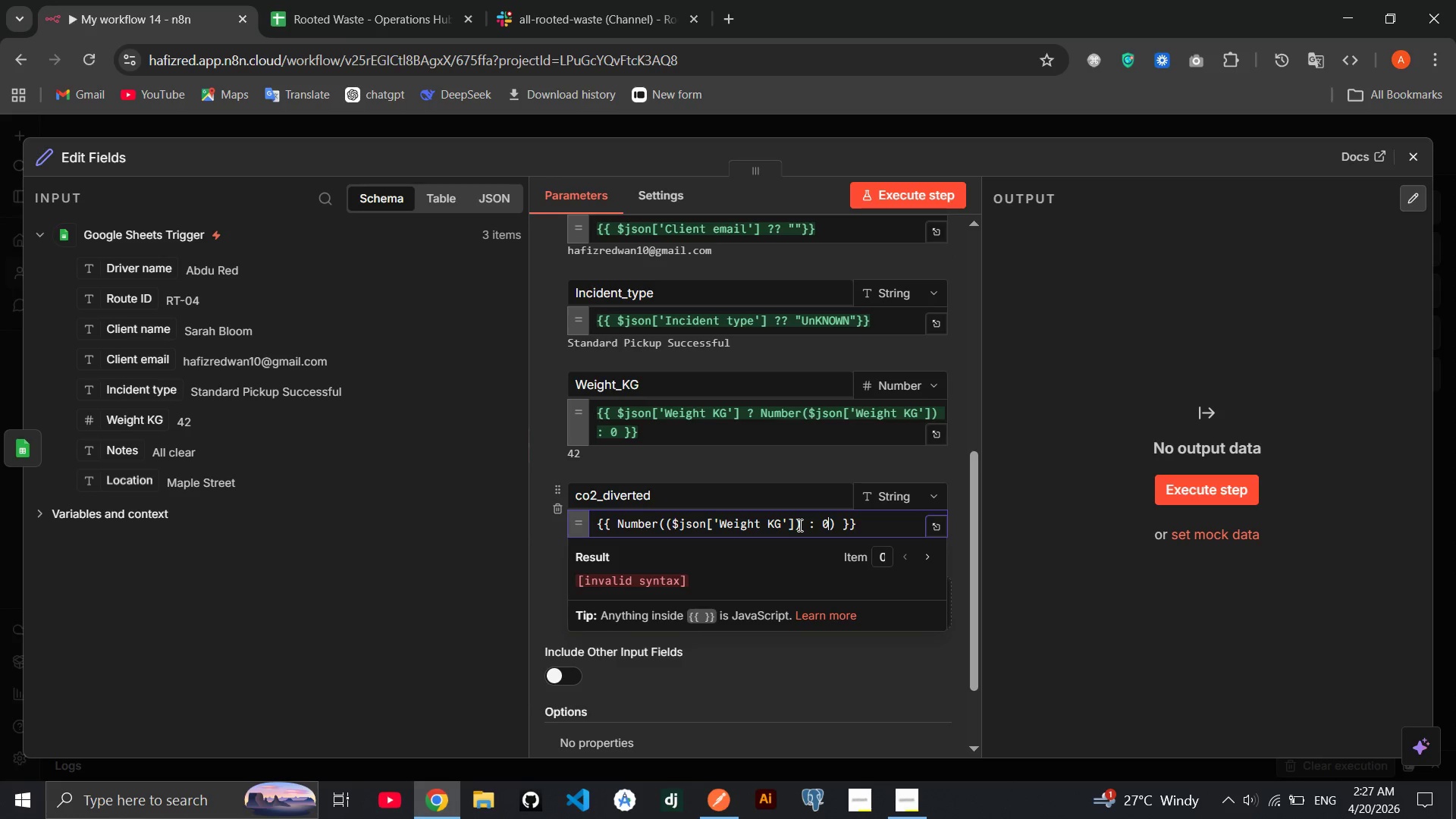 
key(0)
 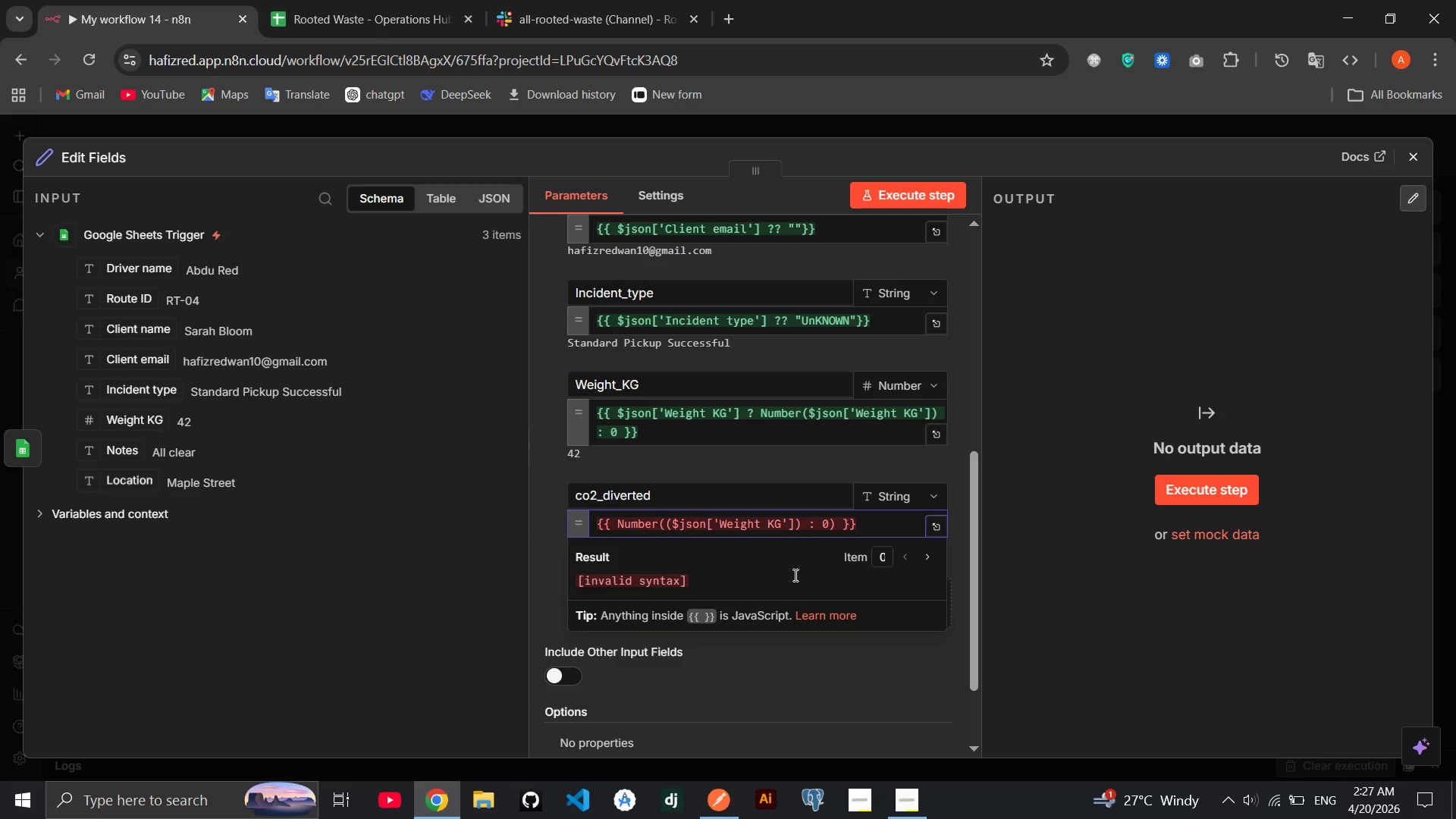 
wait(8.0)
 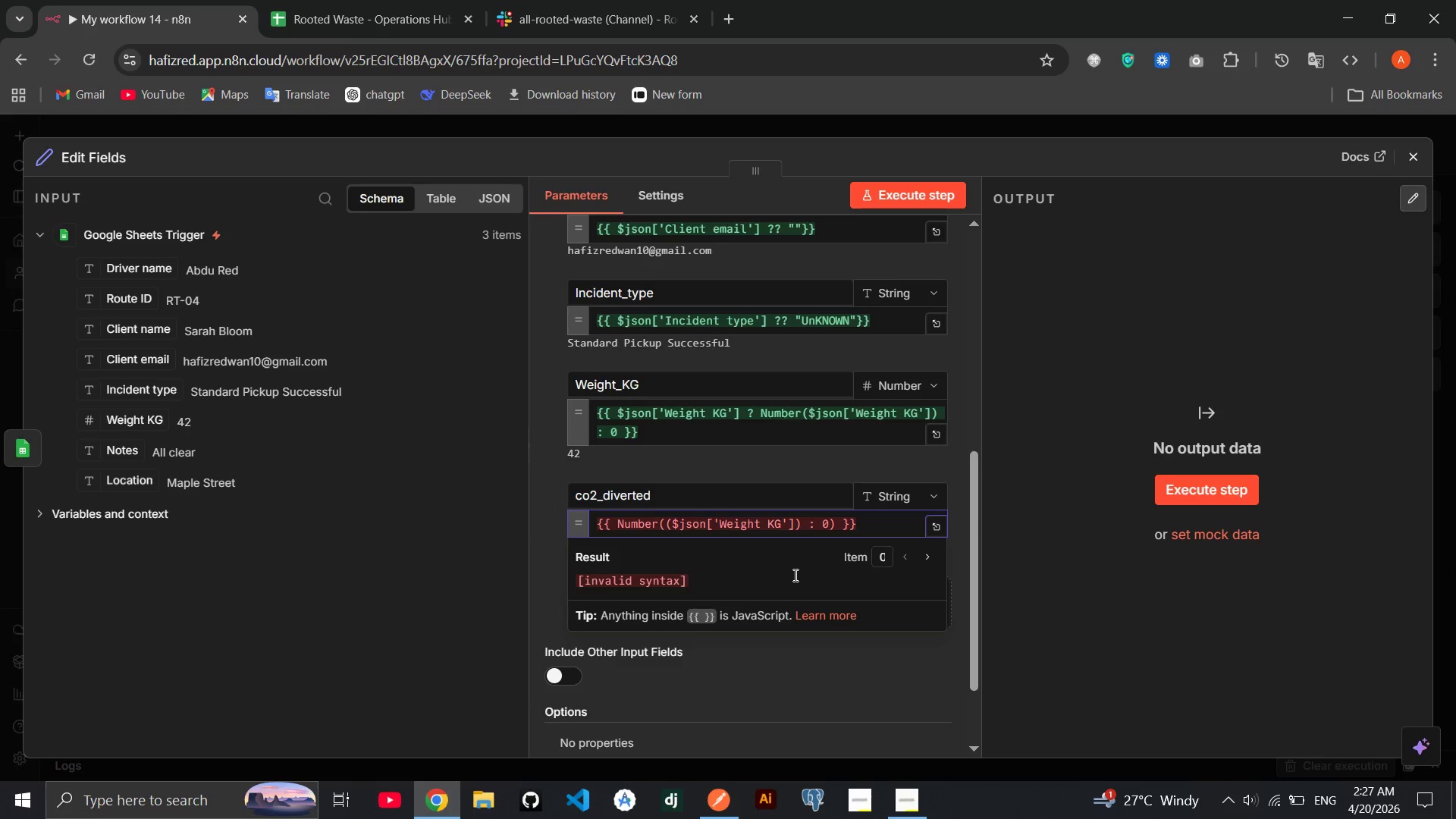 
key(Backspace)
 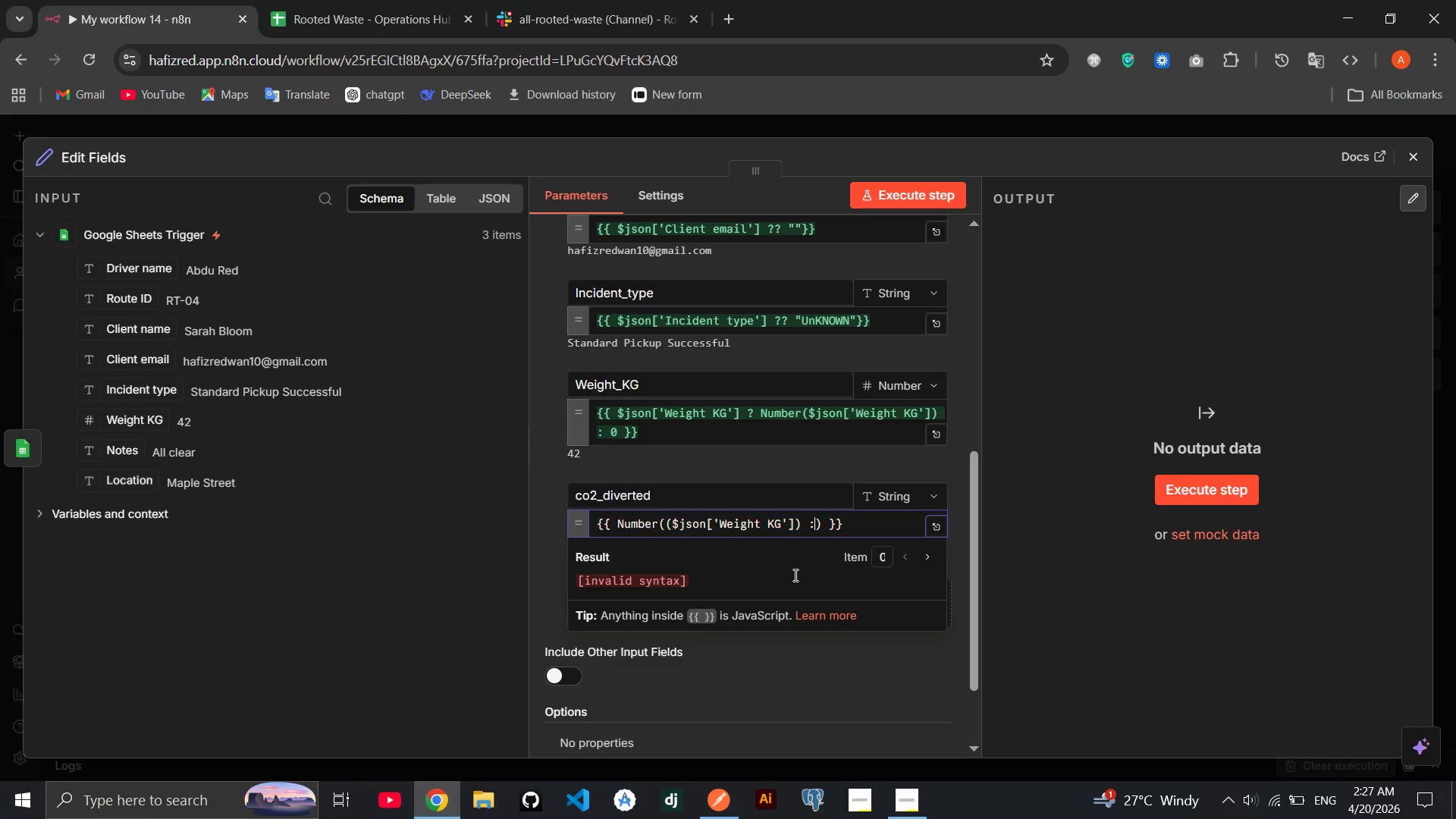 
key(Backspace)
 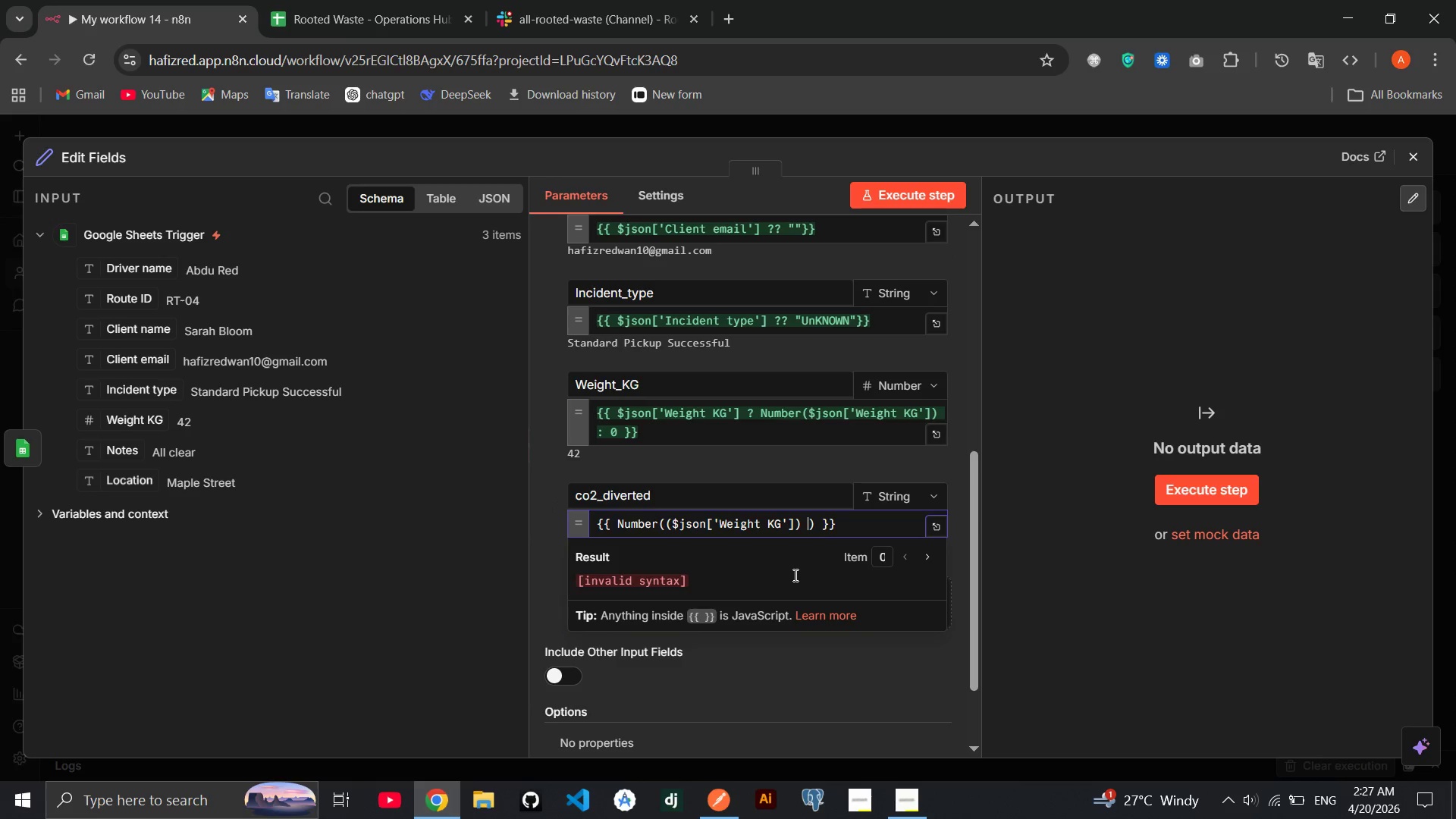 
key(Backspace)
 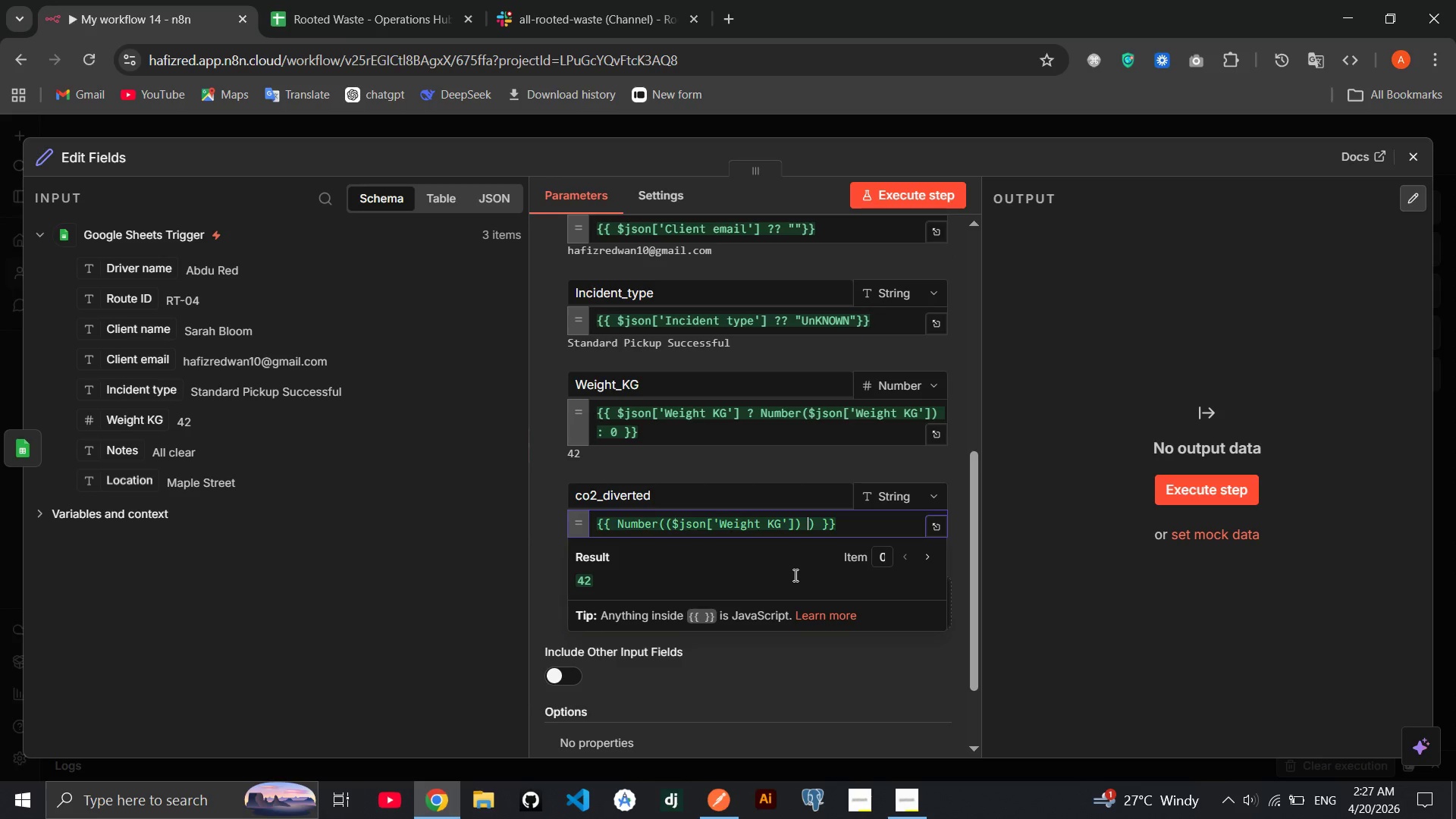 
key(Shift+Slash)
 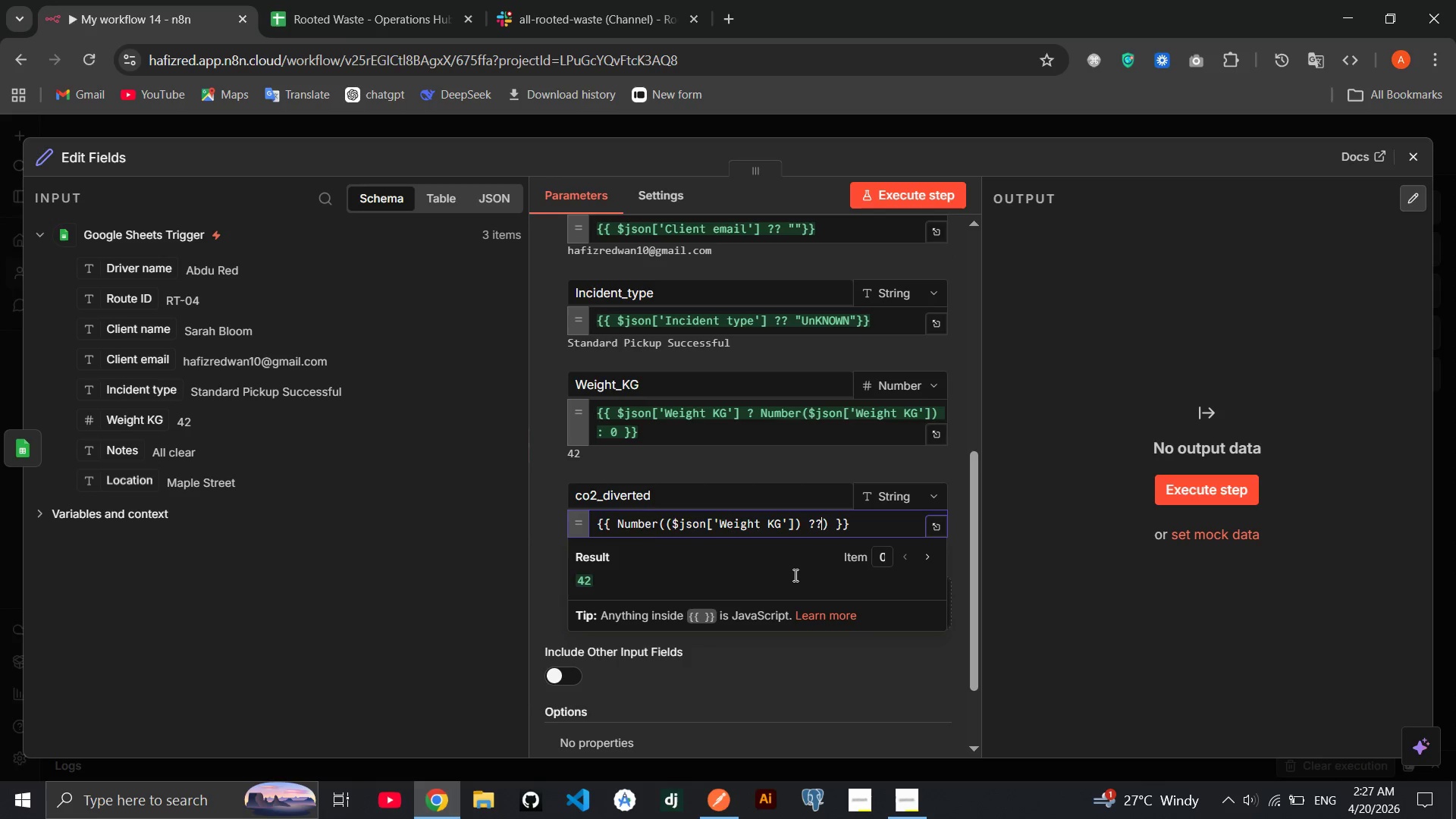 
key(Shift+Slash)
 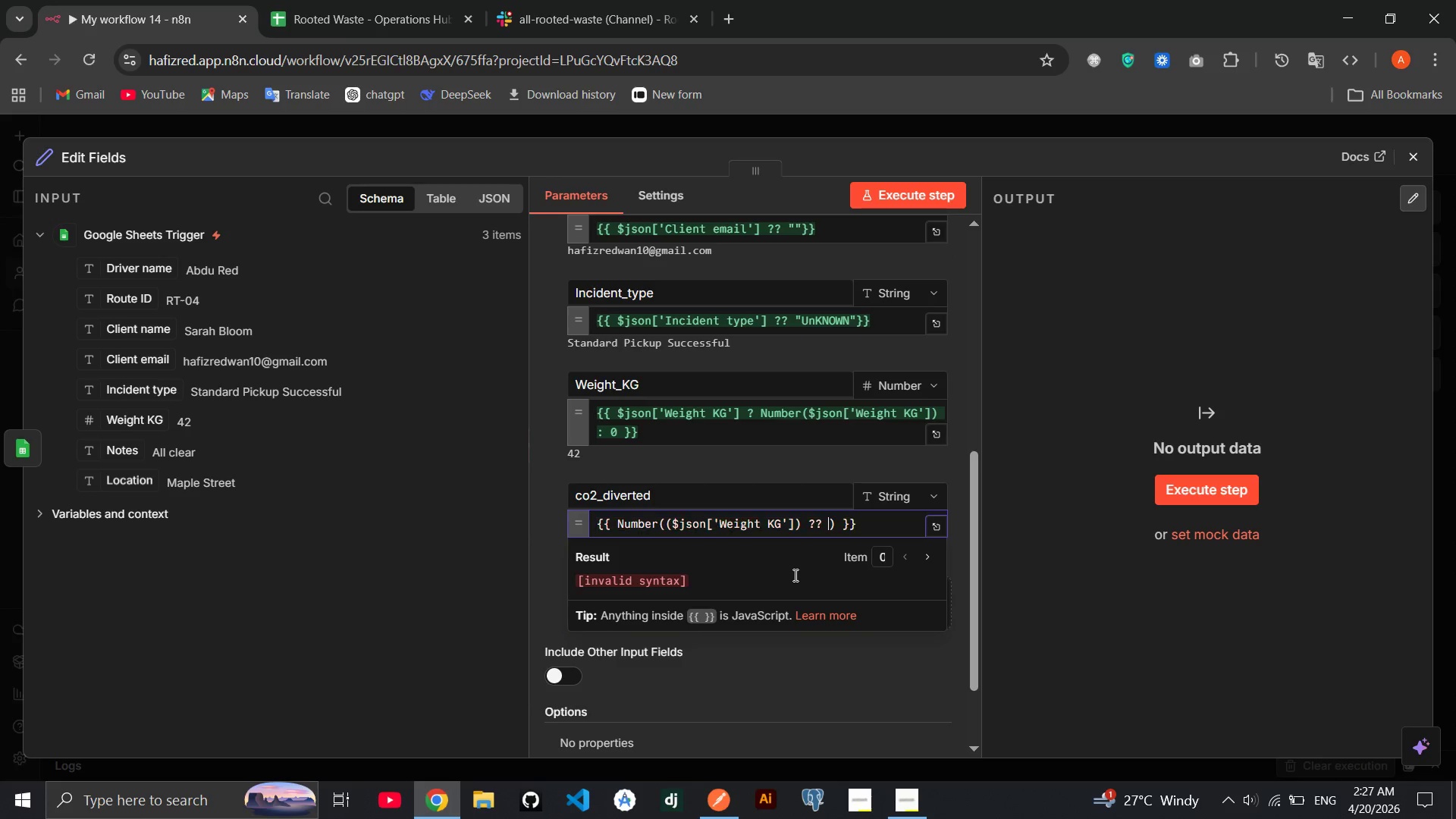 
key(Space)
 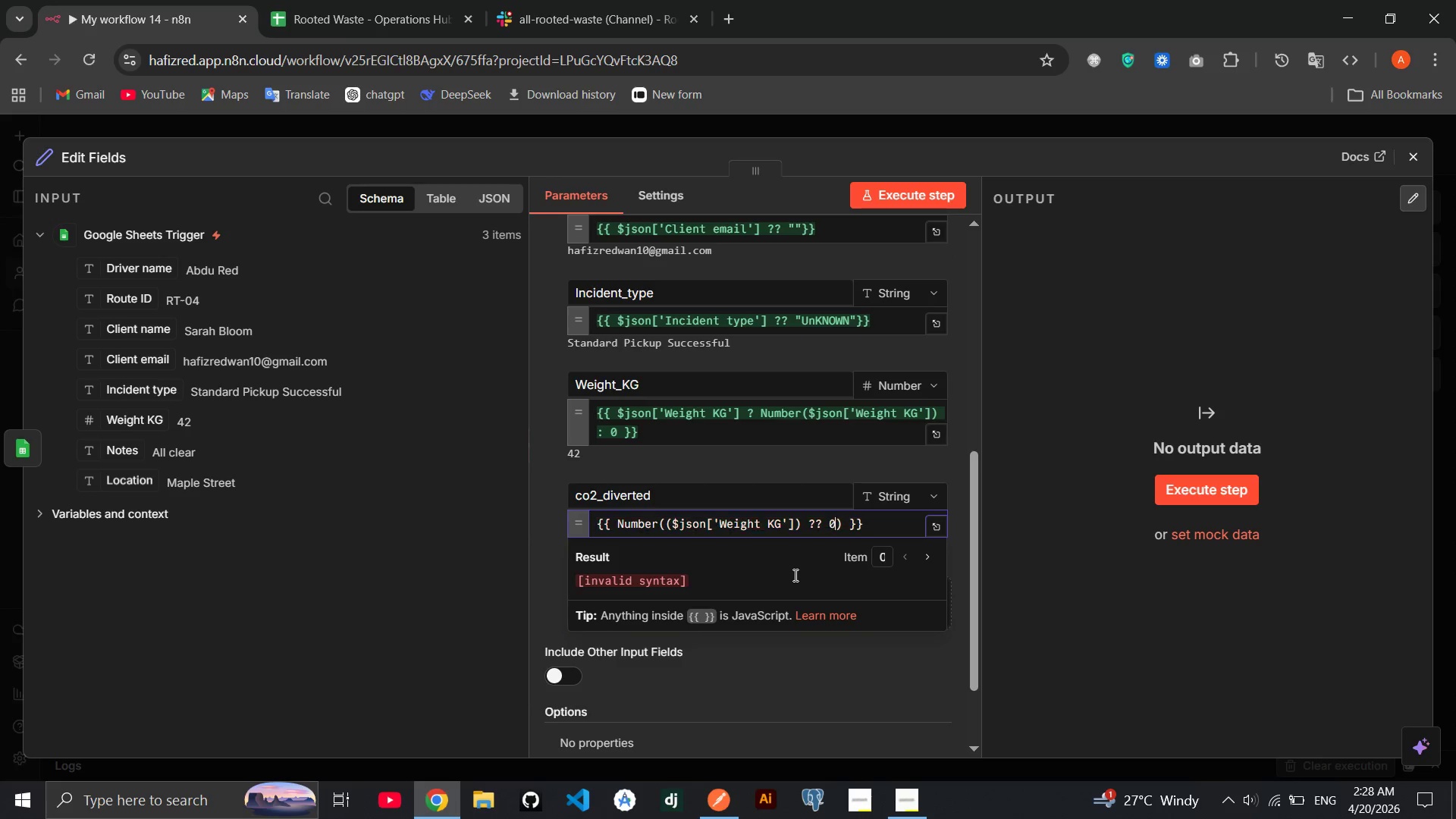 
key(0)
 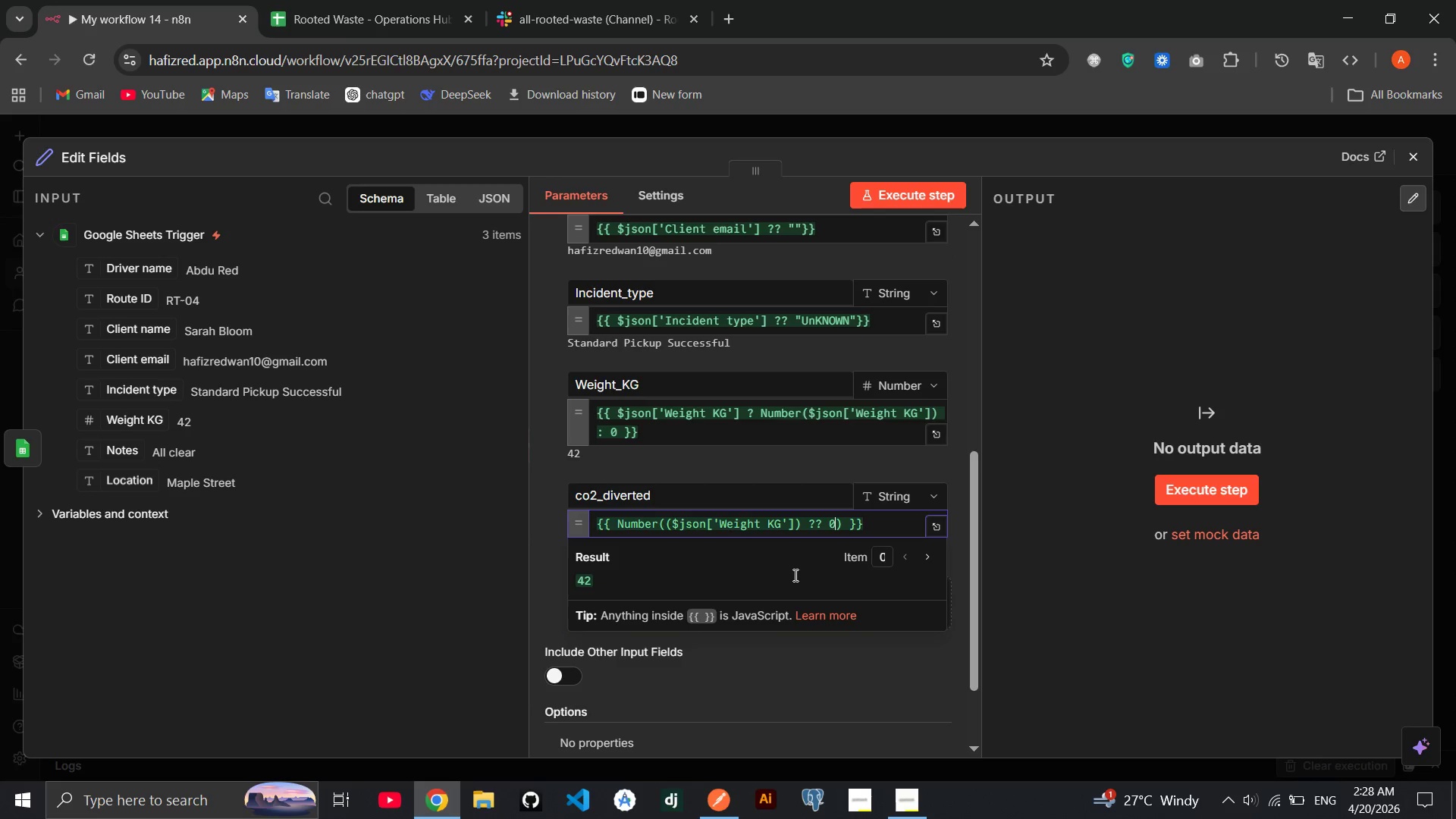 
key(ArrowRight)
 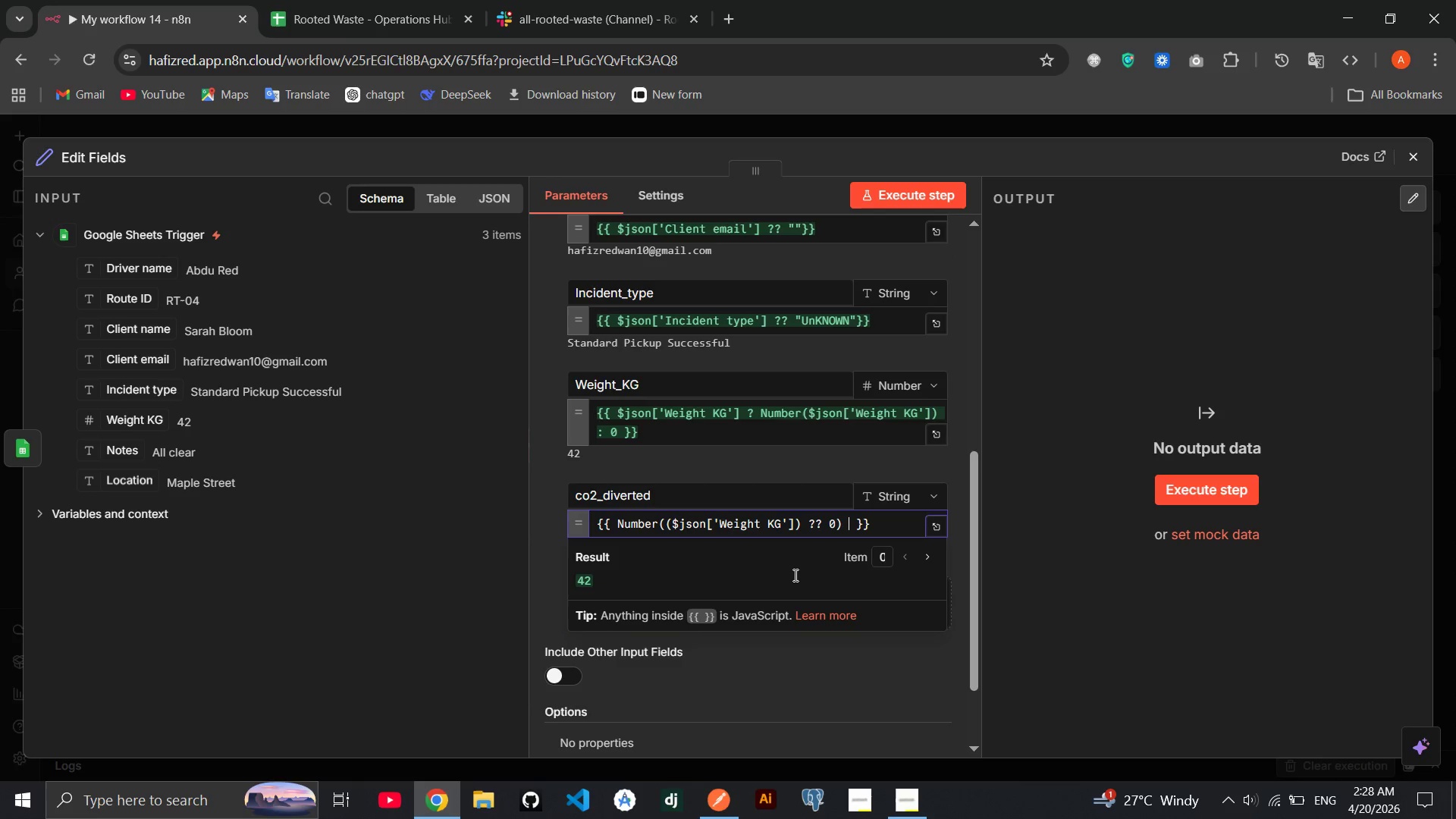 
key(Space)
 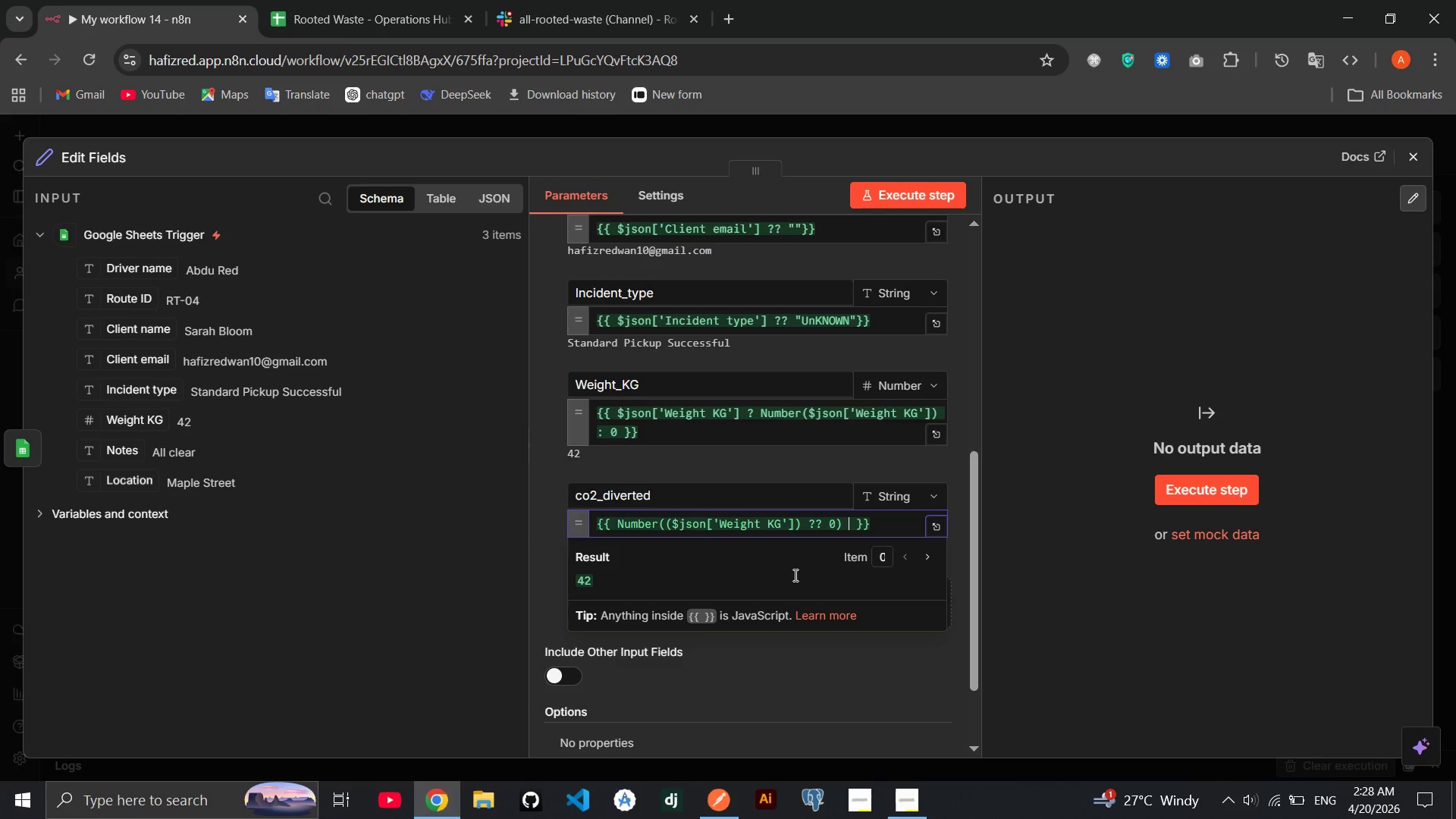 
key(Shift+8)
 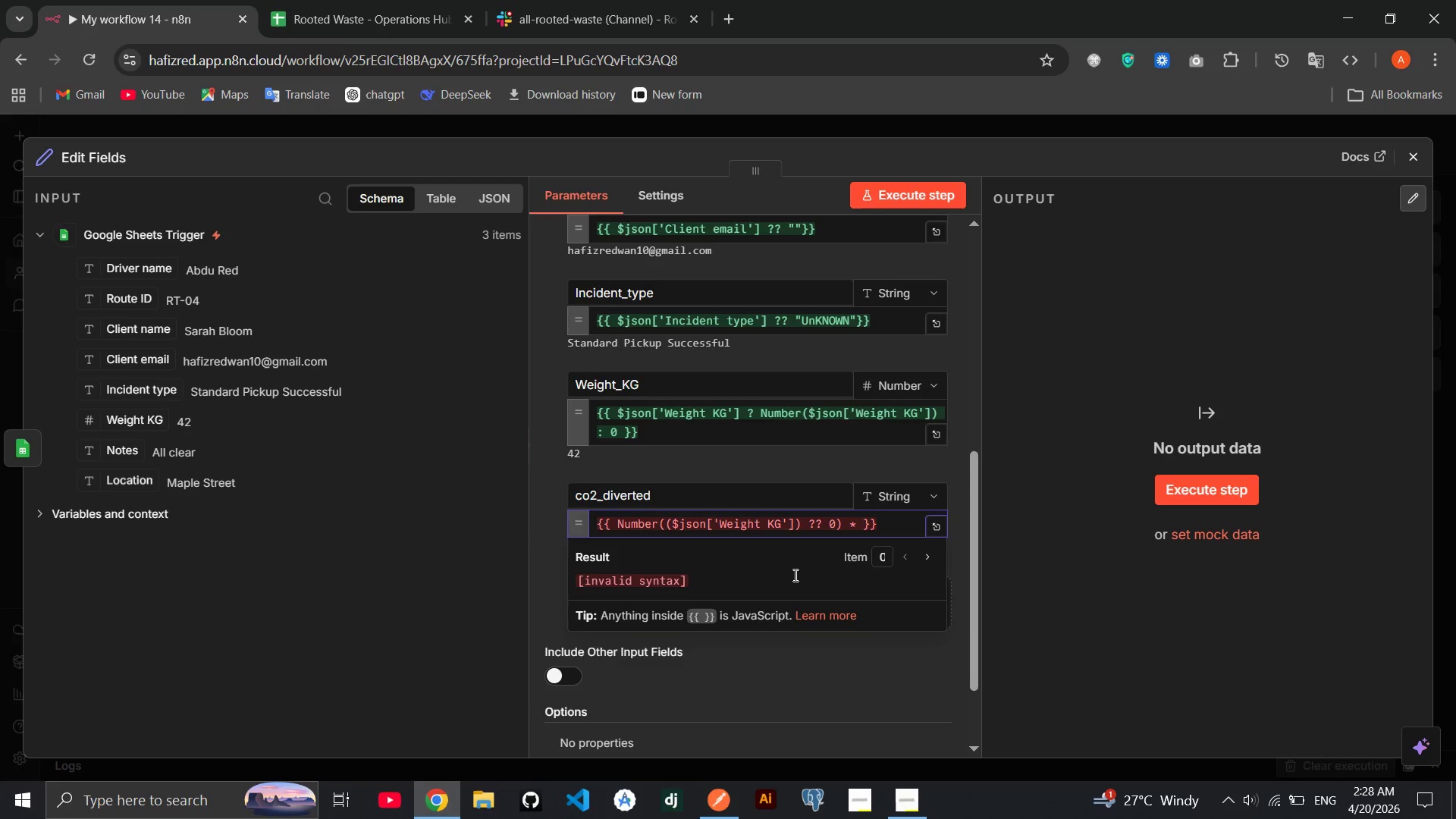 
key(Space)
 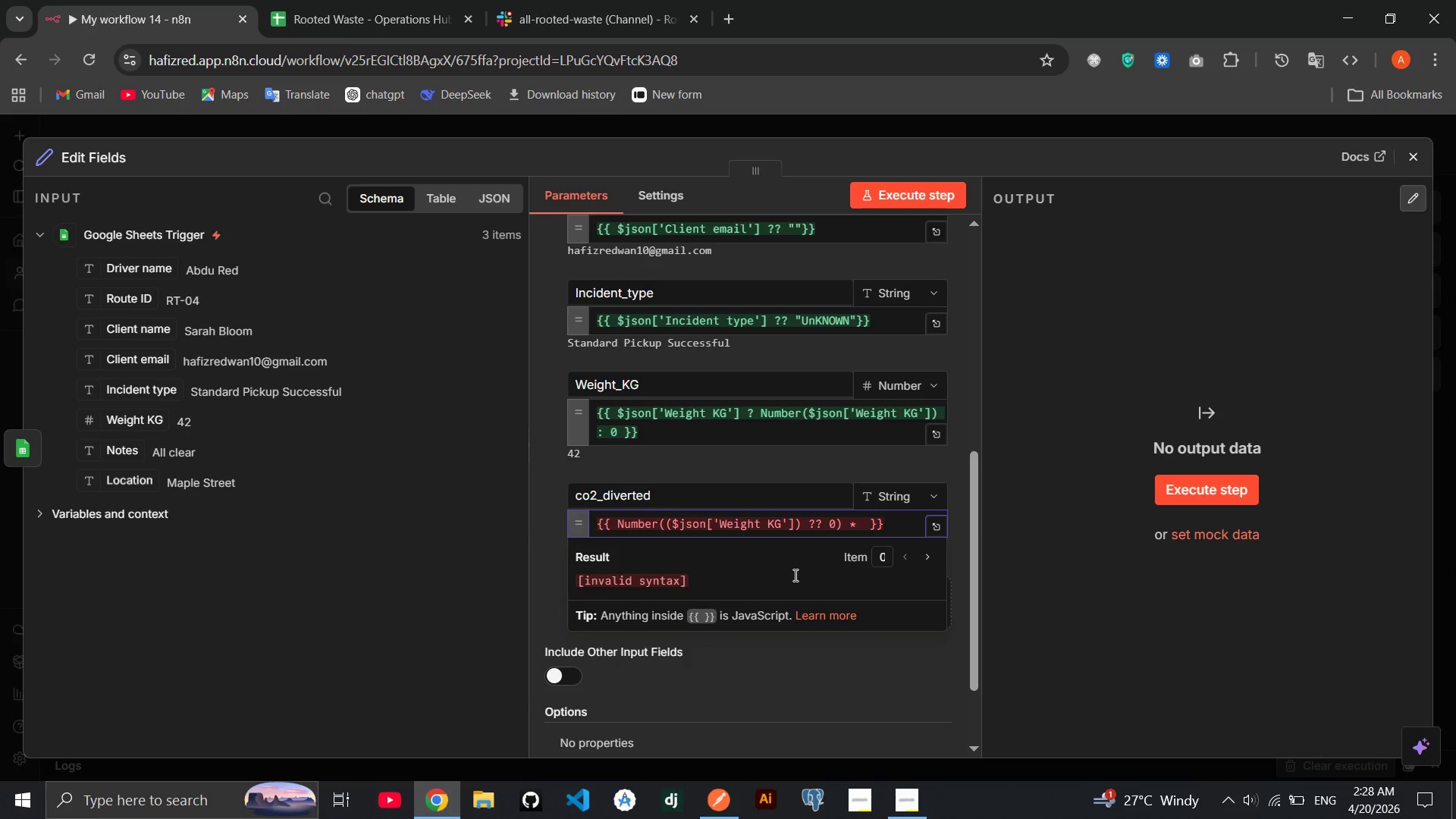 
key(0)
 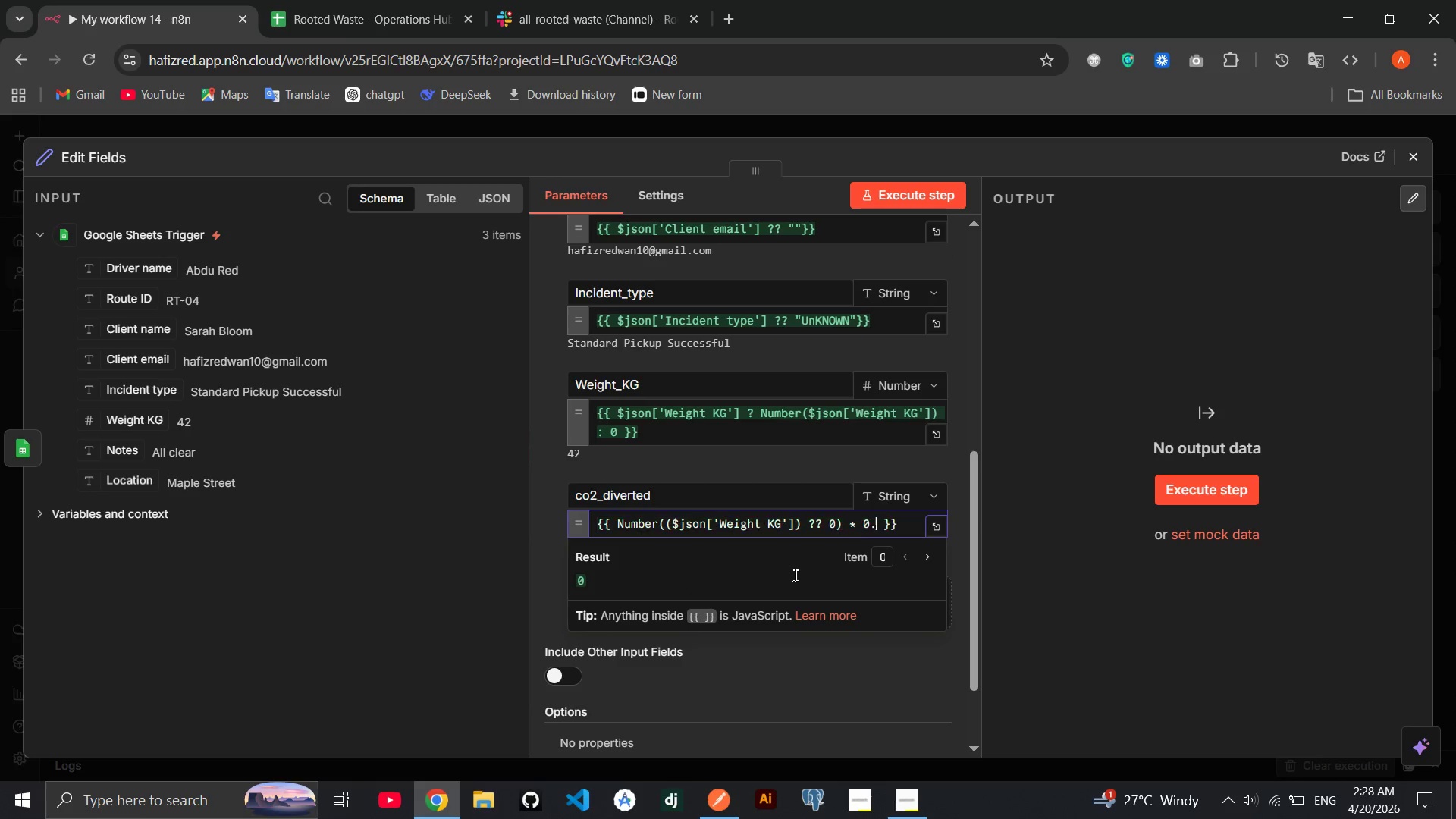 
key(Period)
 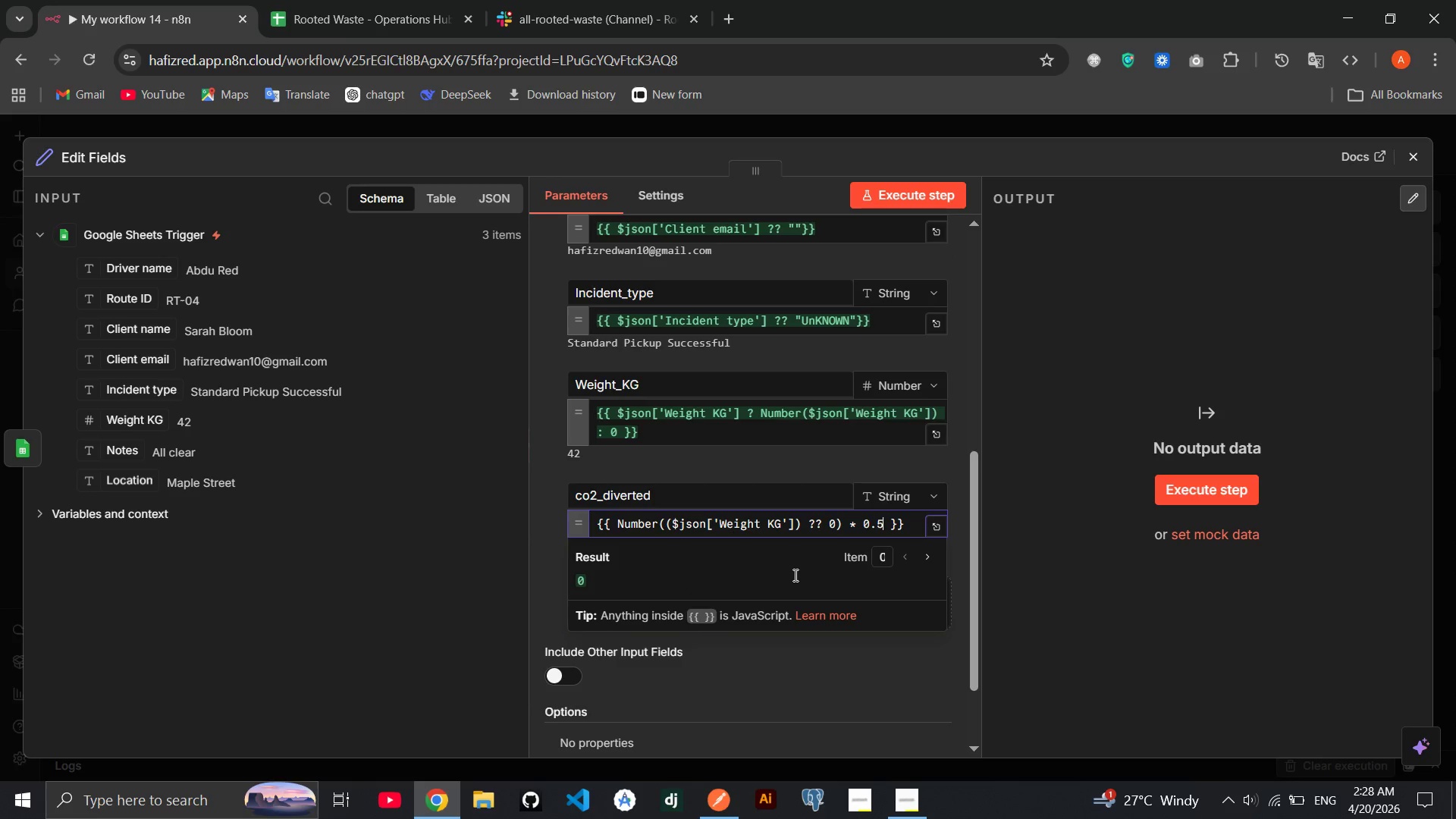 
key(5)
 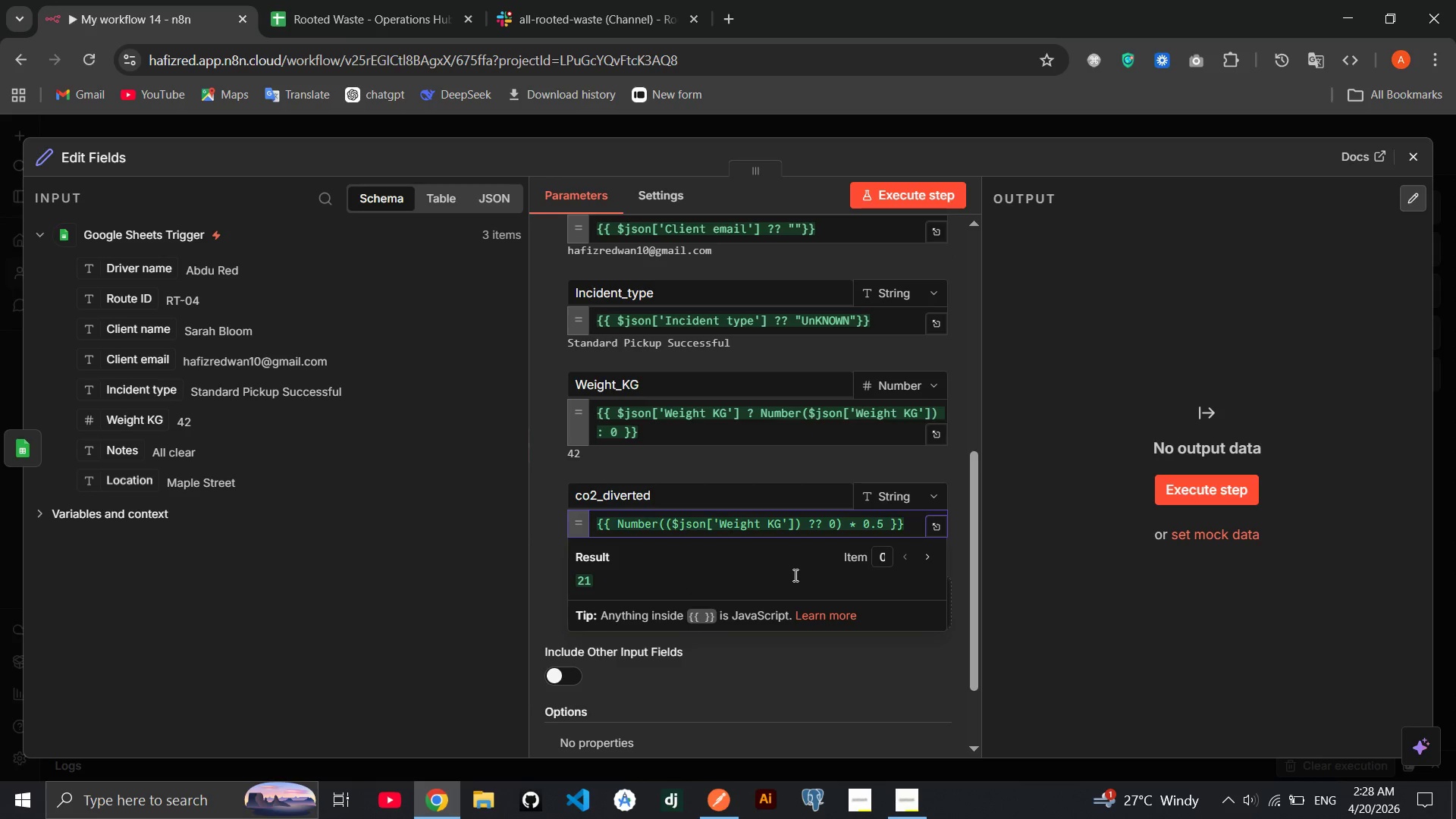 
key(ArrowRight)
 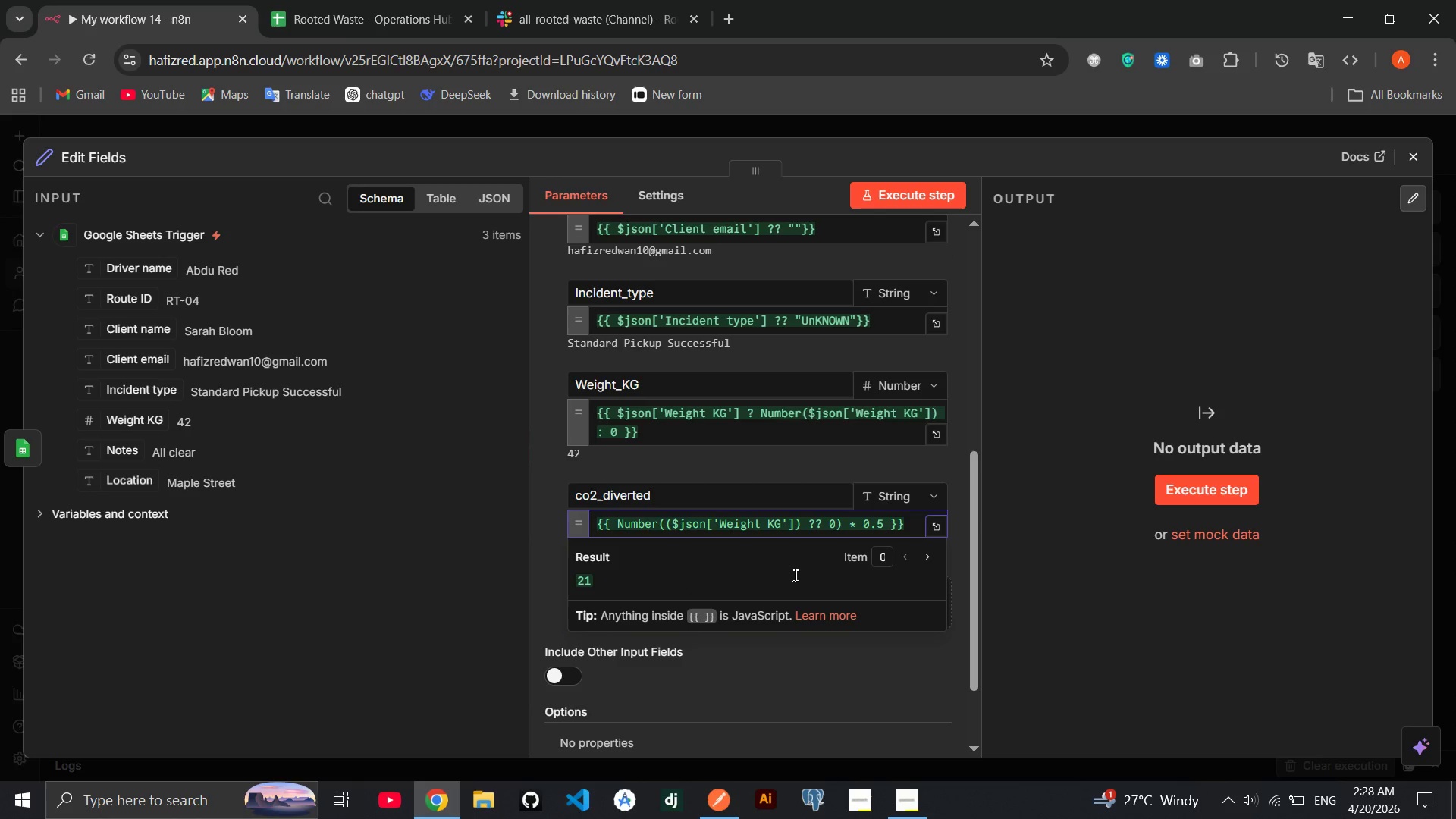 
wait(8.19)
 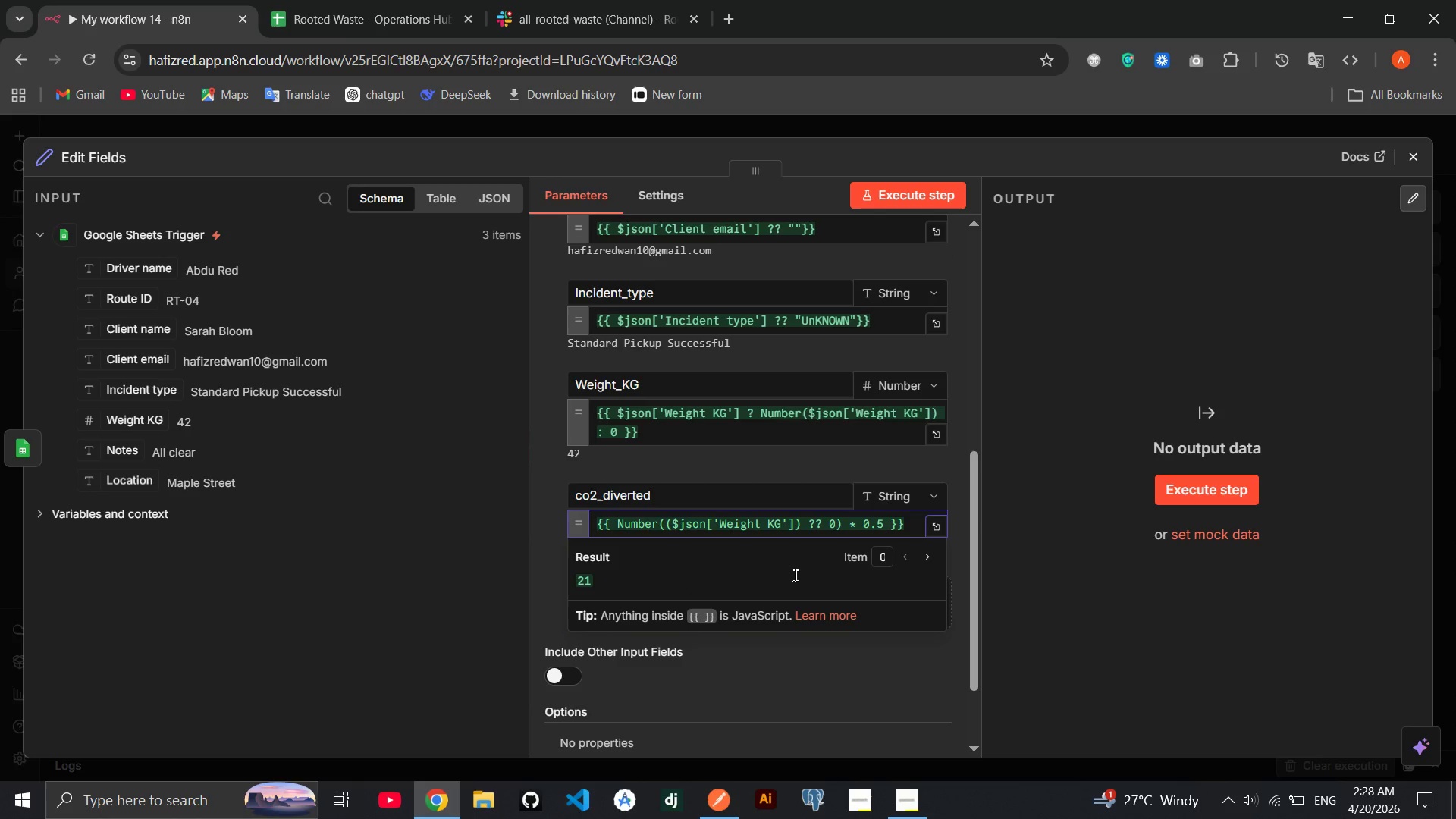 
left_click([659, 527])
 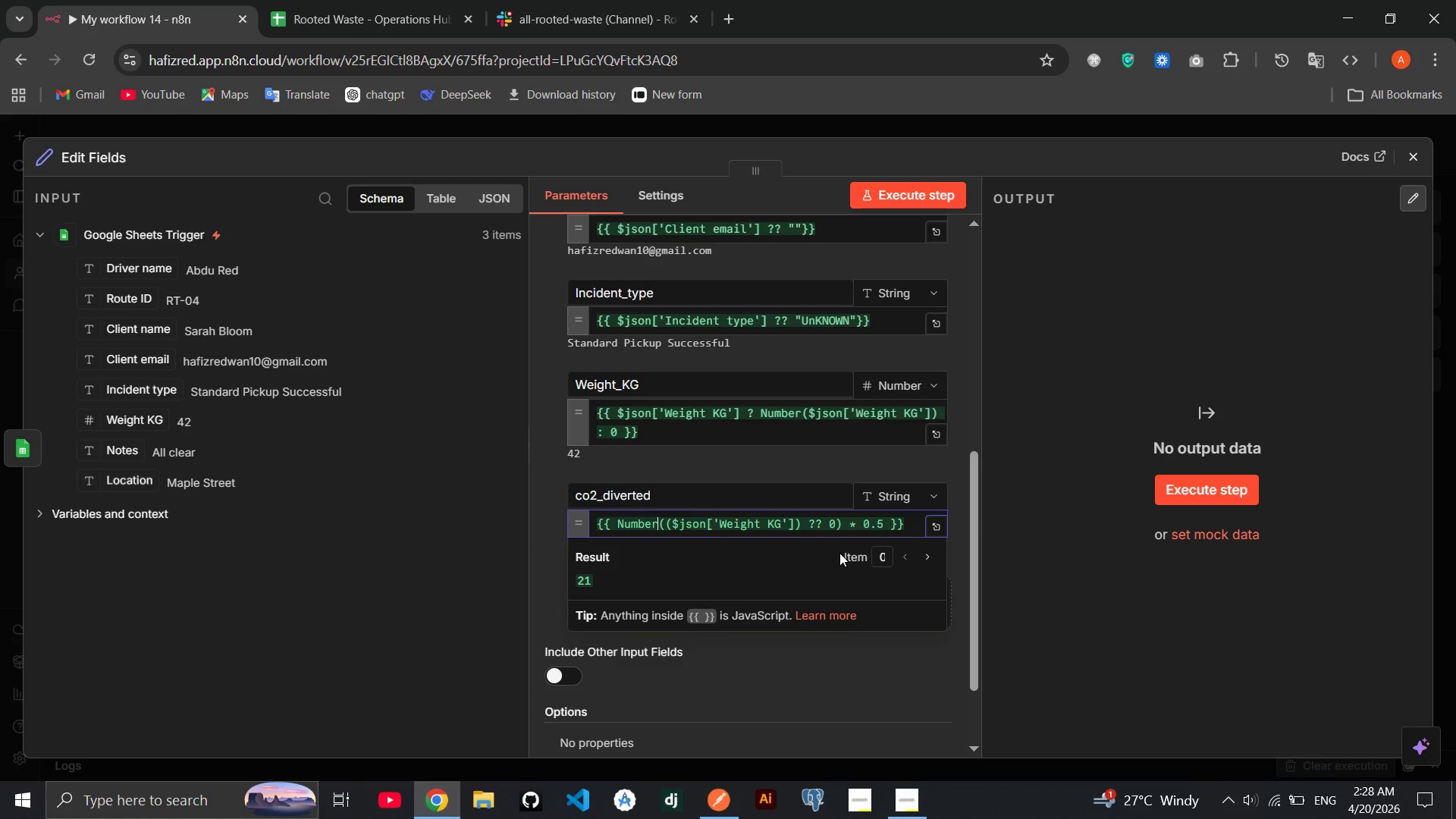 
wait(19.97)
 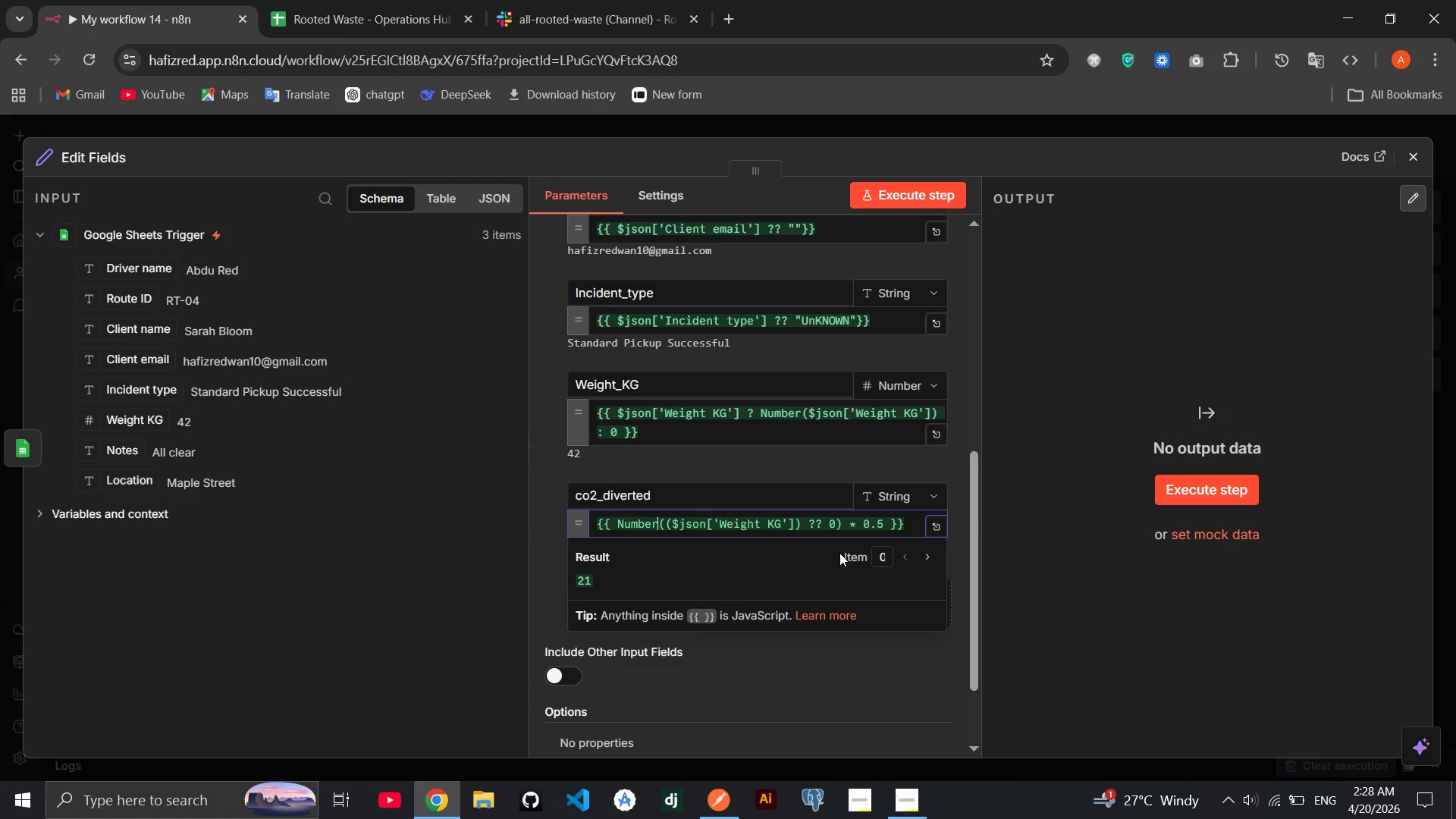 
left_click([805, 523])
 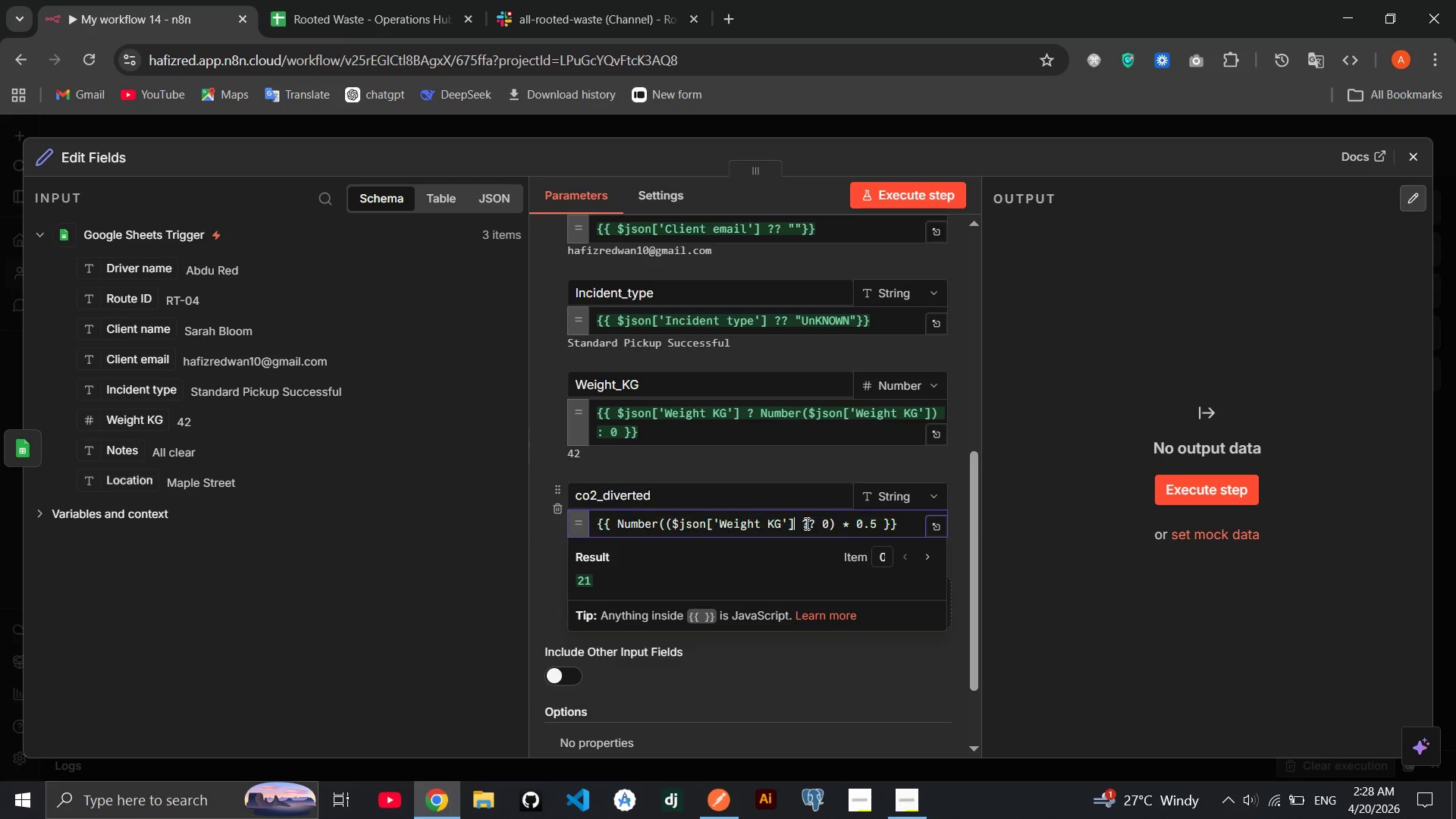 
key(Backspace)
 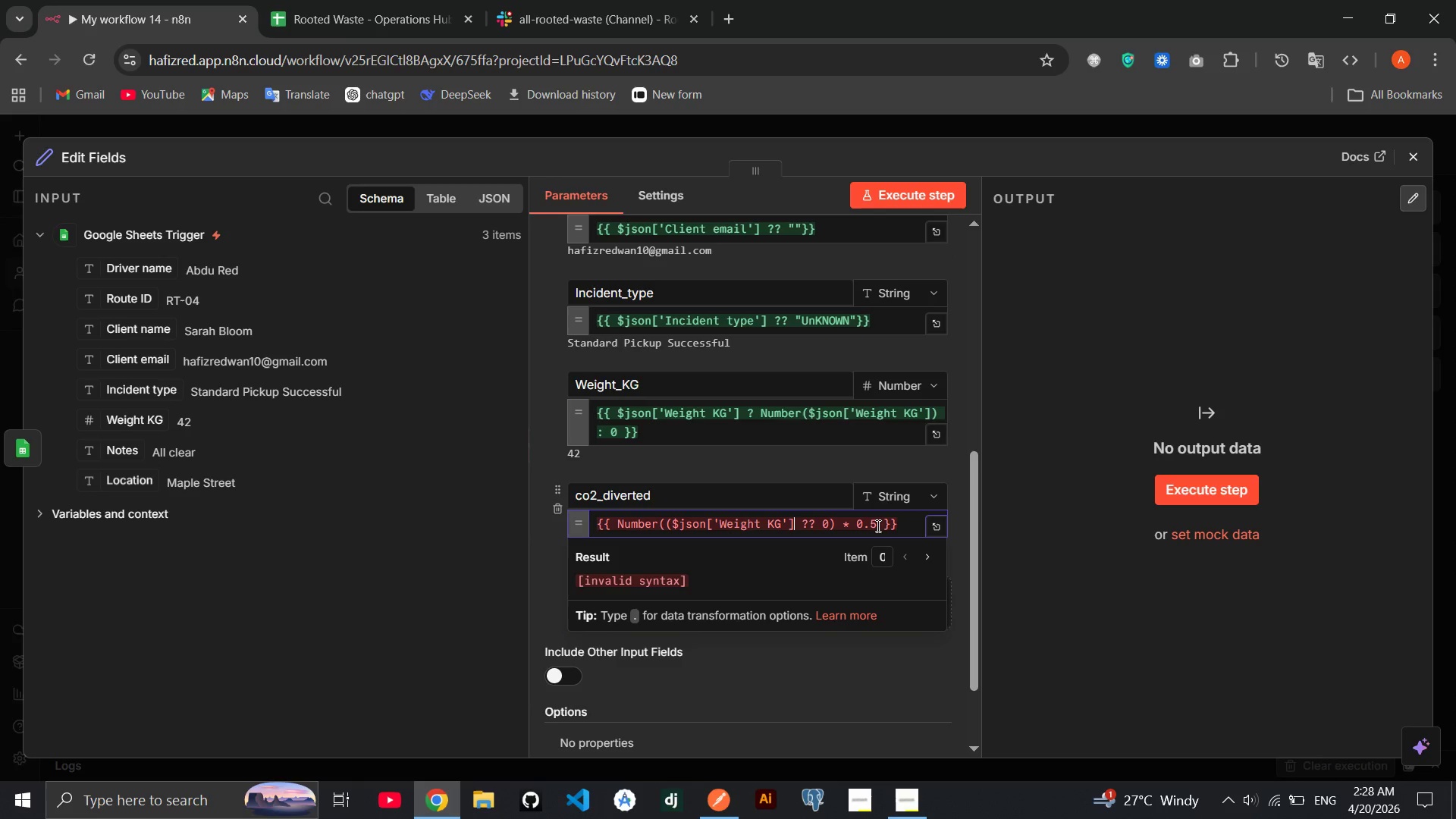 
left_click([877, 526])
 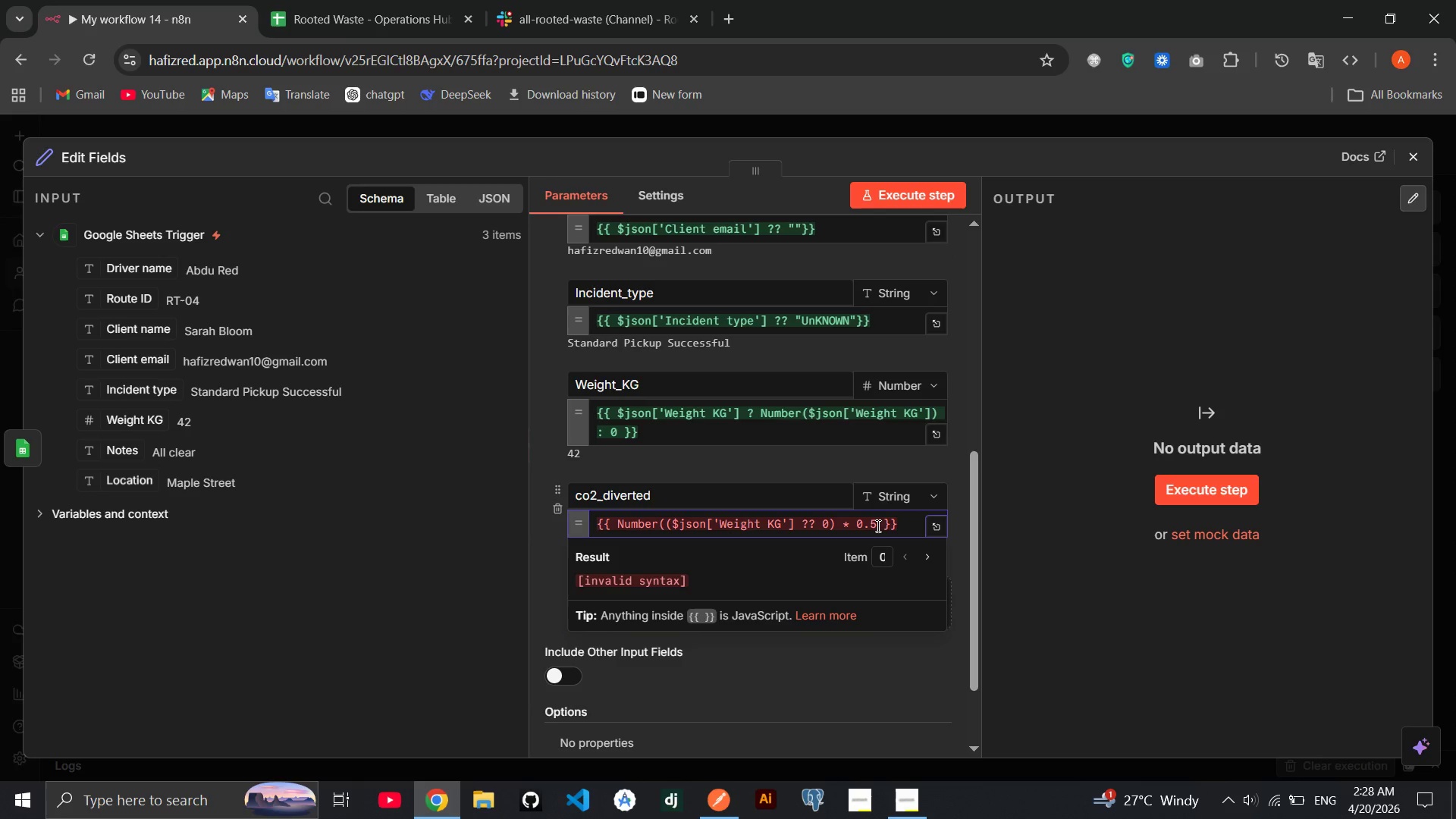 
key(Shift+0)
 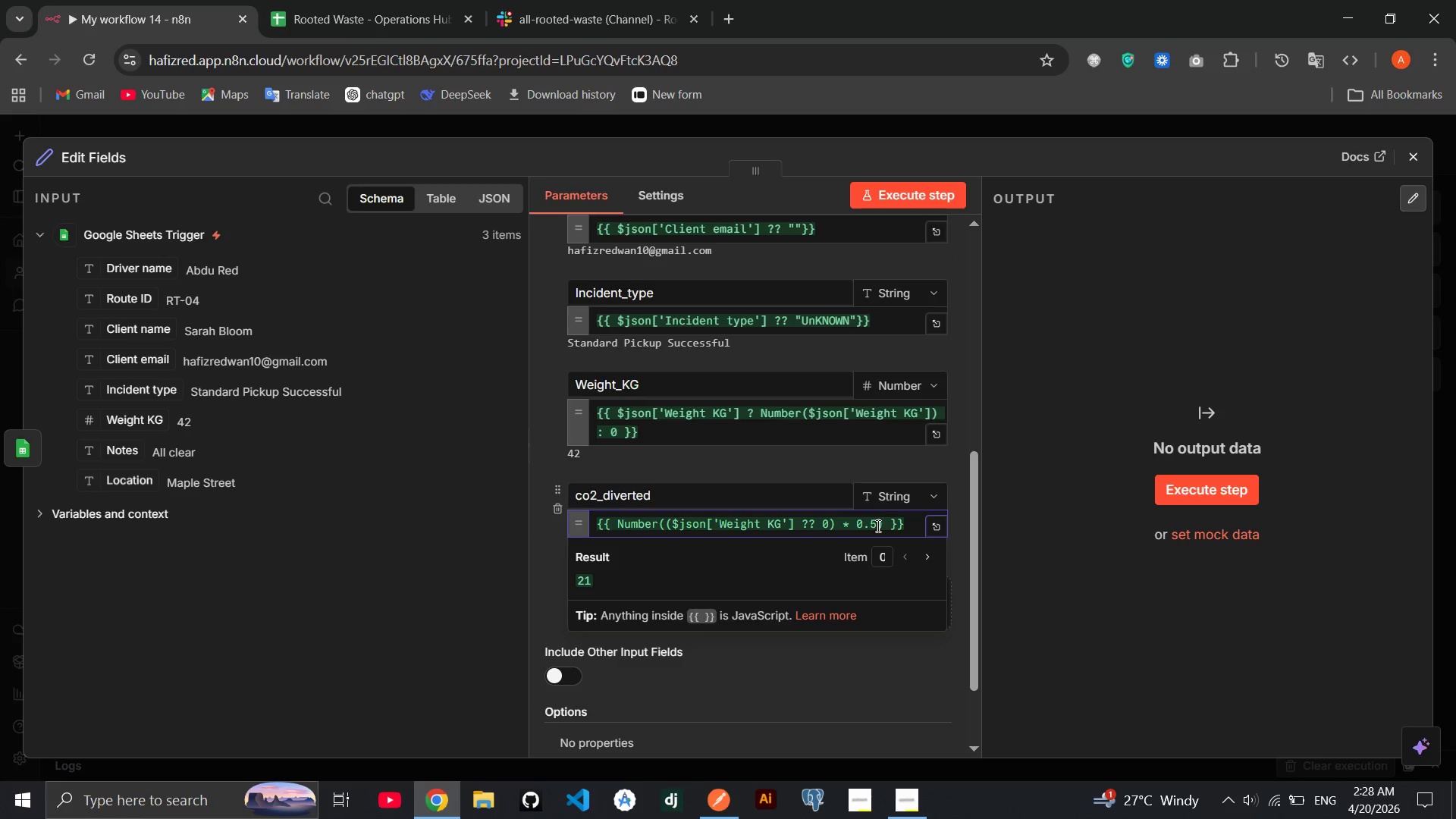 
type(.toFixed)
 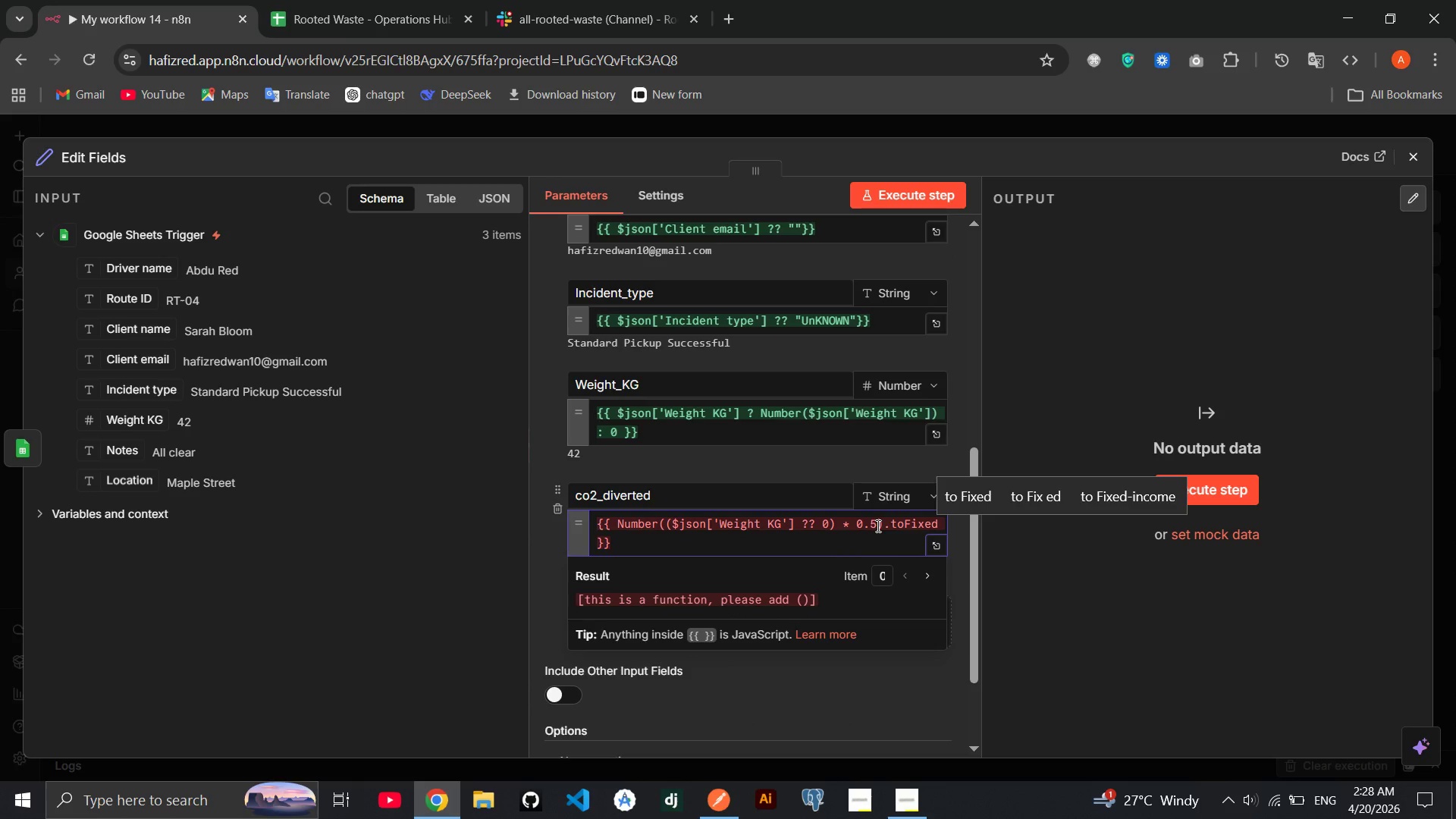 
type((2)
 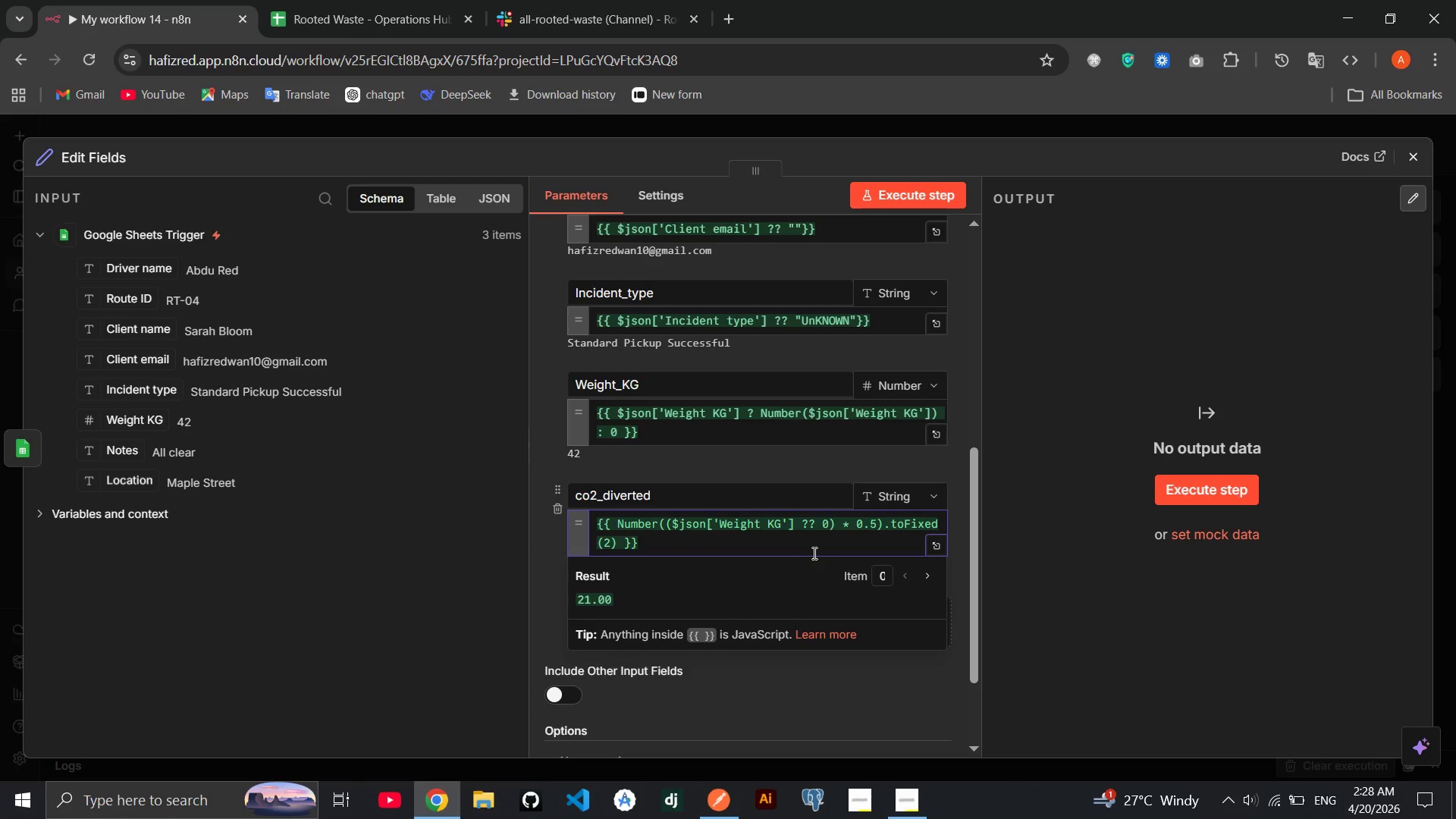 
left_click([548, 557])
 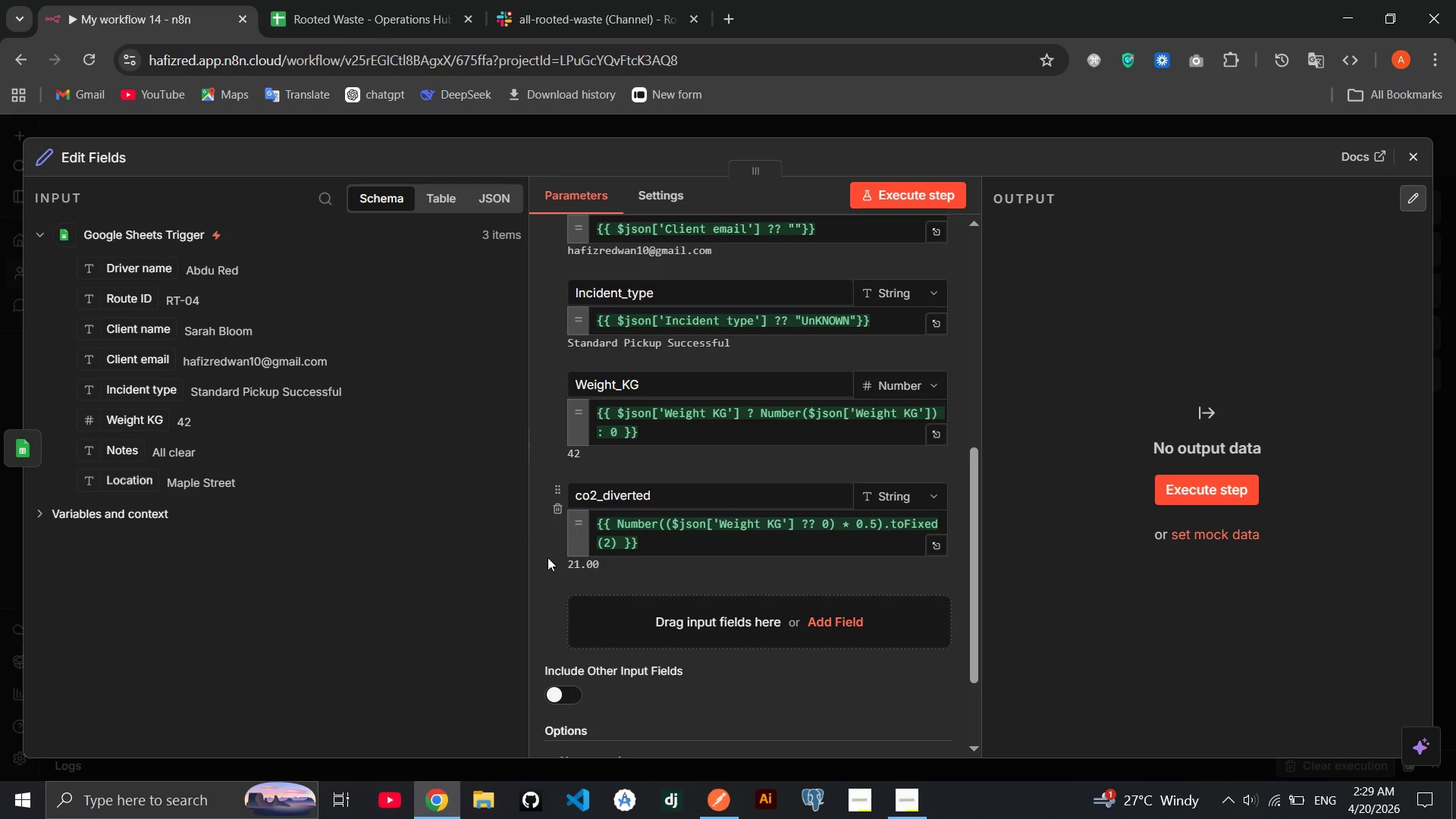 
wait(9.53)
 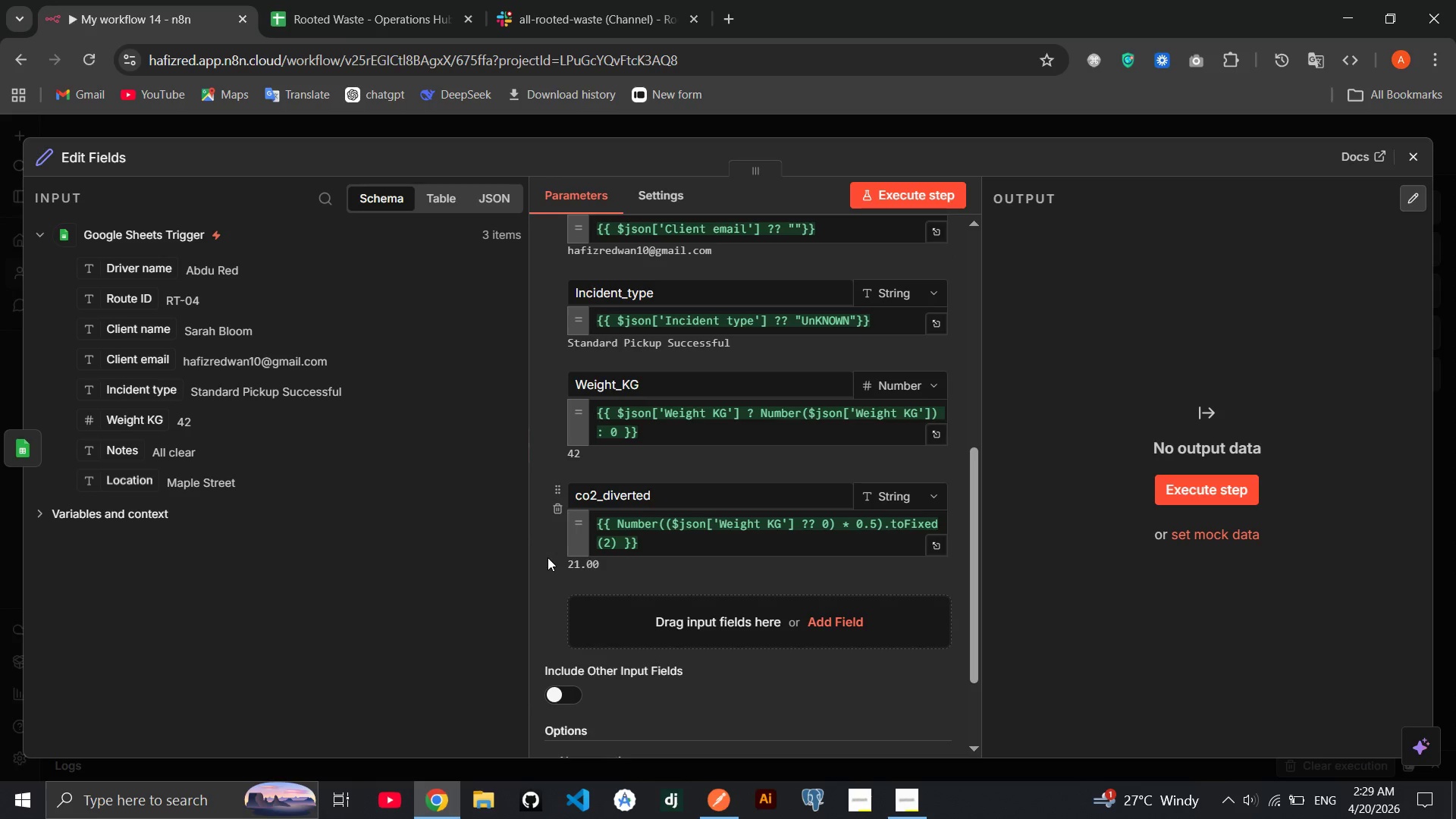 
left_click_drag(start_coordinate=[133, 455], to_coordinate=[629, 624])
 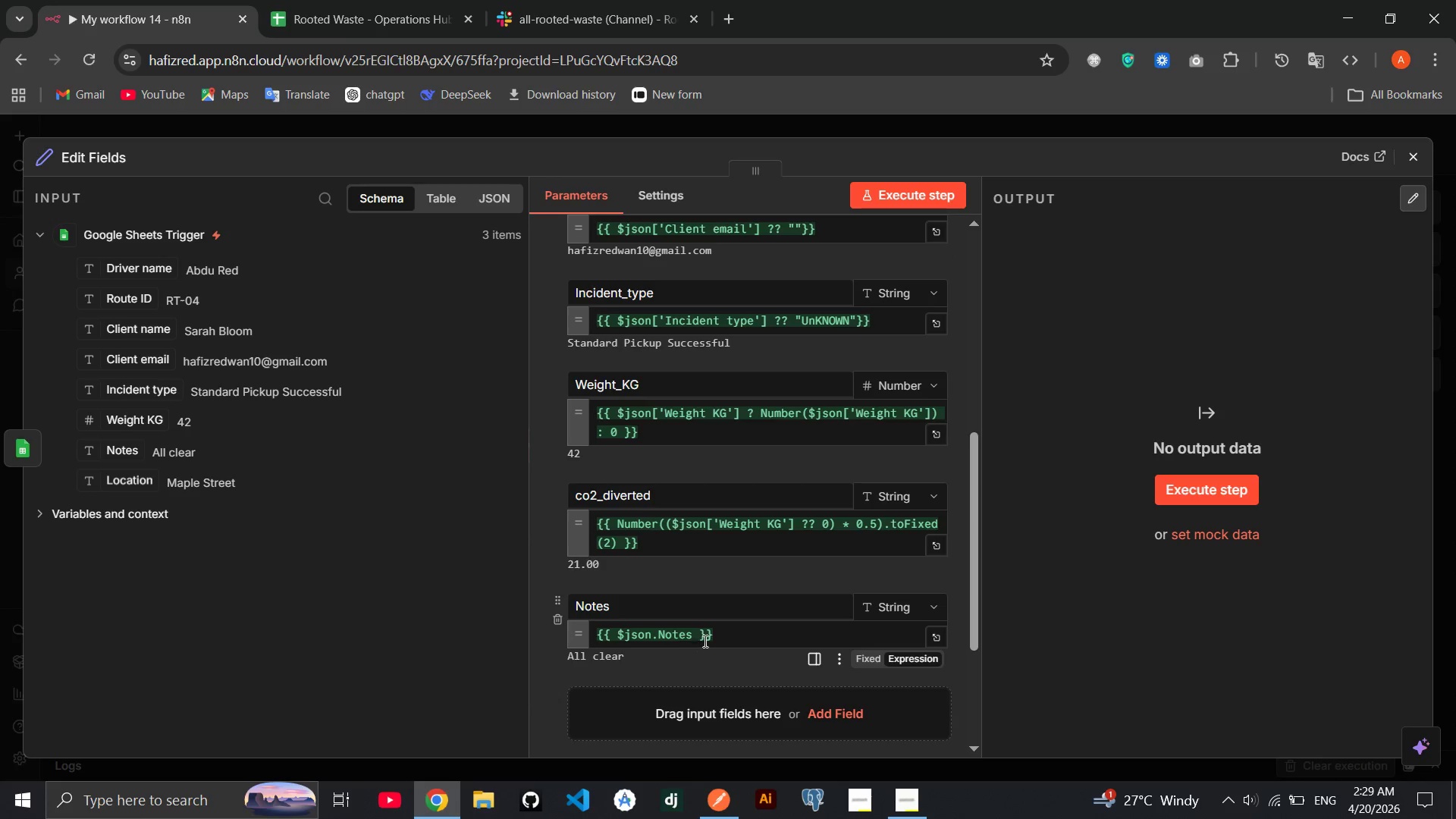 
wait(5.77)
 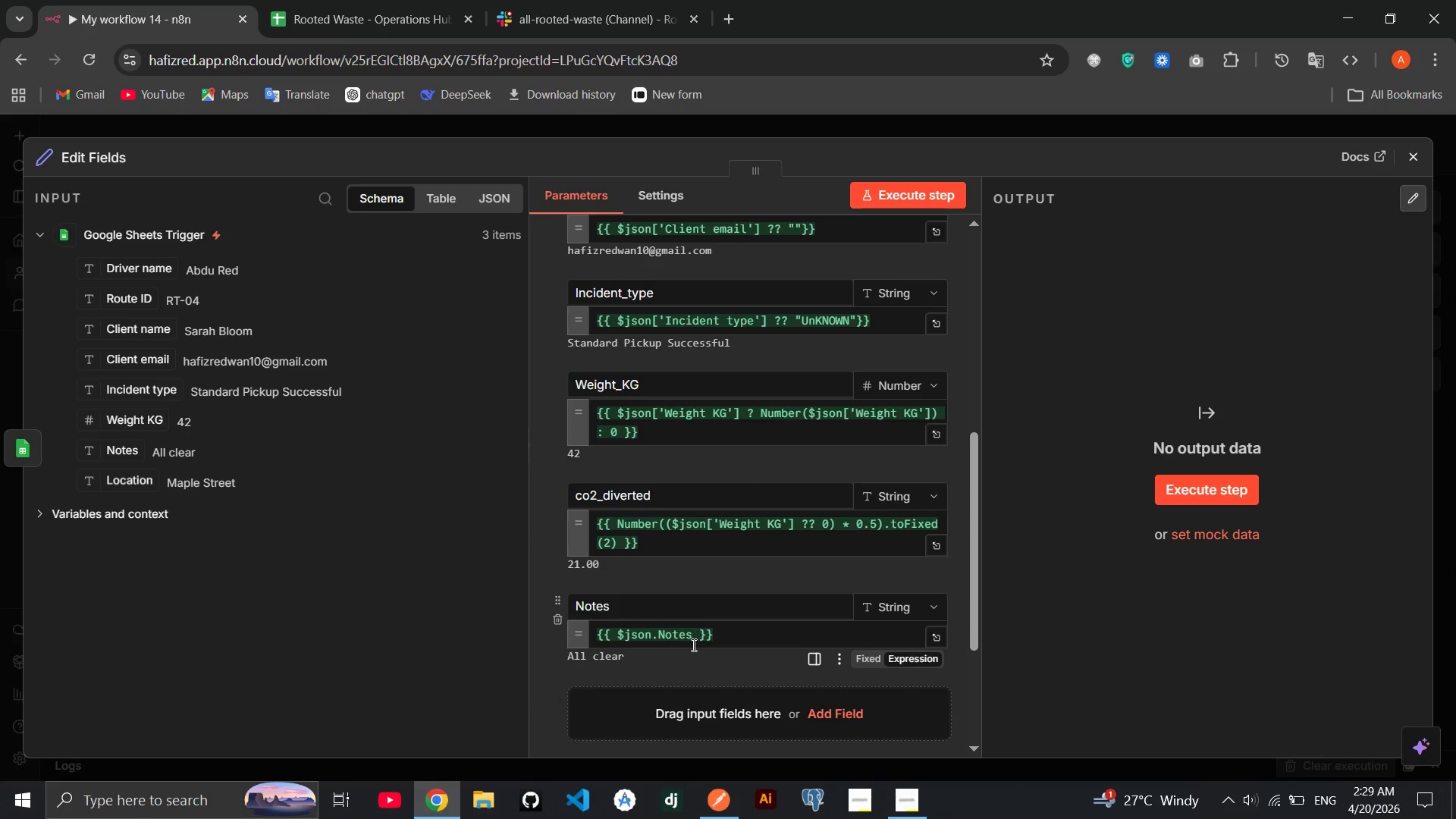 
left_click([695, 632])
 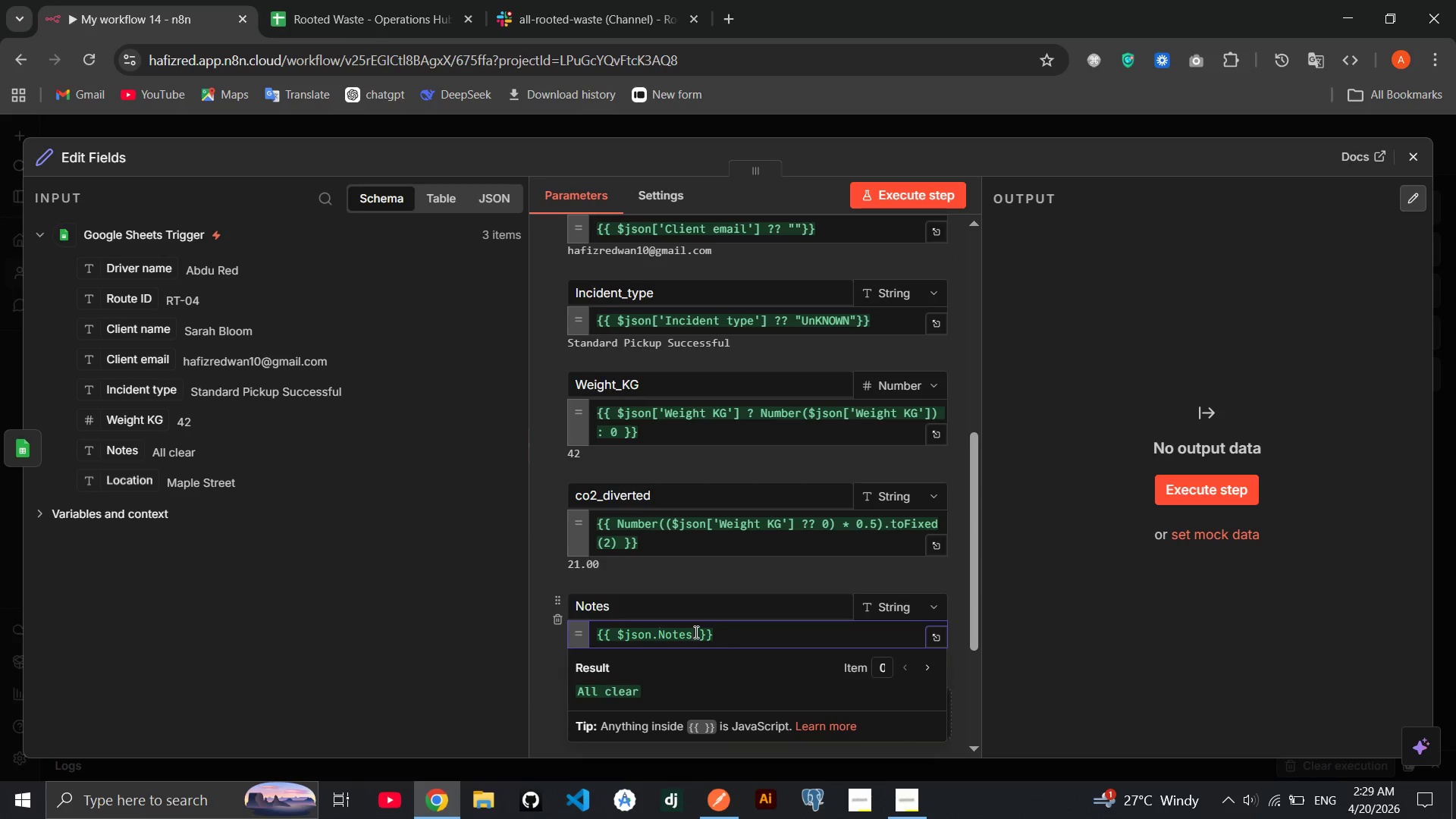 
type( ?? "Non)
key(Backspace)
type( notes provided)
 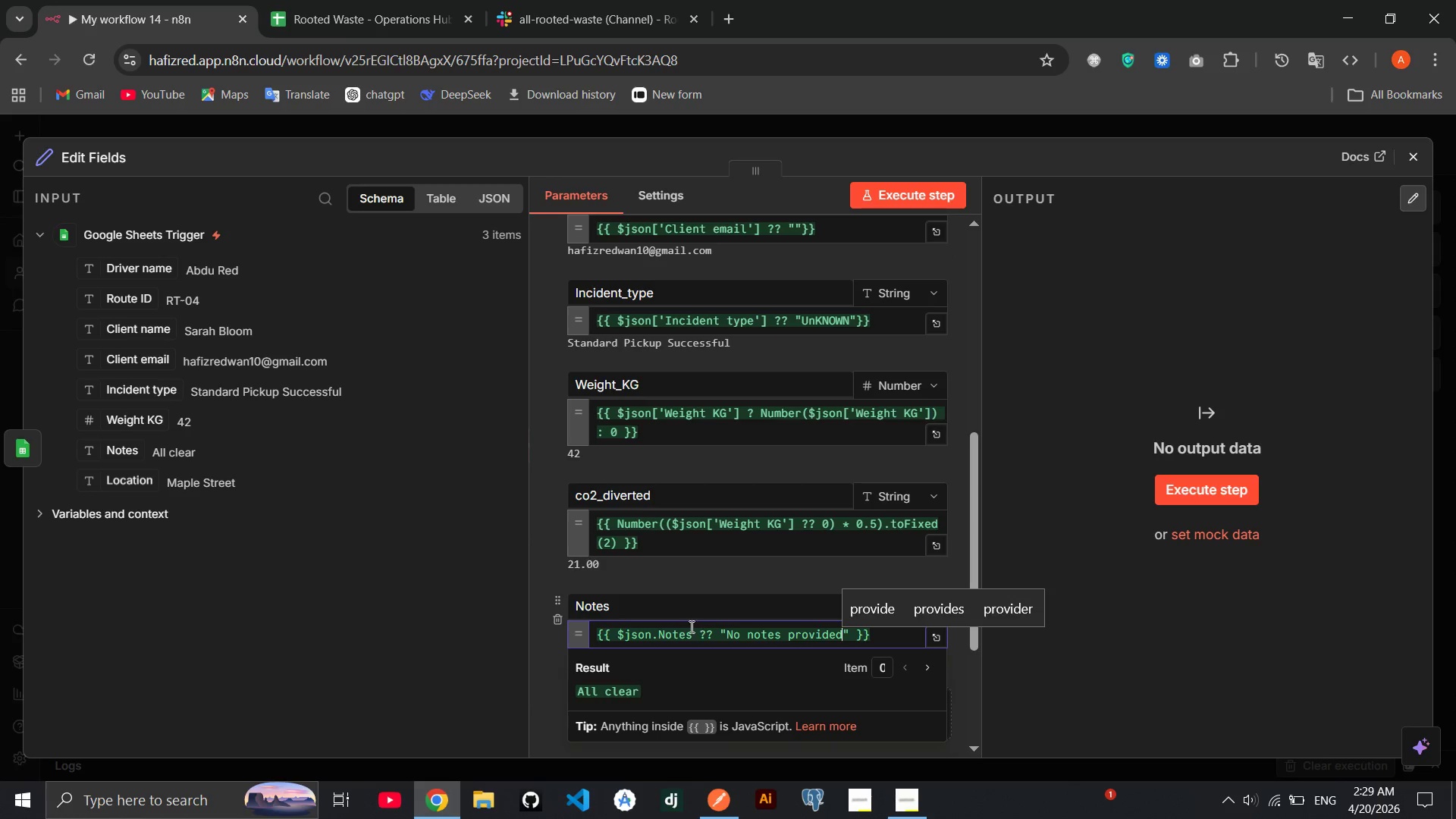 